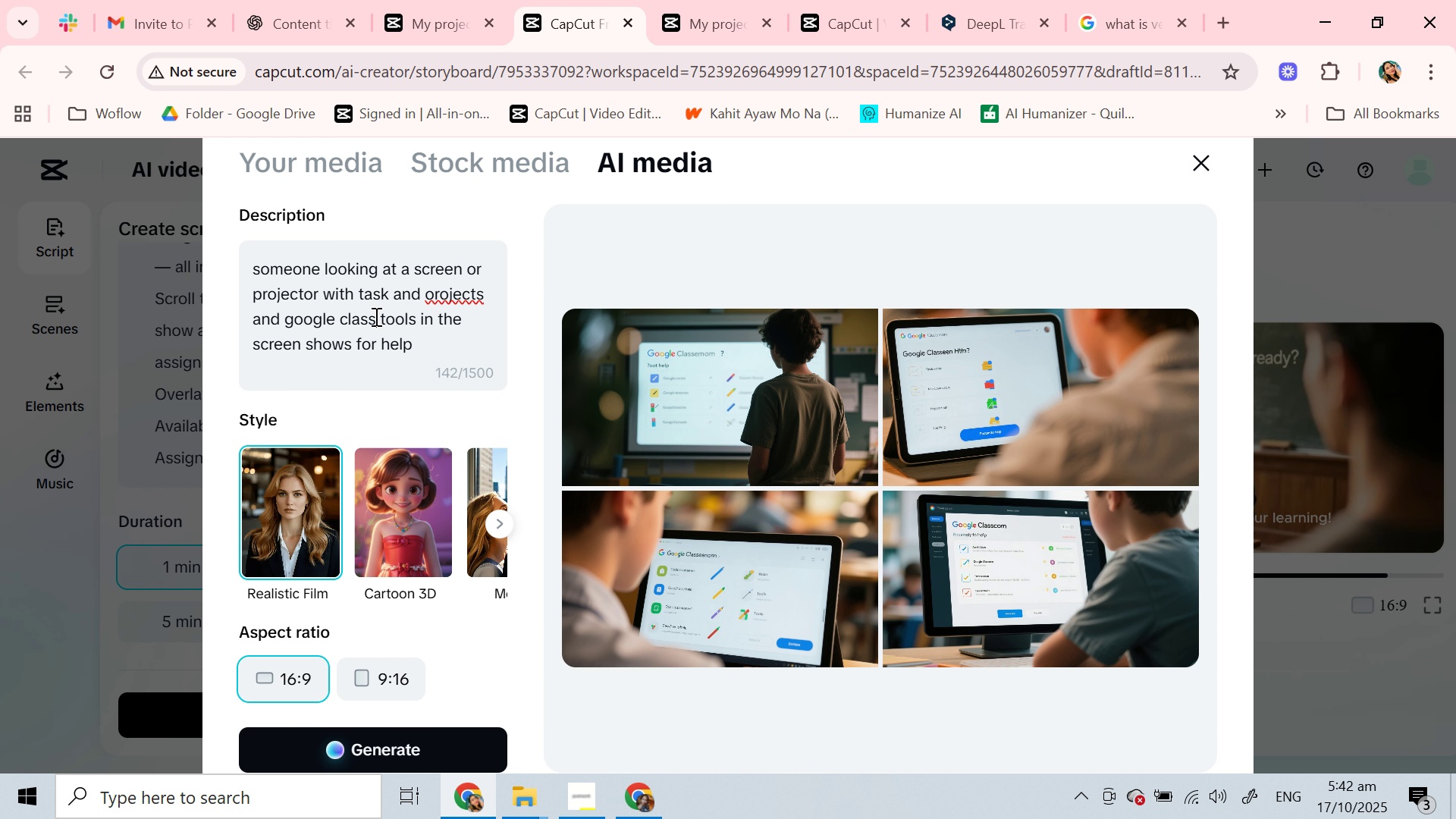 
wait(5.35)
 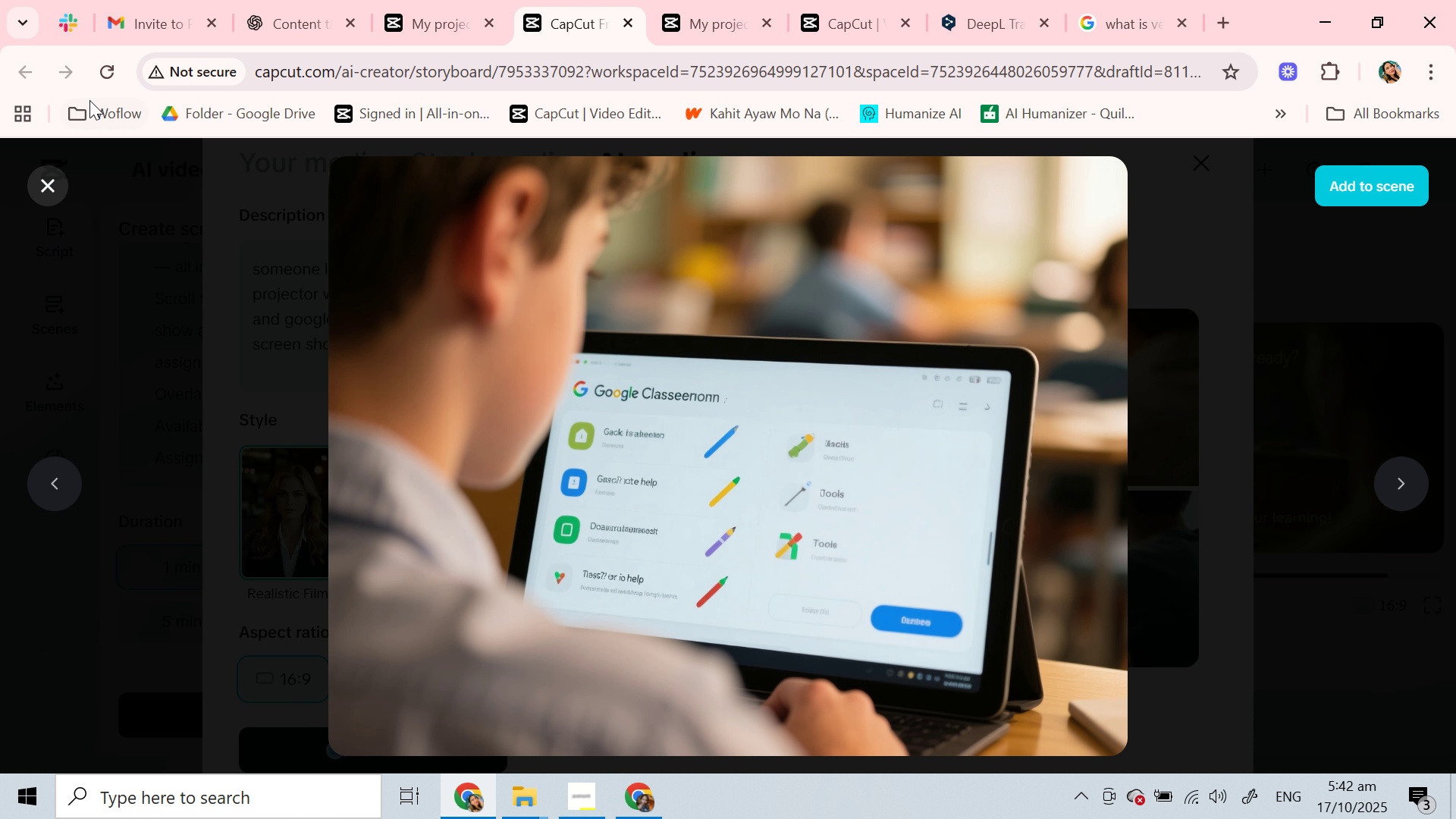 
type(room)
 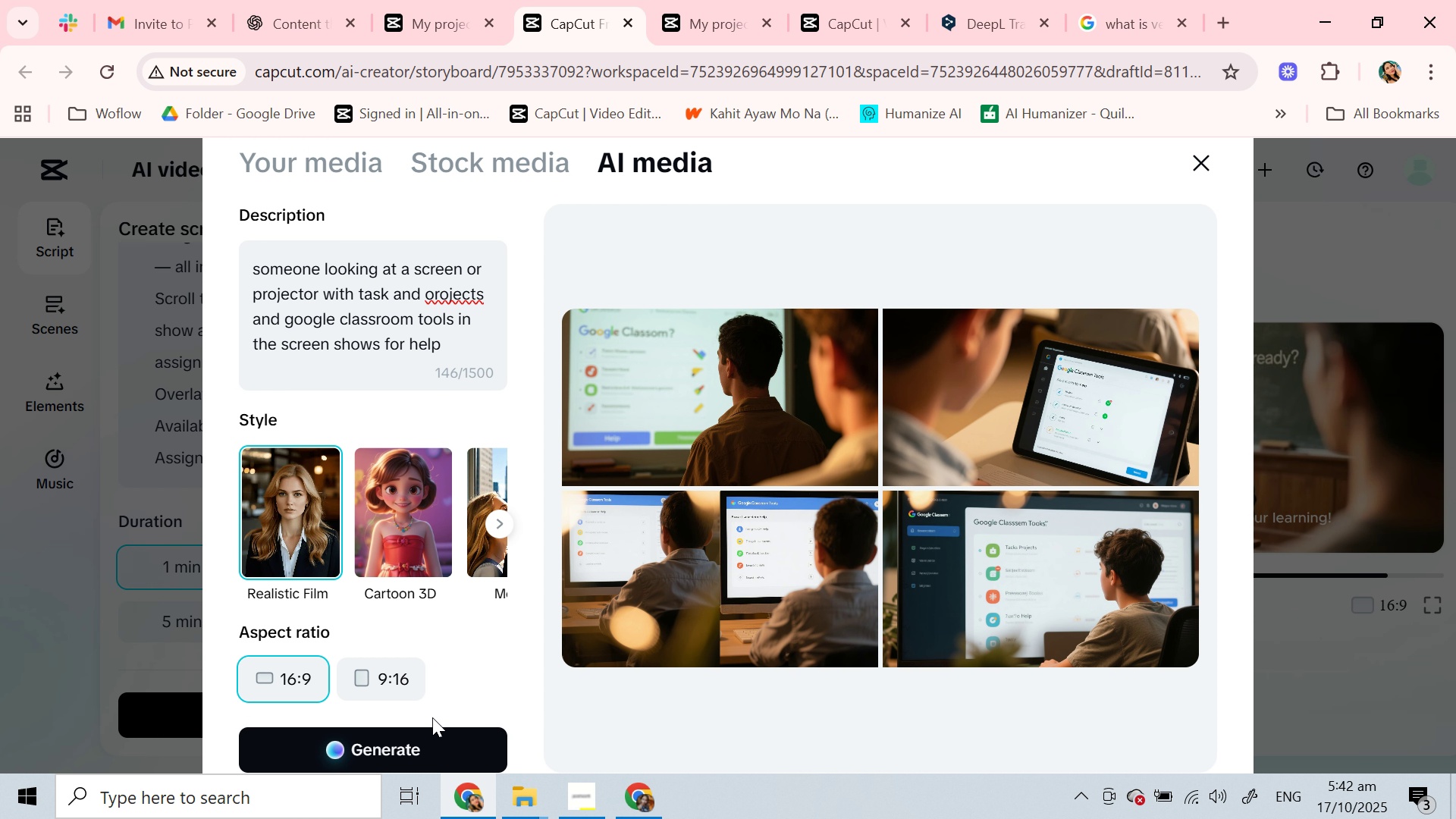 
wait(23.06)
 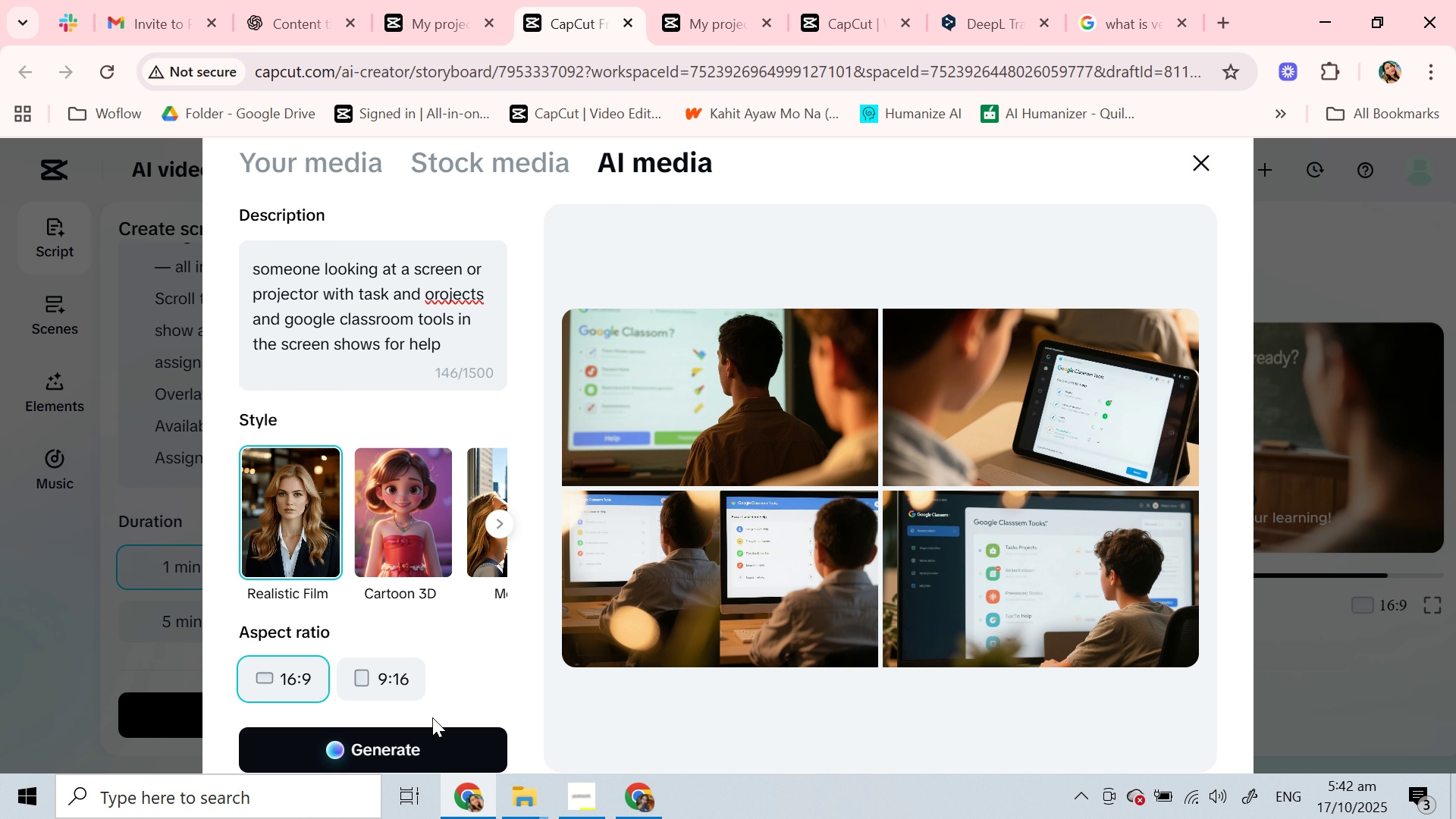 
left_click([1012, 612])
 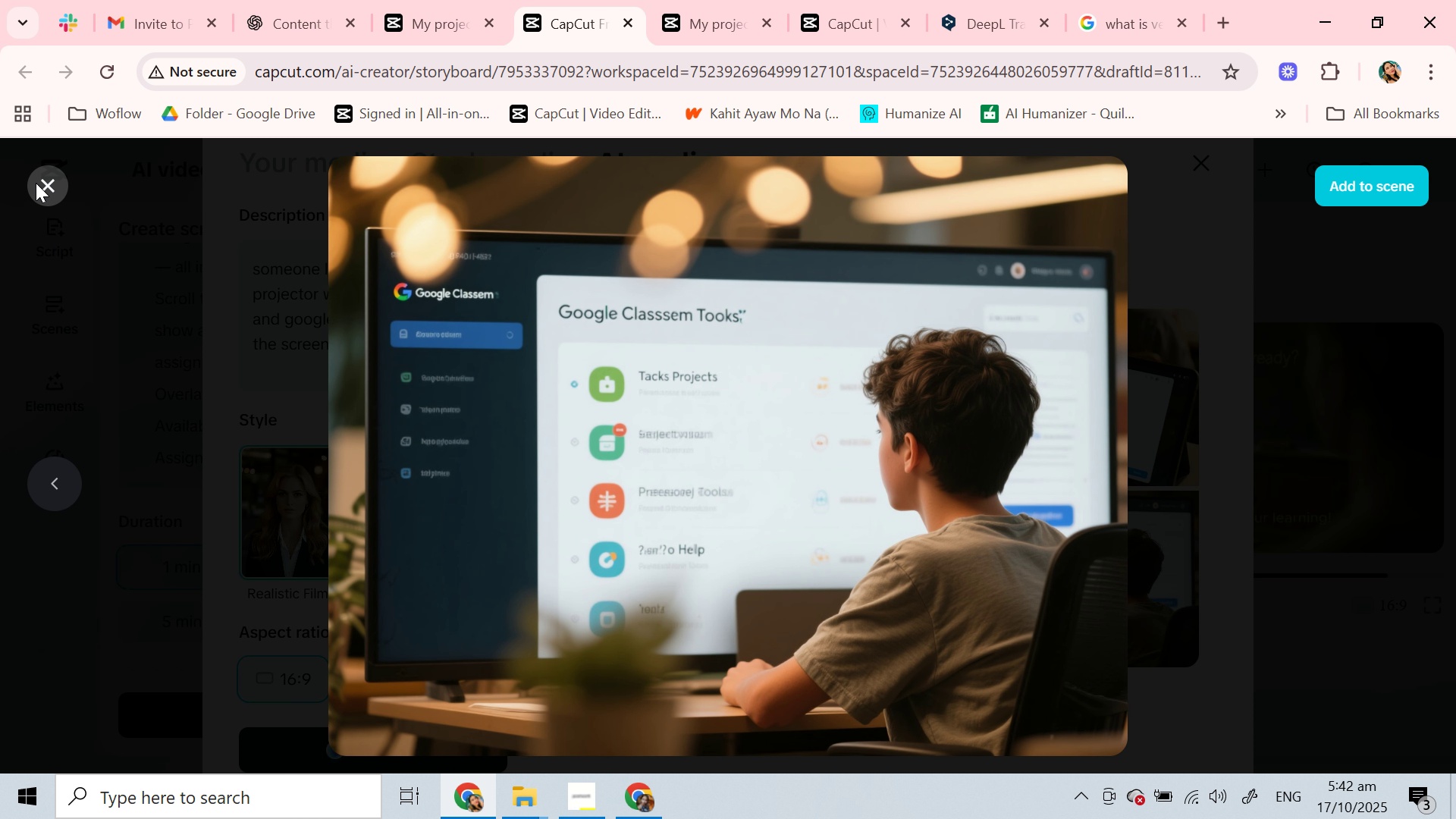 
left_click([39, 181])
 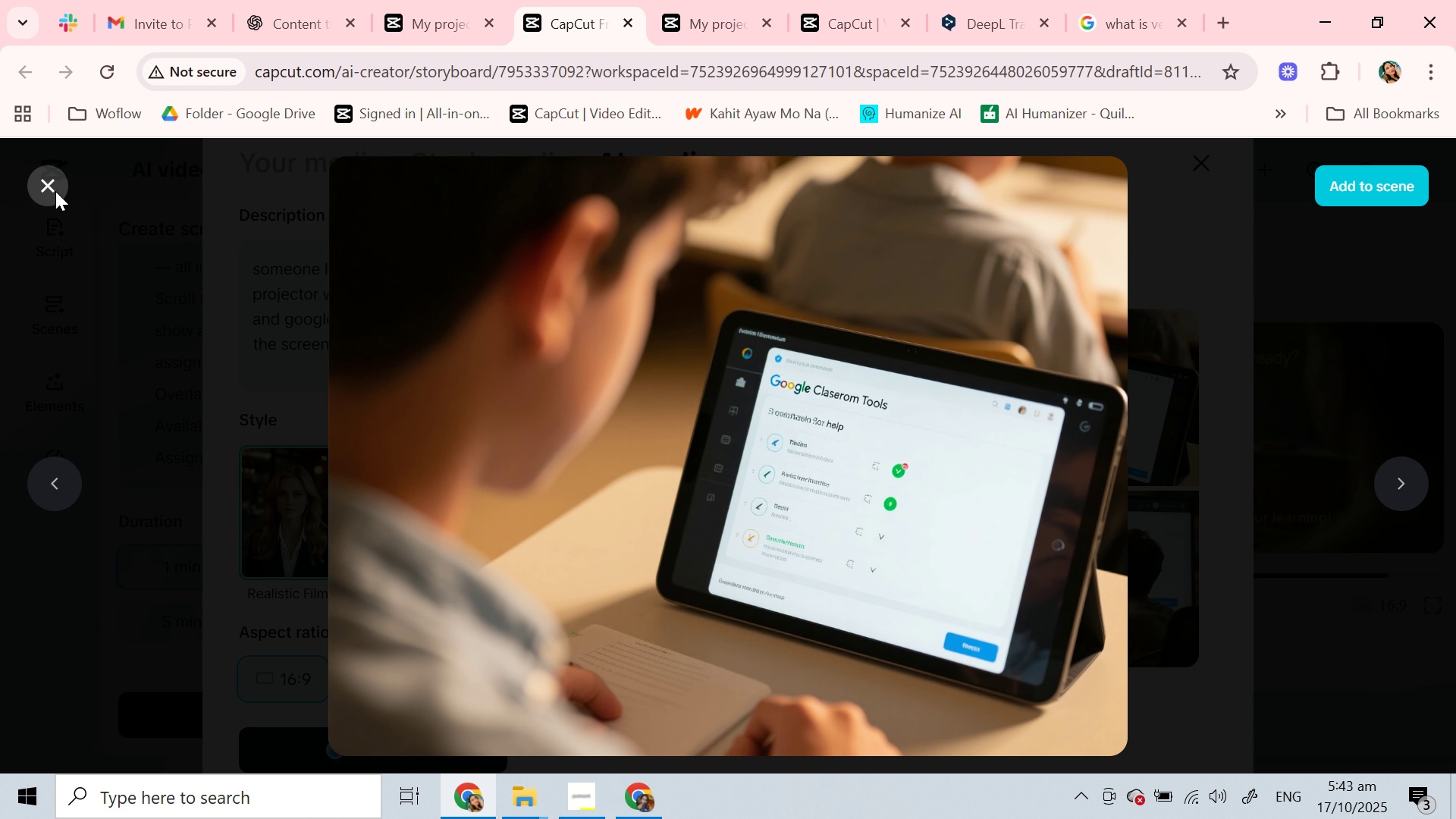 
left_click([673, 378])
 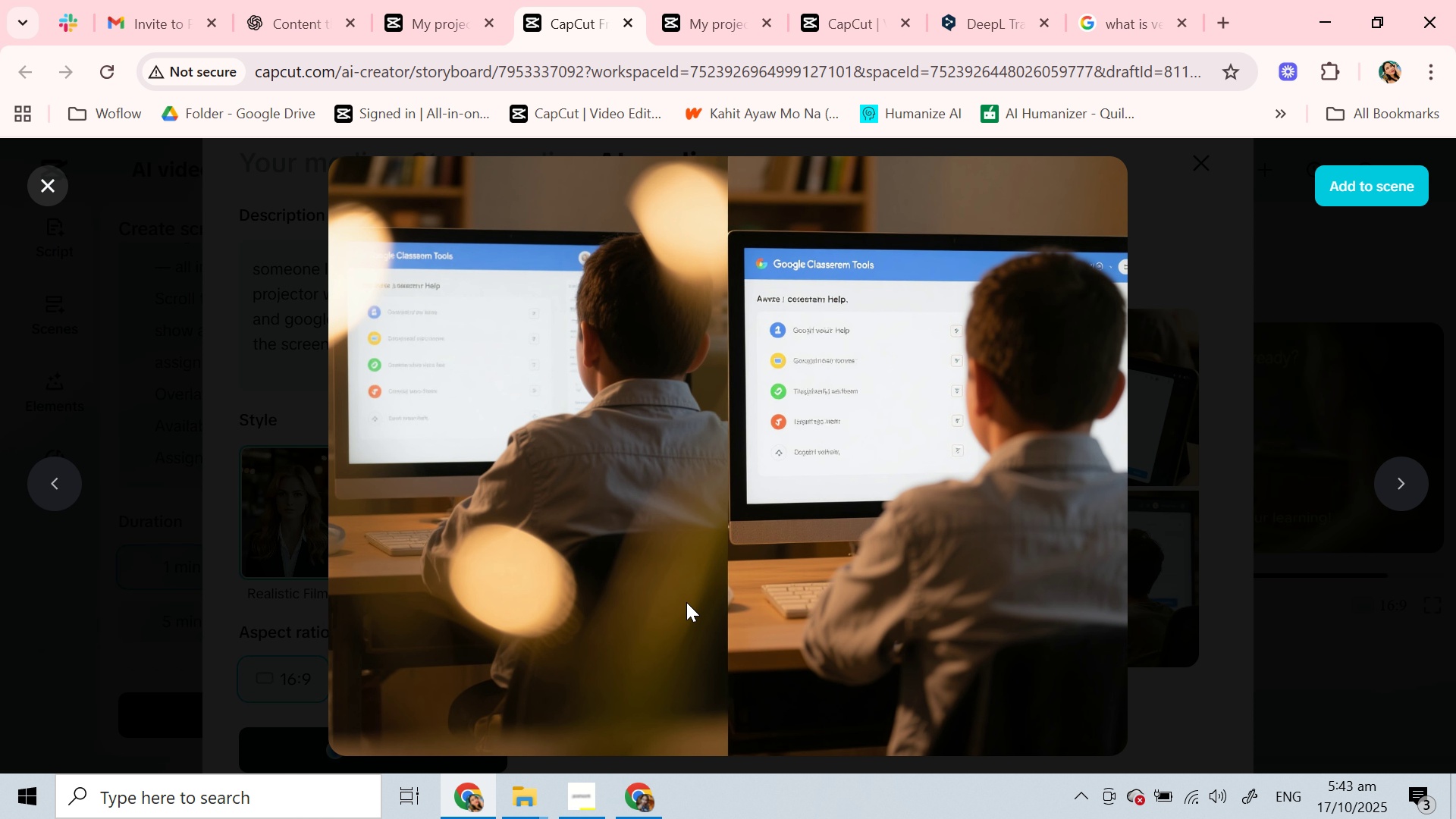 
wait(7.73)
 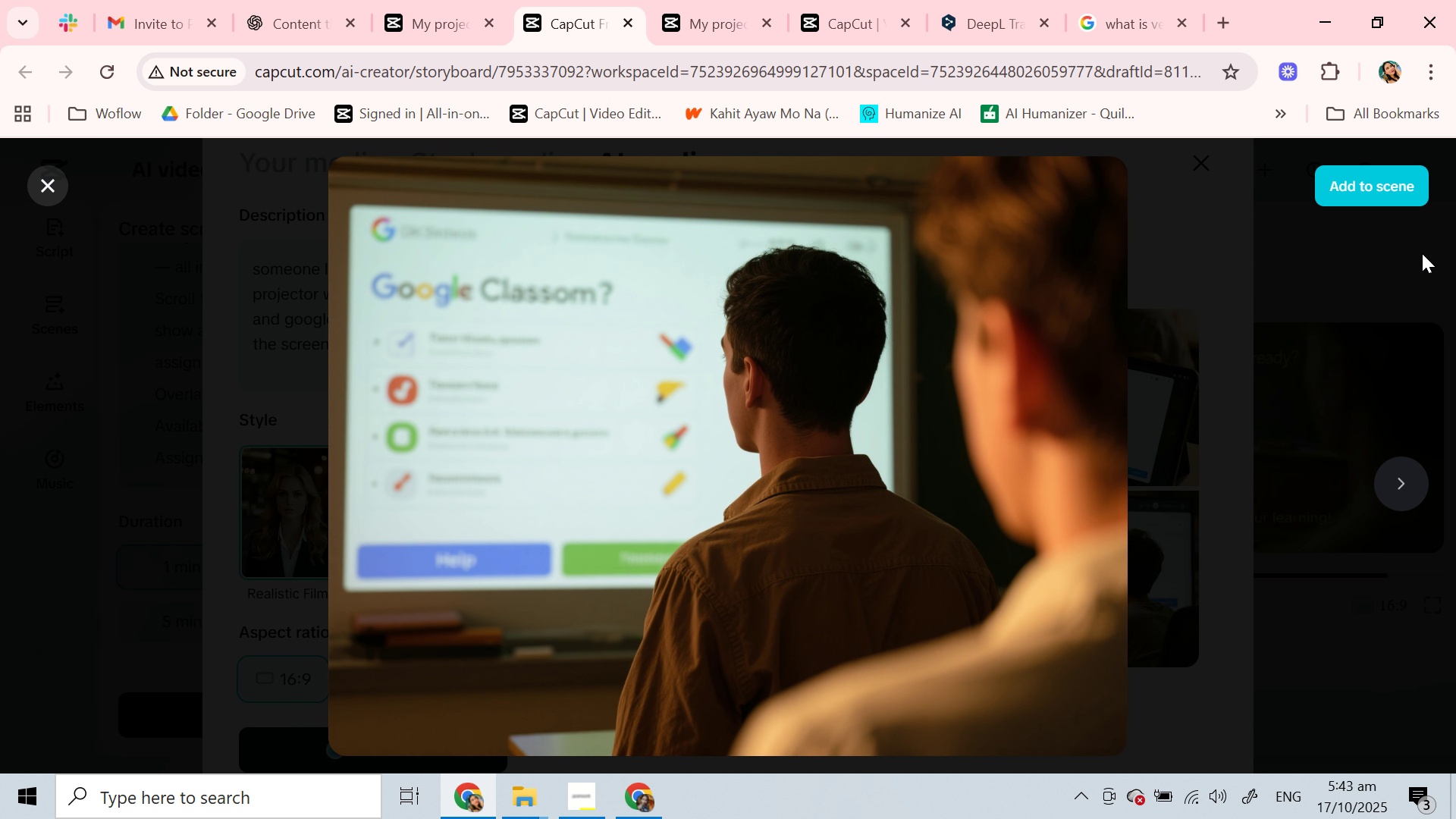 
left_click([47, 184])
 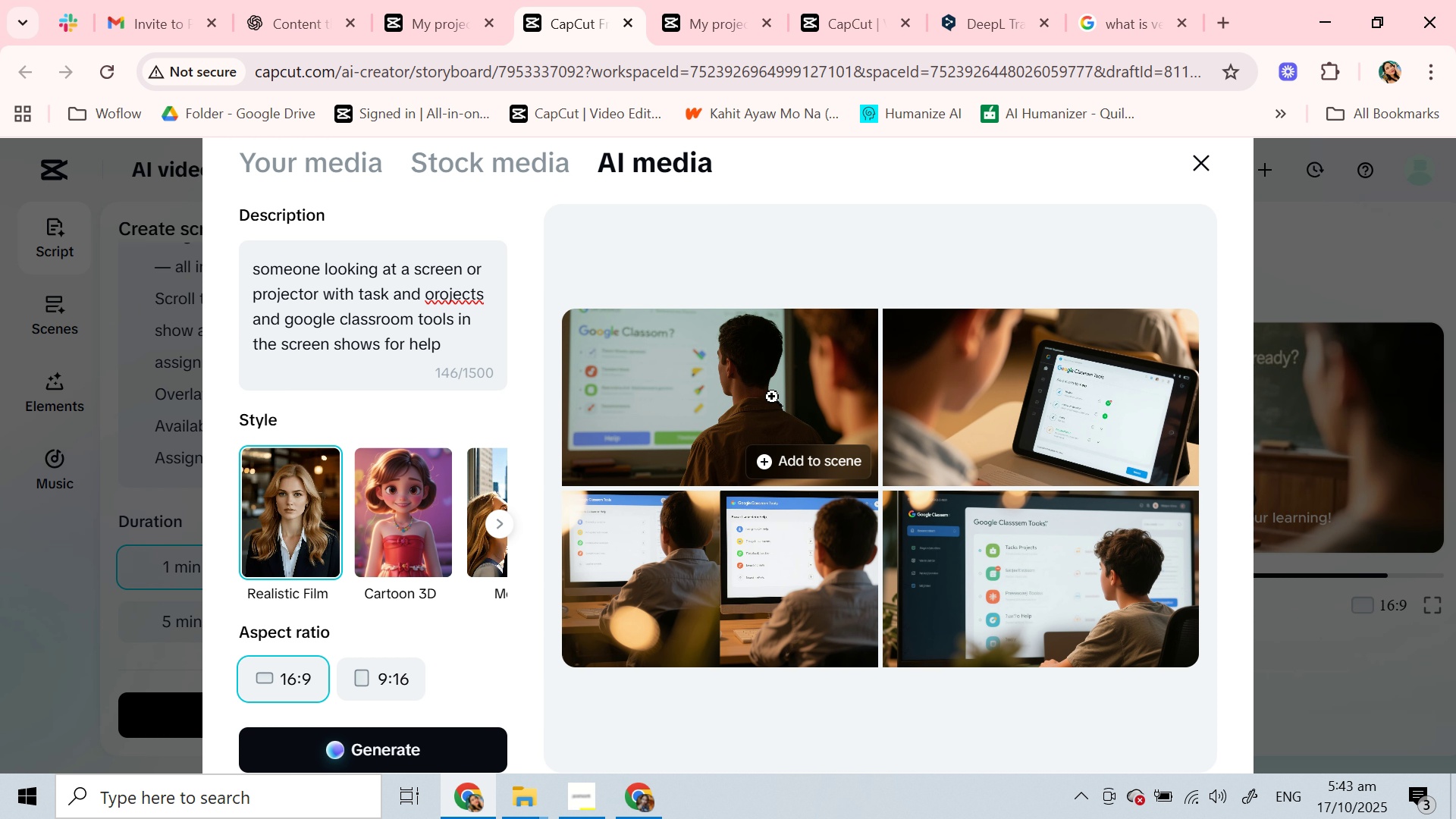 
left_click([771, 397])
 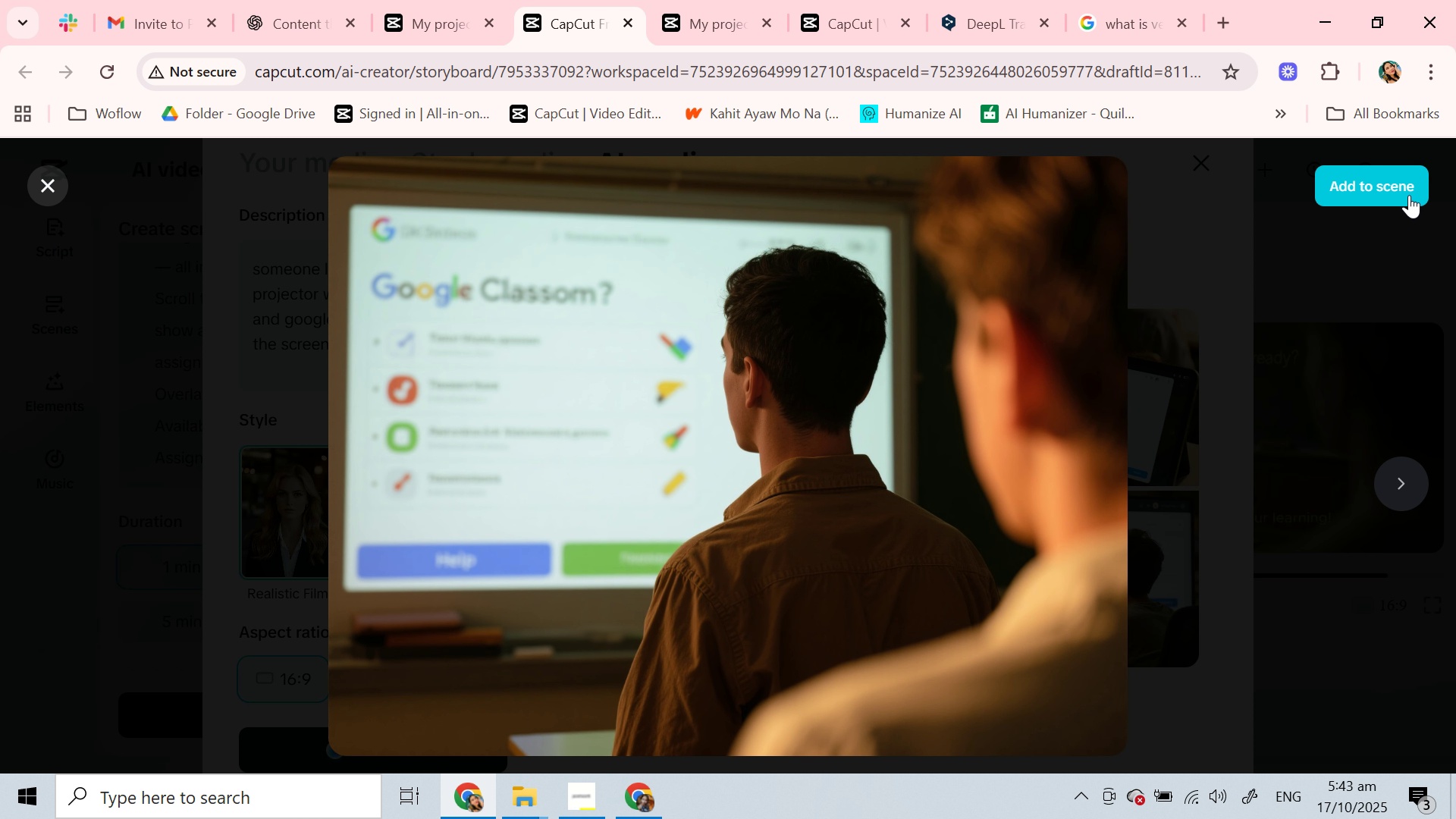 
left_click([1409, 195])
 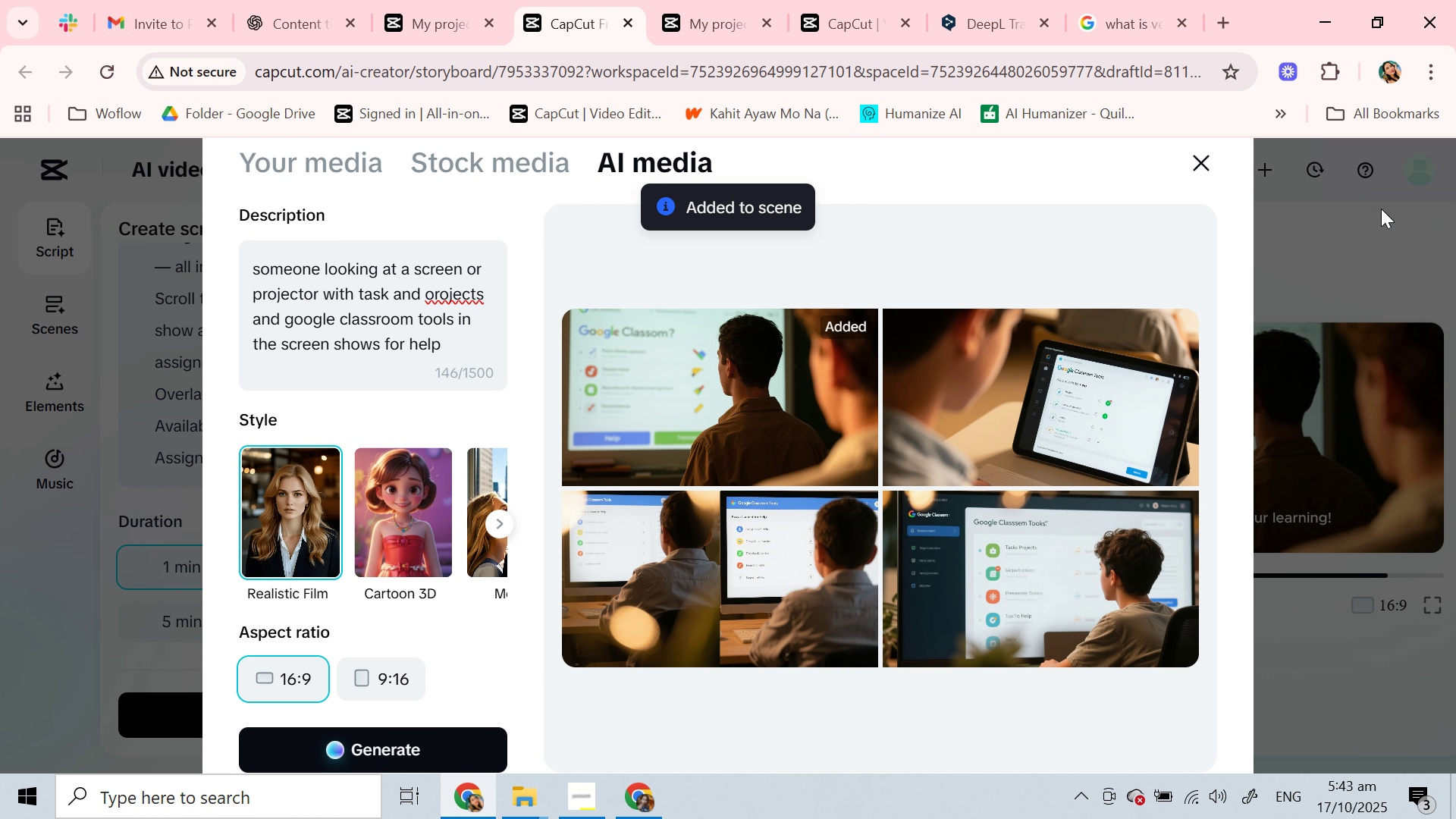 
mouse_move([1142, 396])
 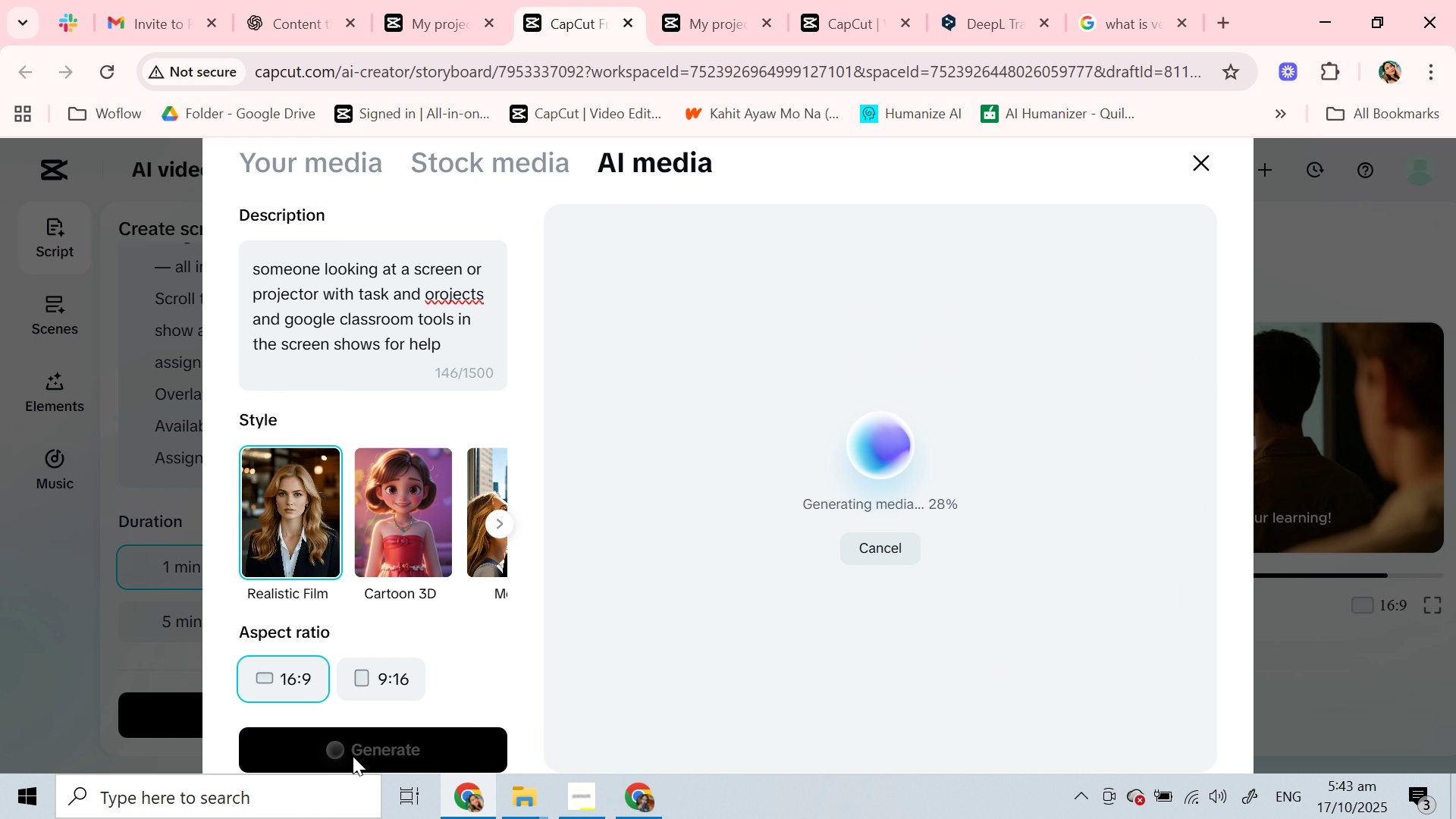 
wait(8.72)
 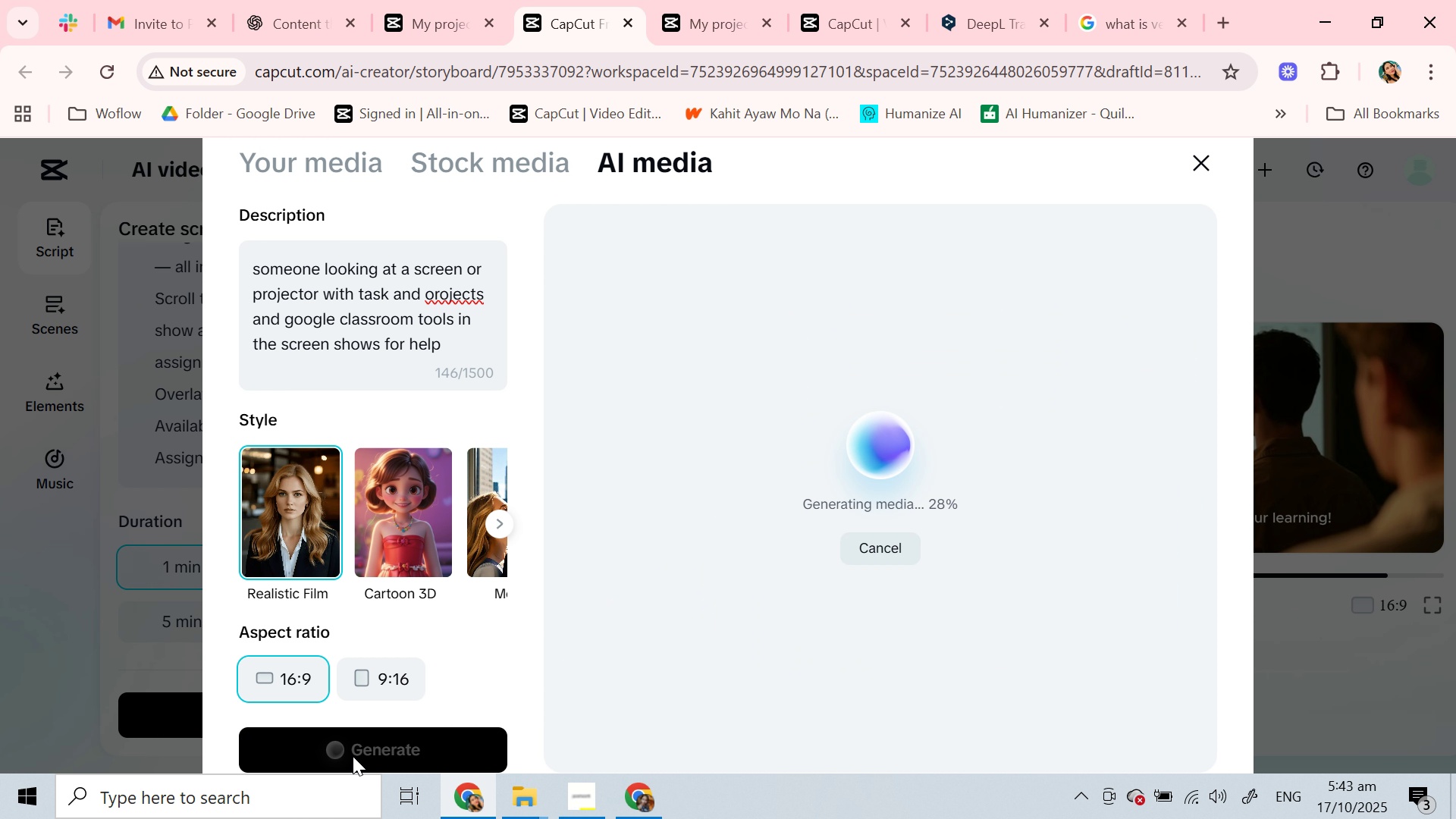 
mouse_move([479, 326])
 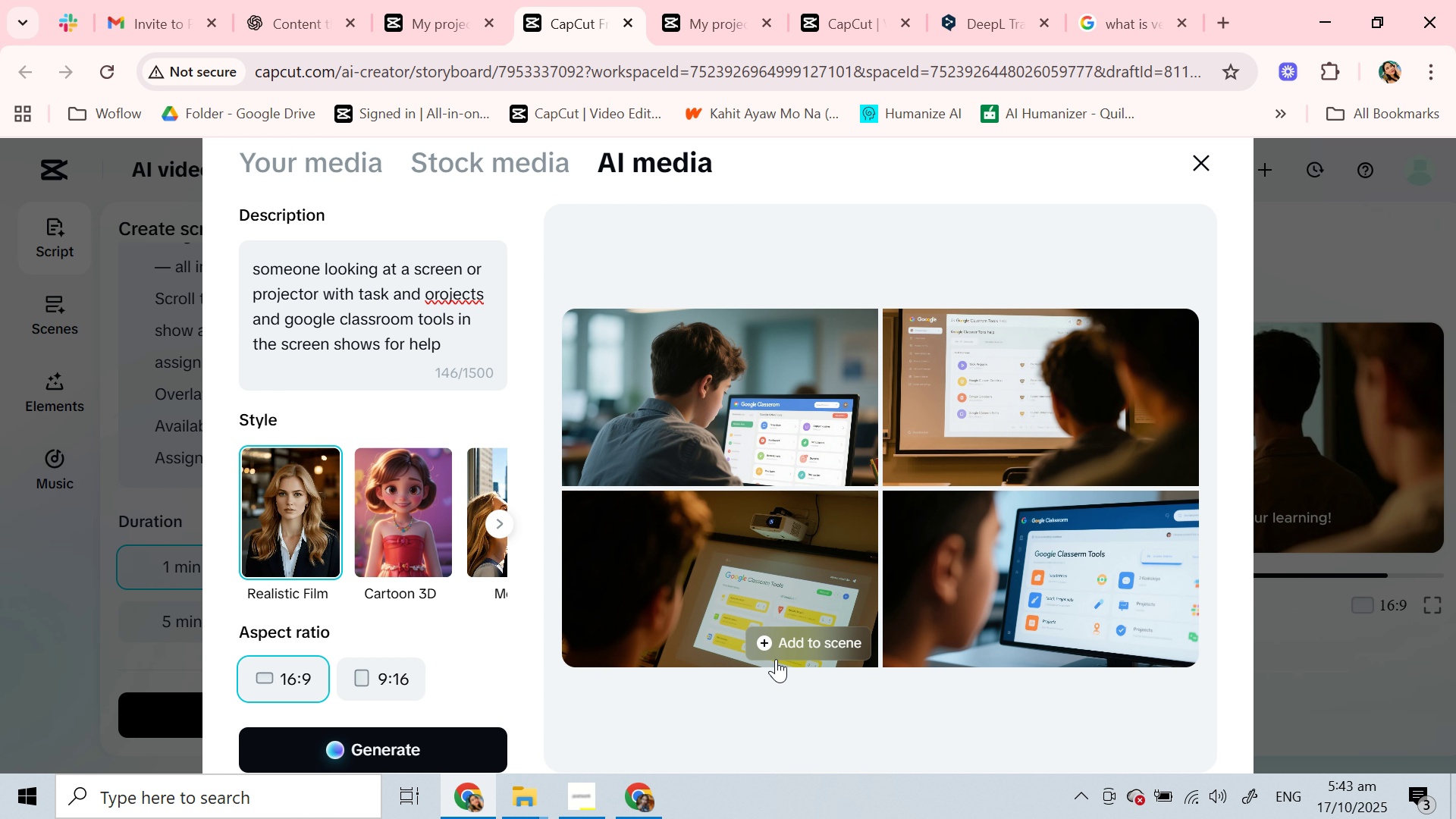 
mouse_move([1043, 592])
 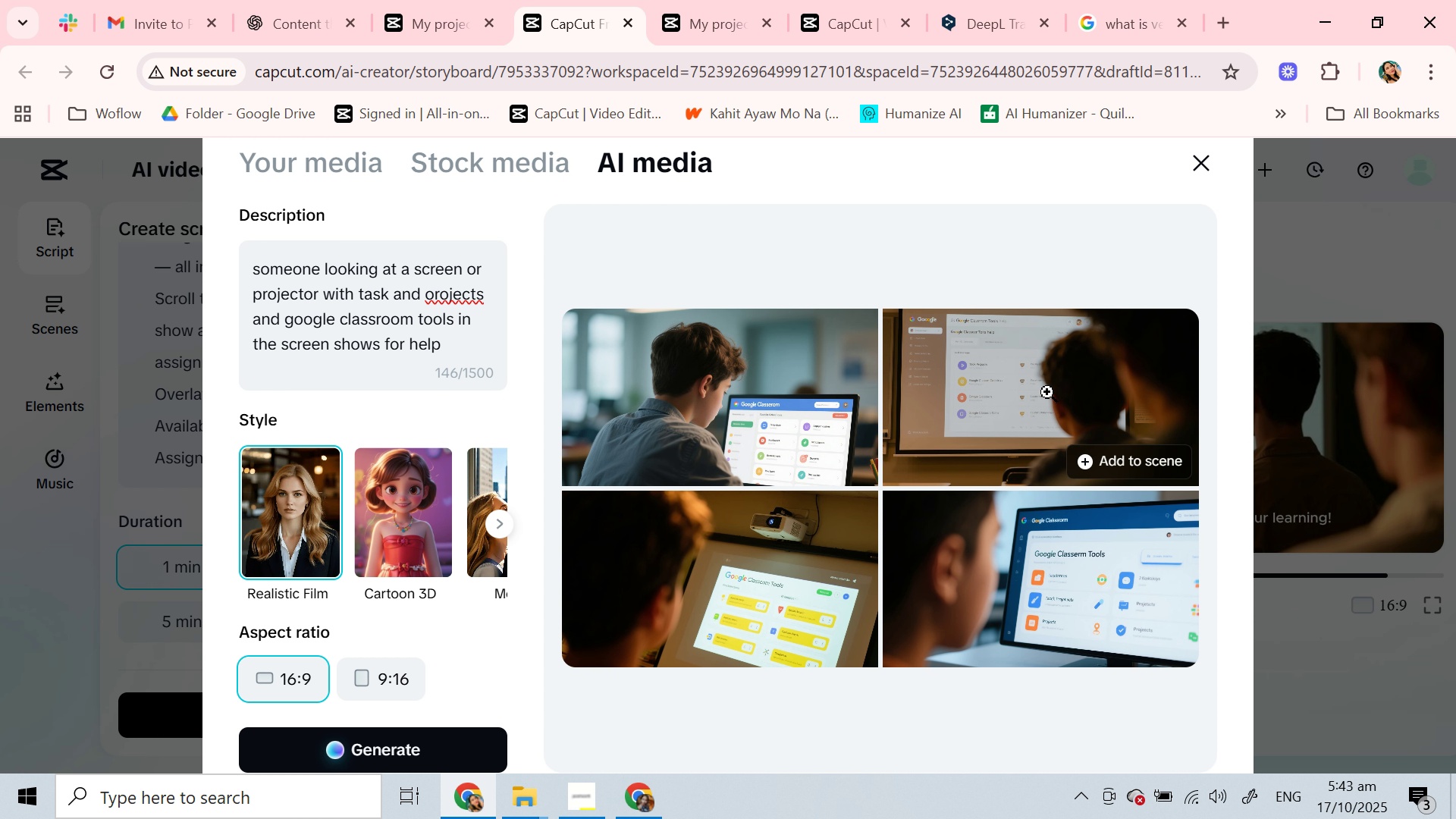 
left_click([1047, 392])
 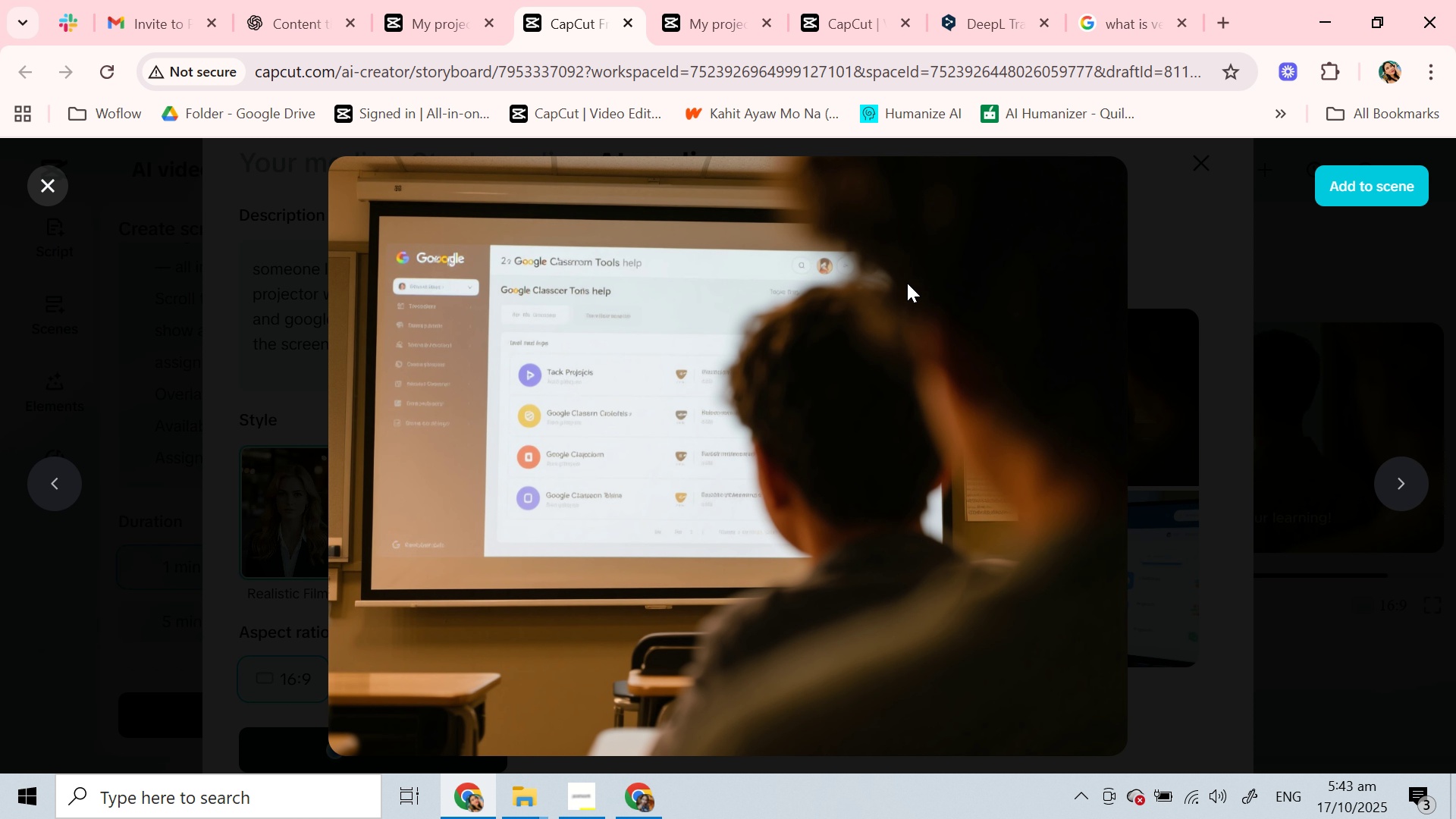 
wait(7.99)
 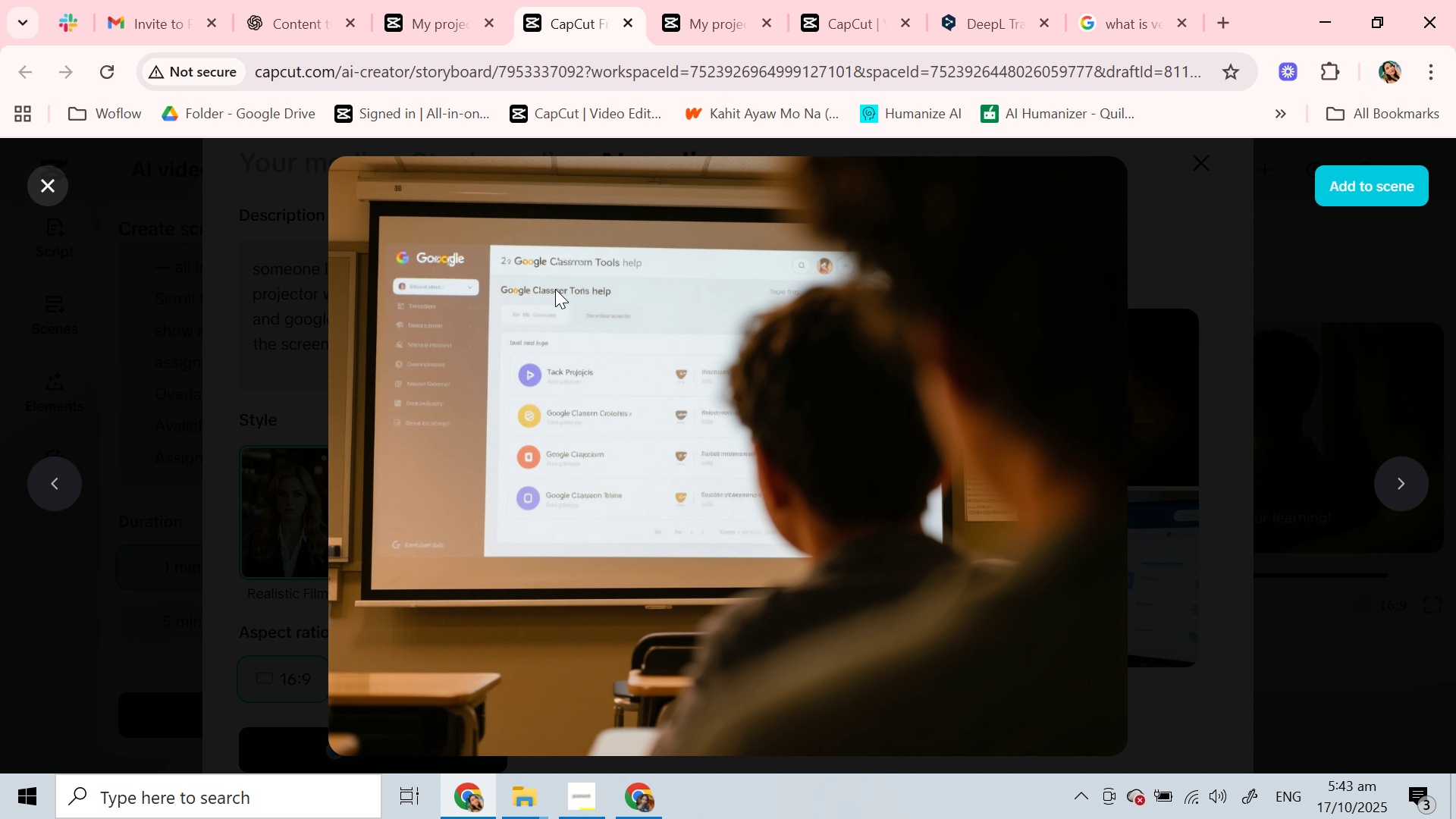 
left_click([36, 177])
 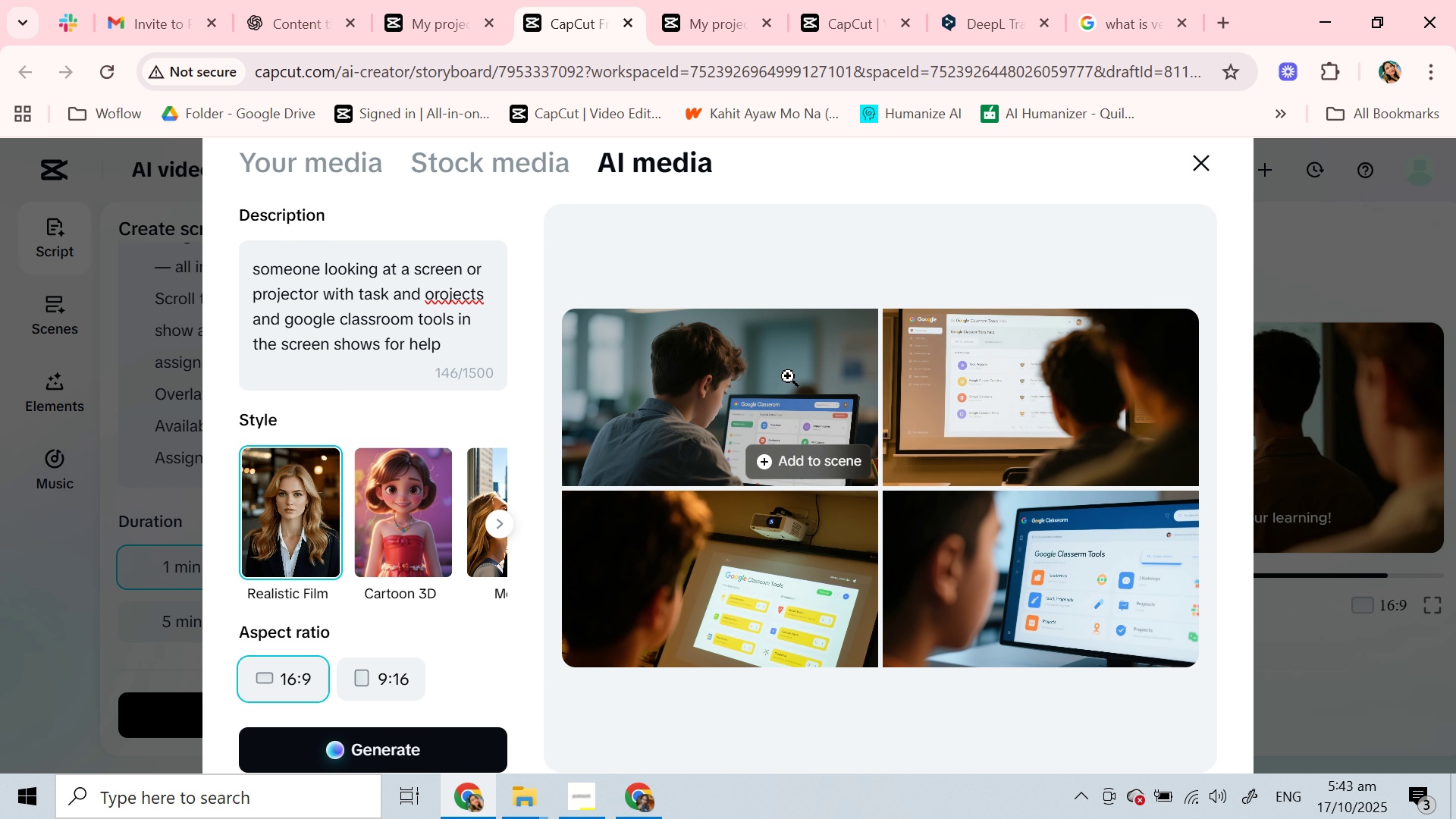 
left_click([788, 376])
 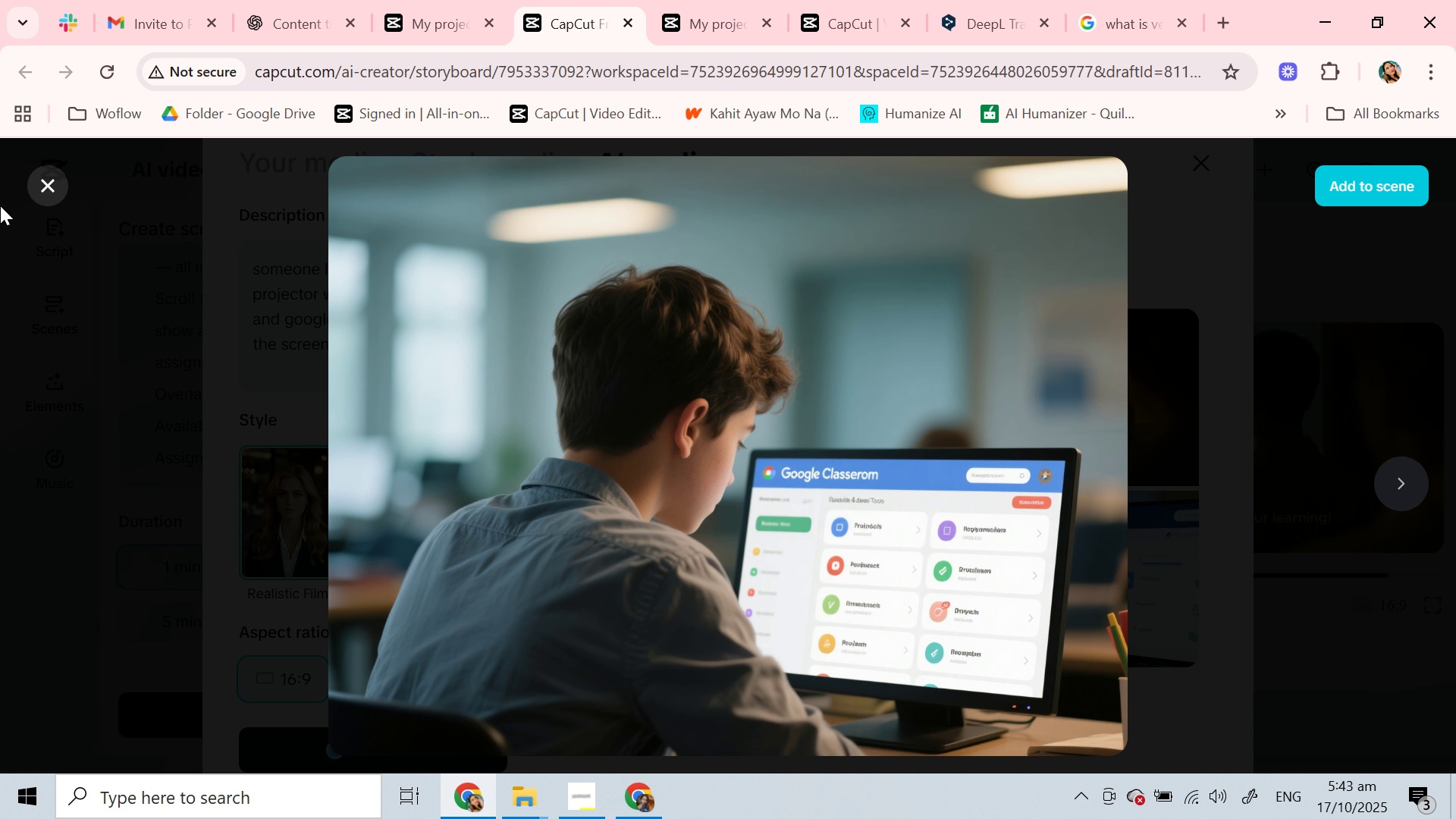 
left_click([63, 182])
 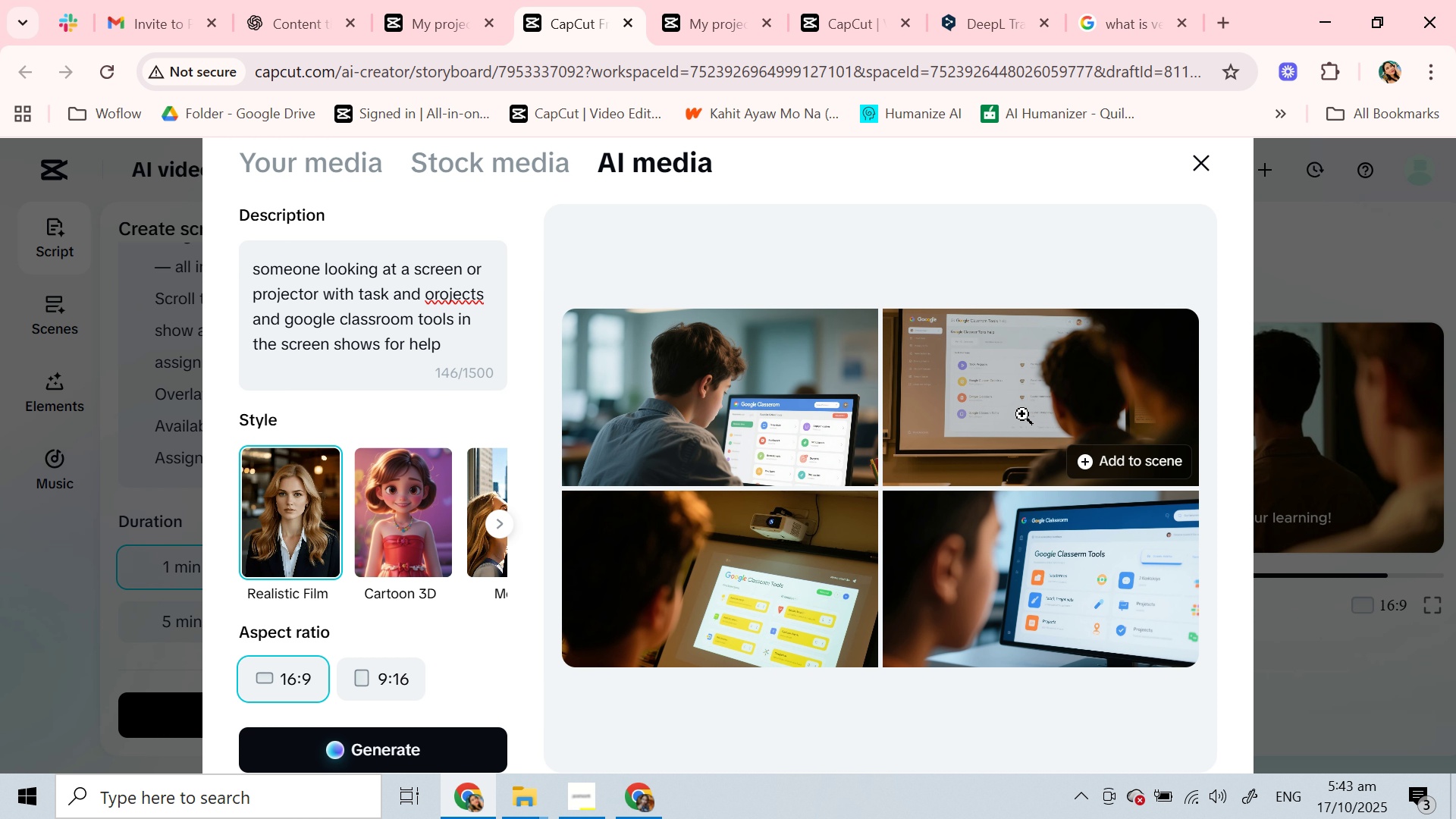 
left_click([1022, 413])
 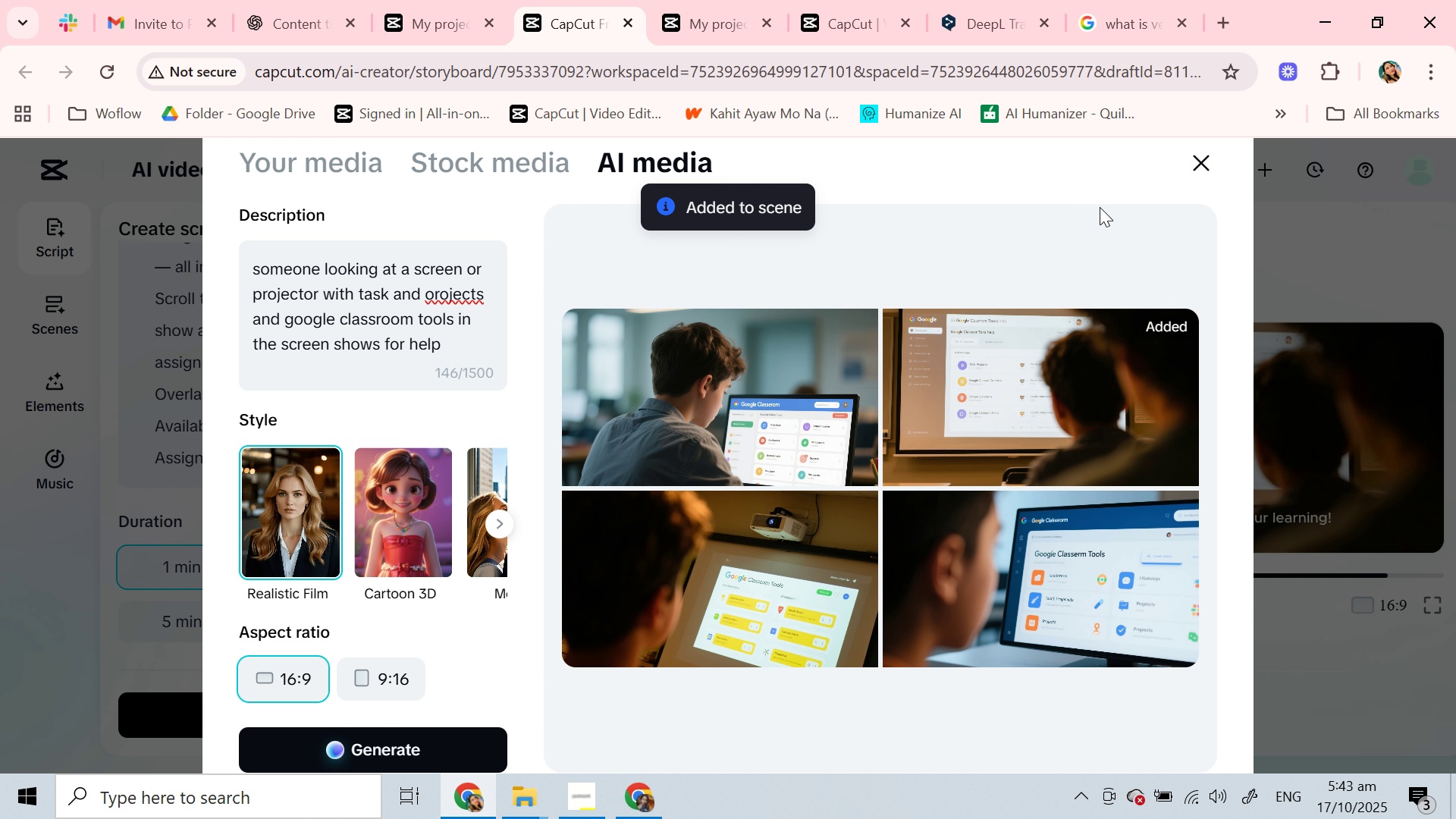 
left_click([1207, 173])
 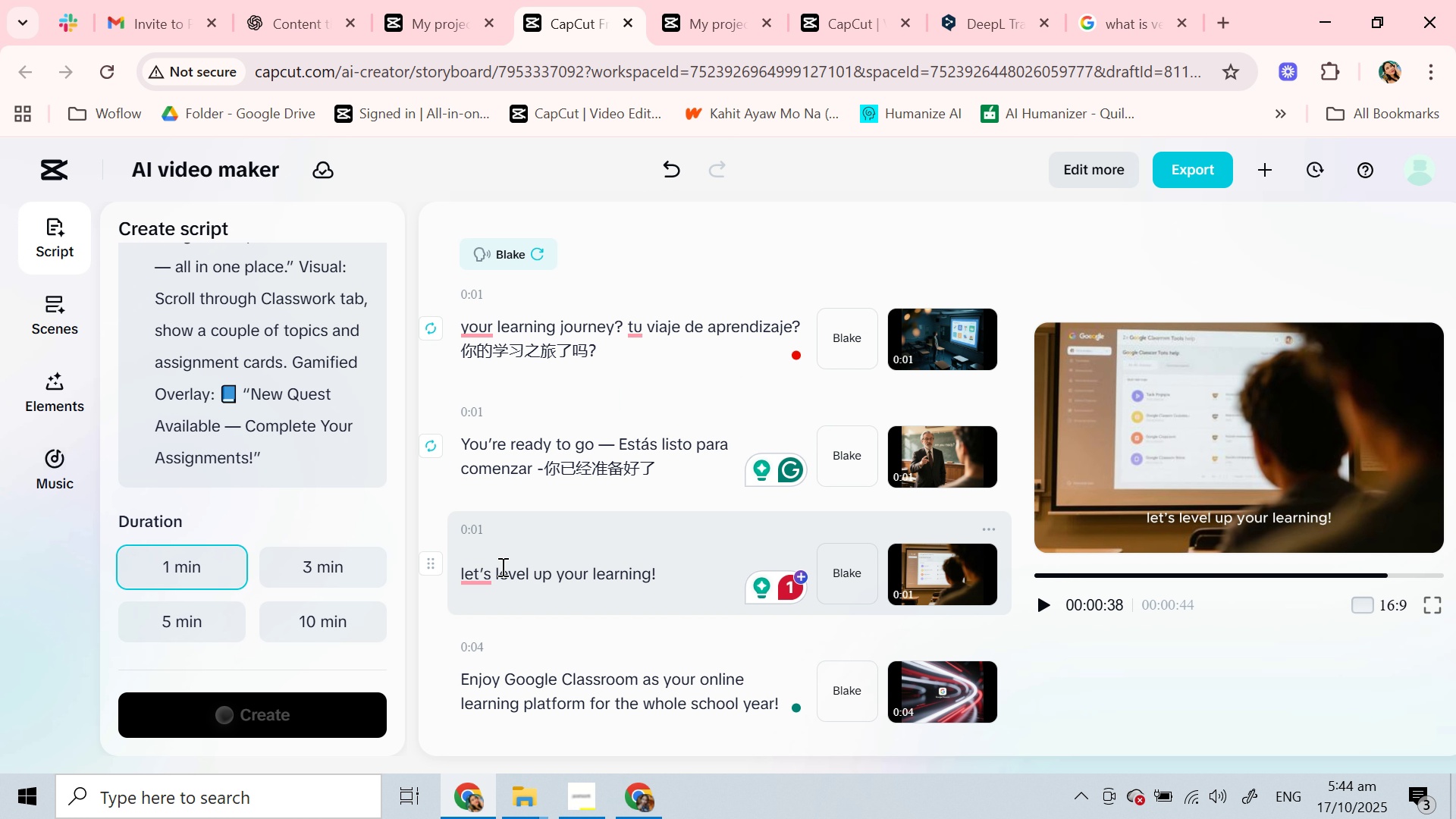 
double_click([501, 566])
 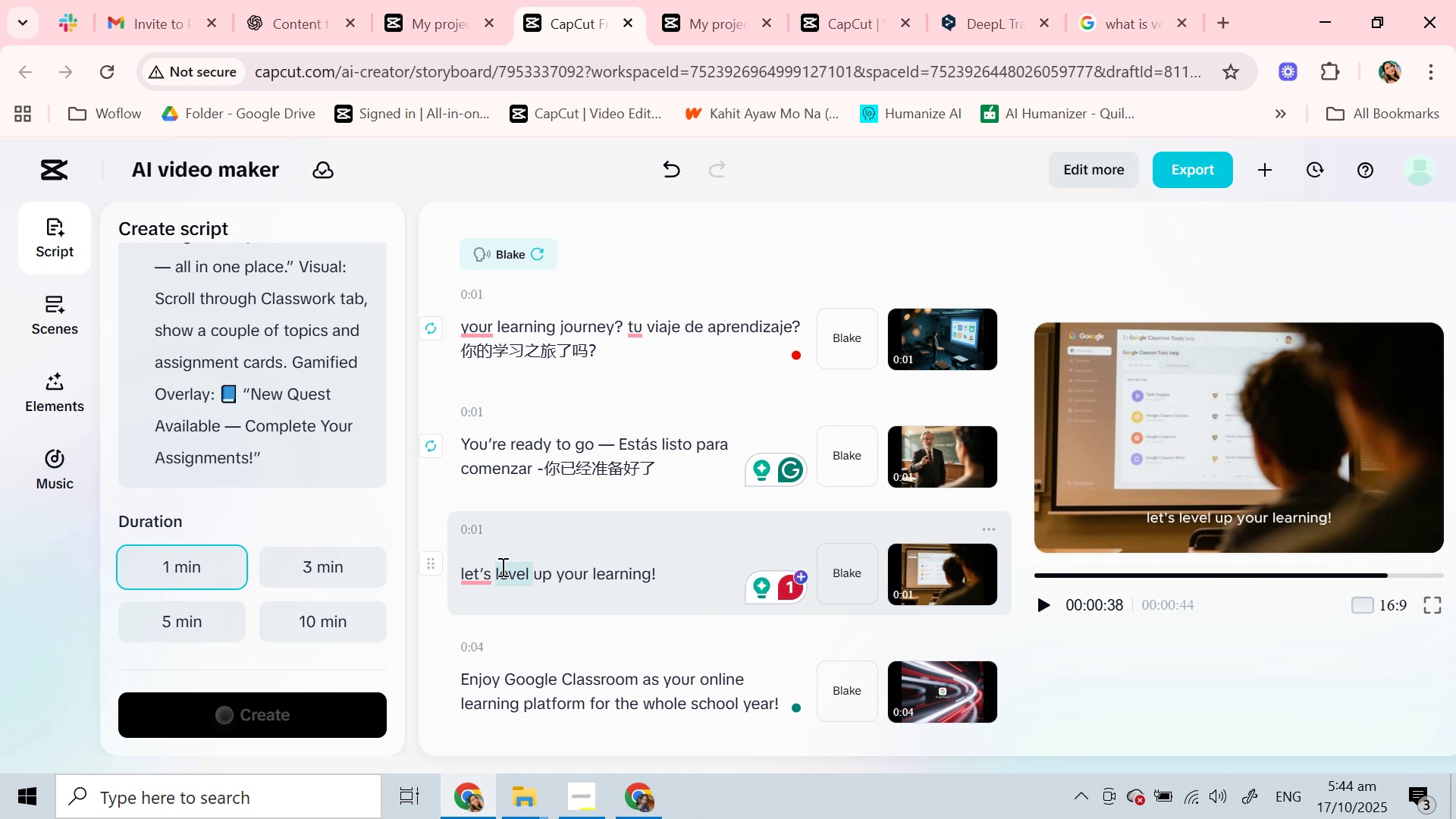 
triple_click([501, 566])
 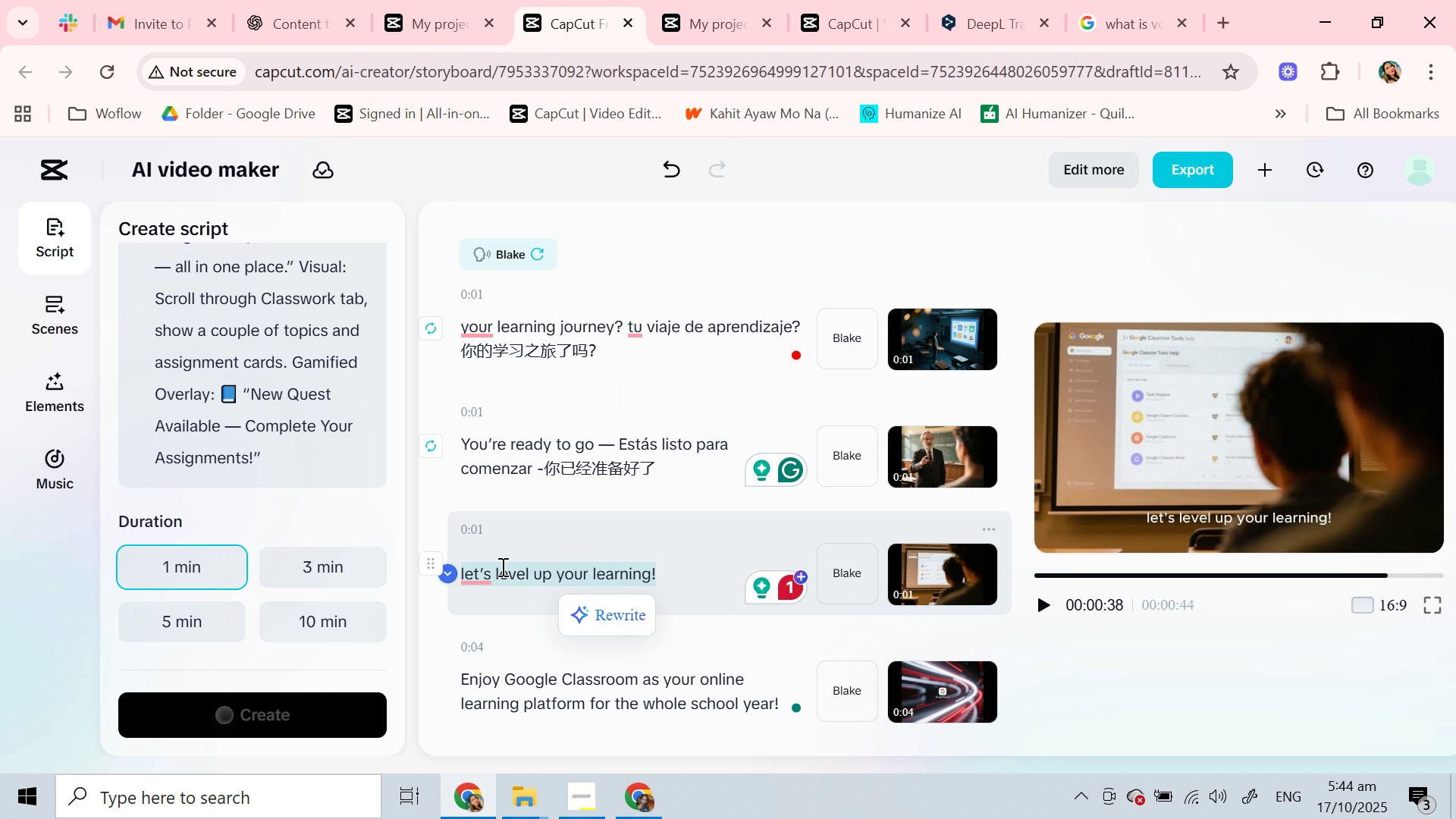 
key(Control+C)
 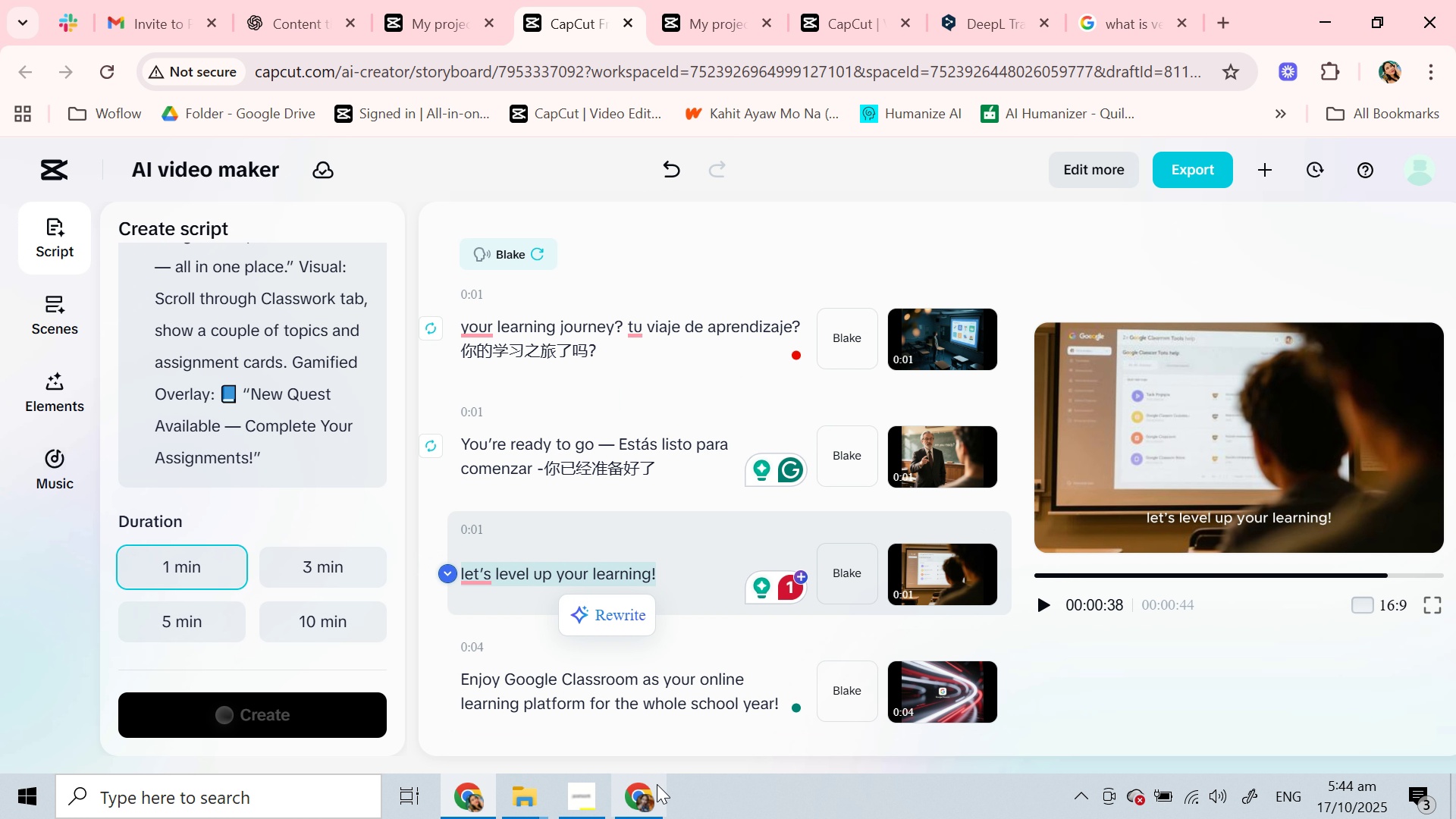 
left_click([640, 799])
 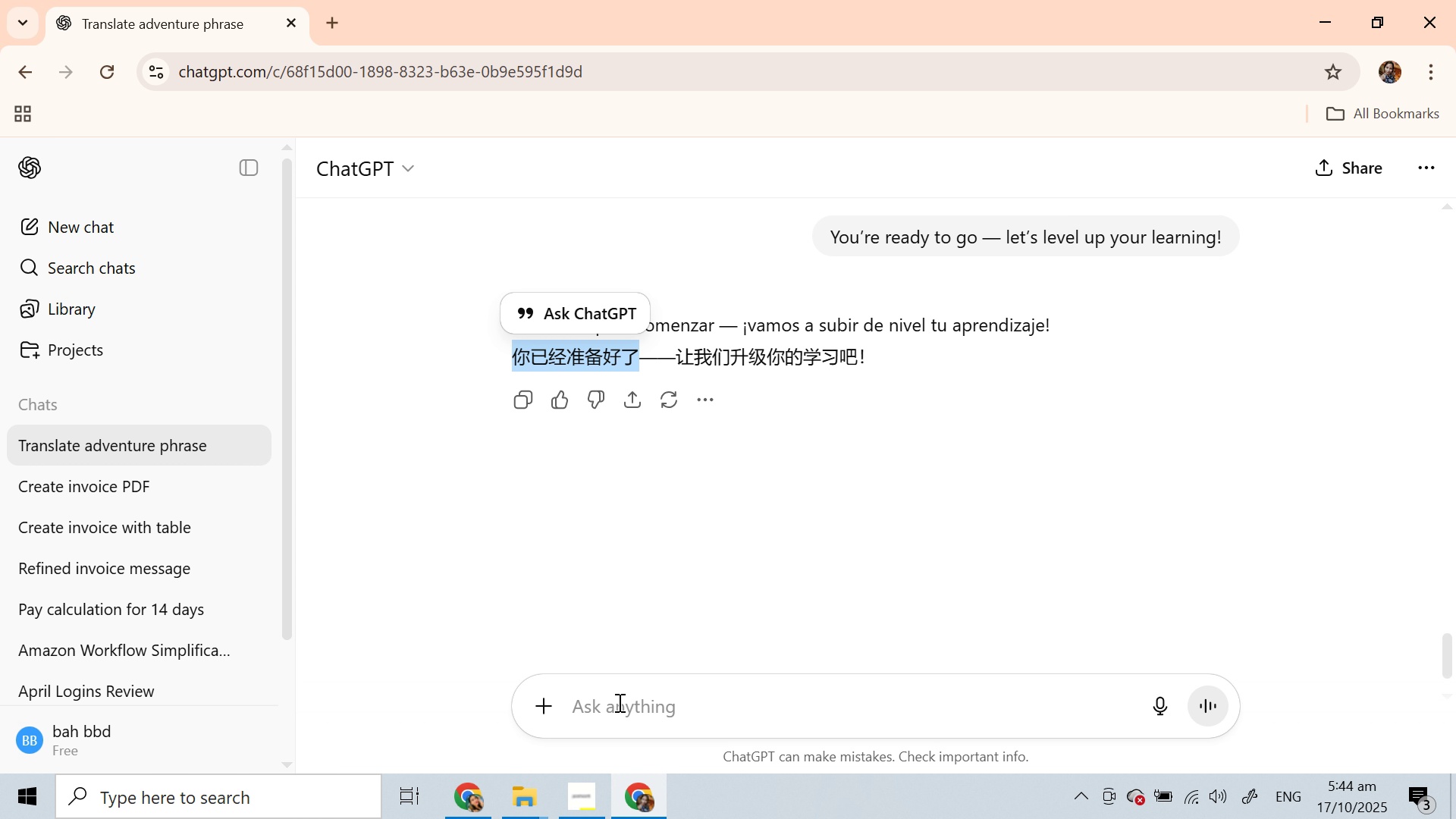 
left_click([617, 713])
 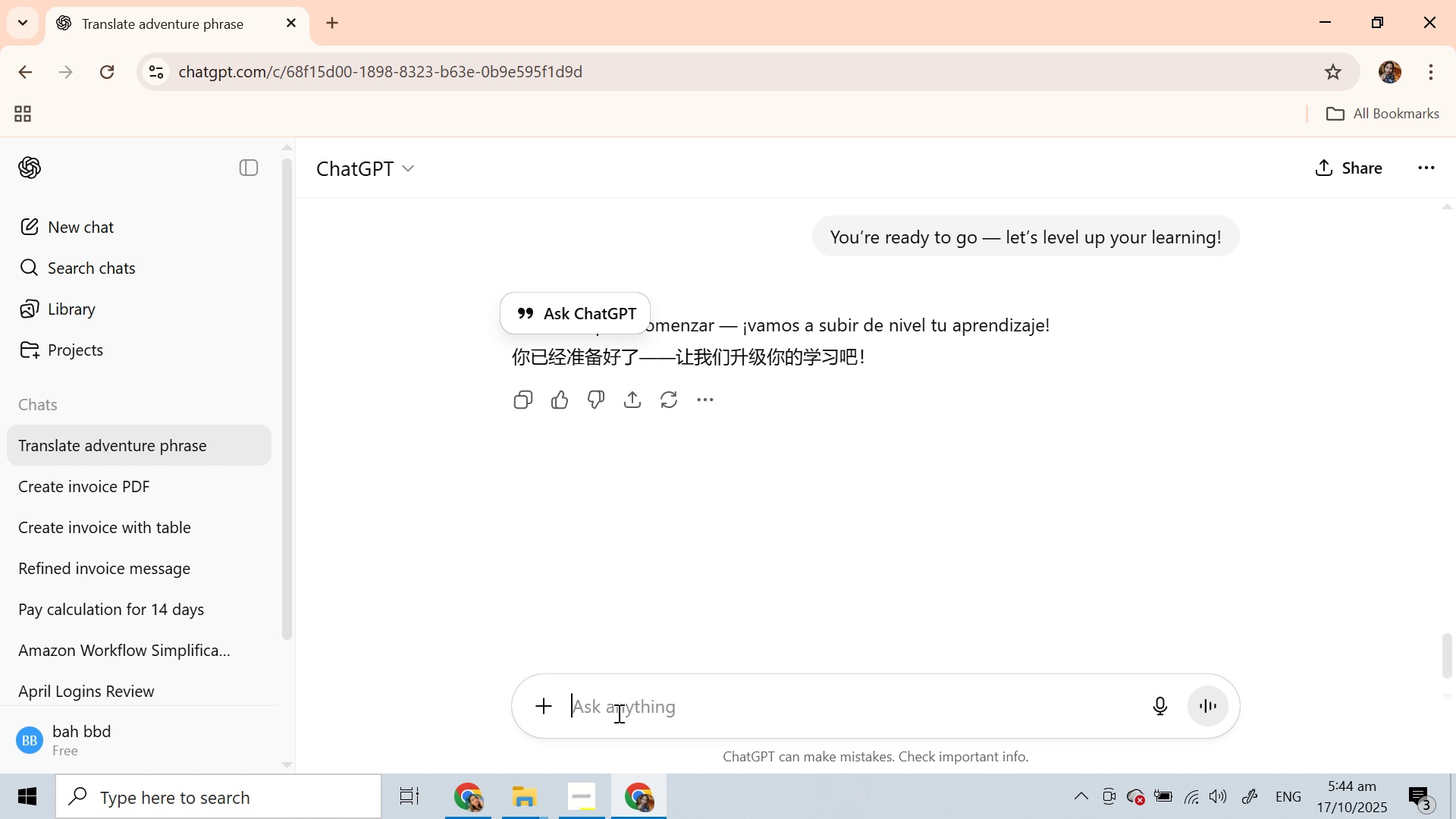 
key(Control+V)
 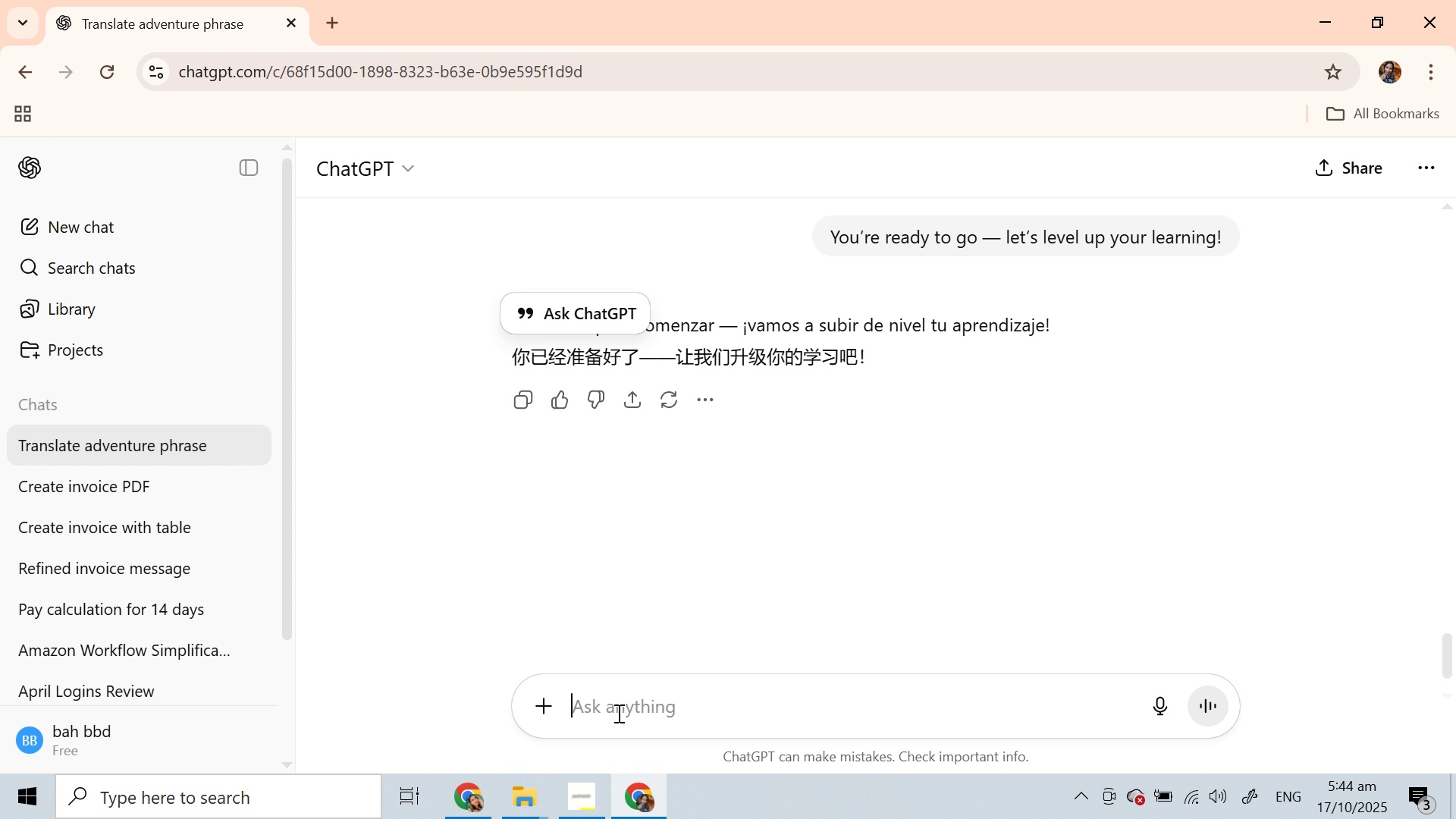 
key(Enter)
 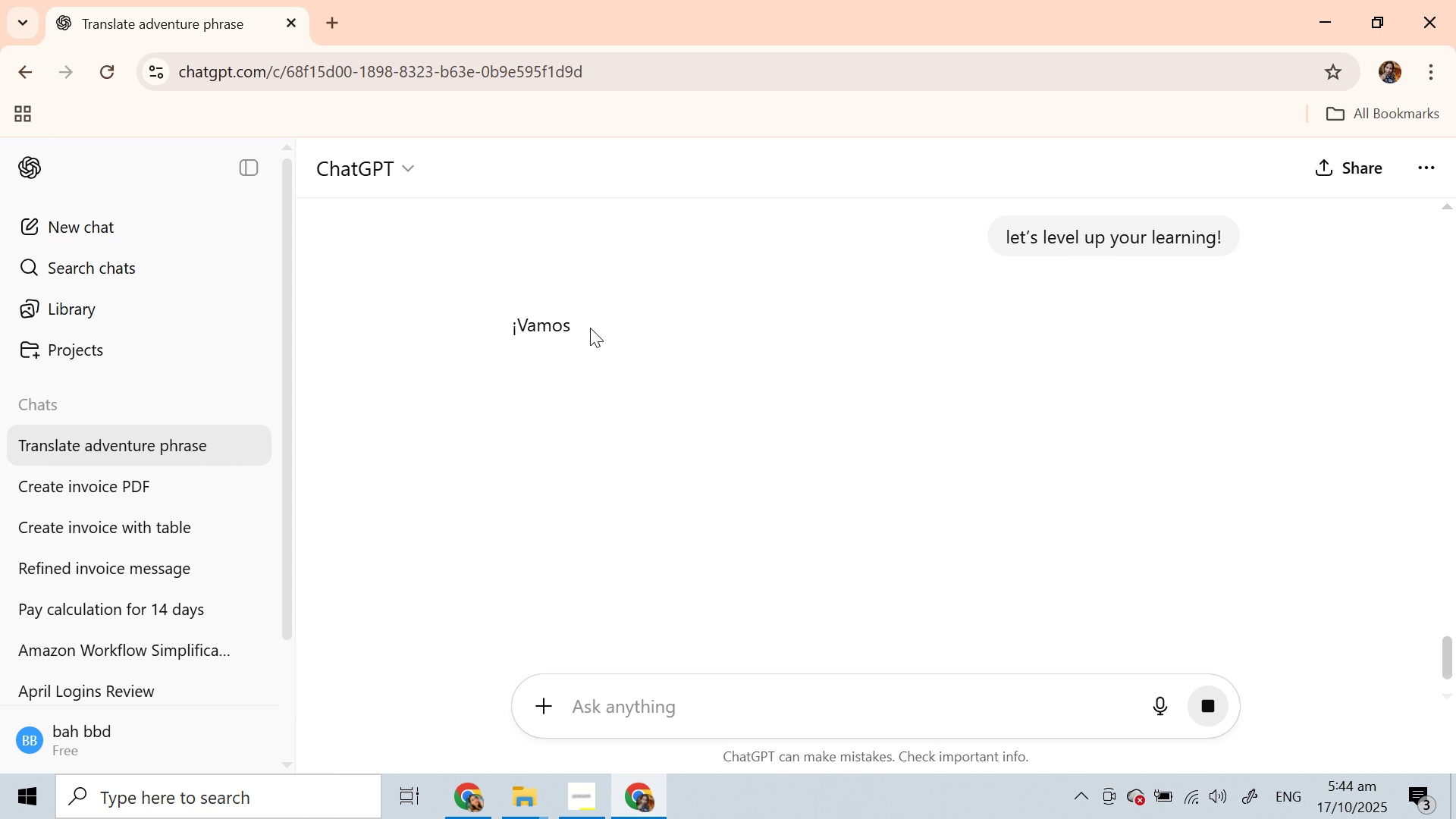 
double_click([581, 325])
 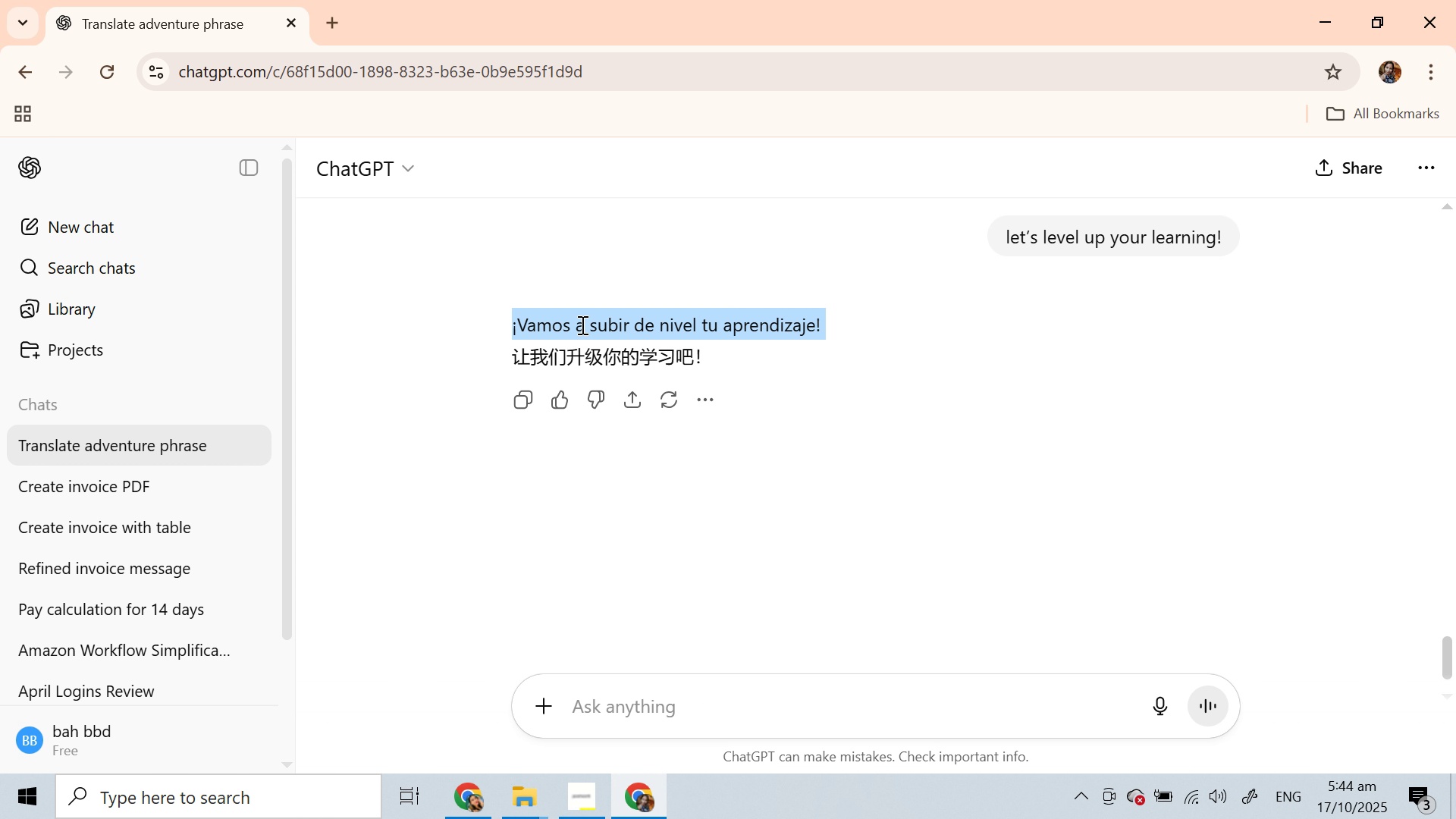 
triple_click([581, 325])
 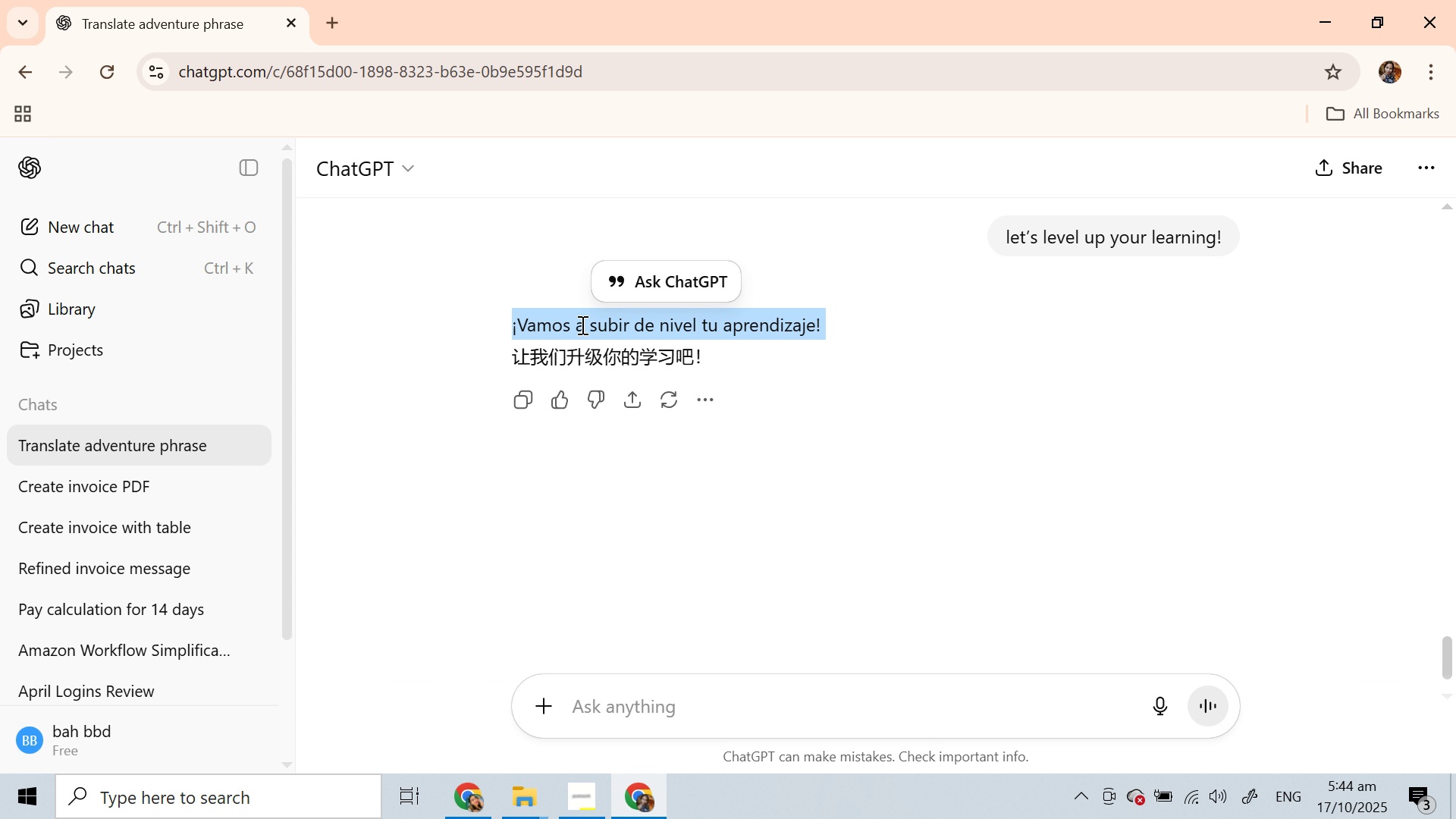 
key(Control+C)
 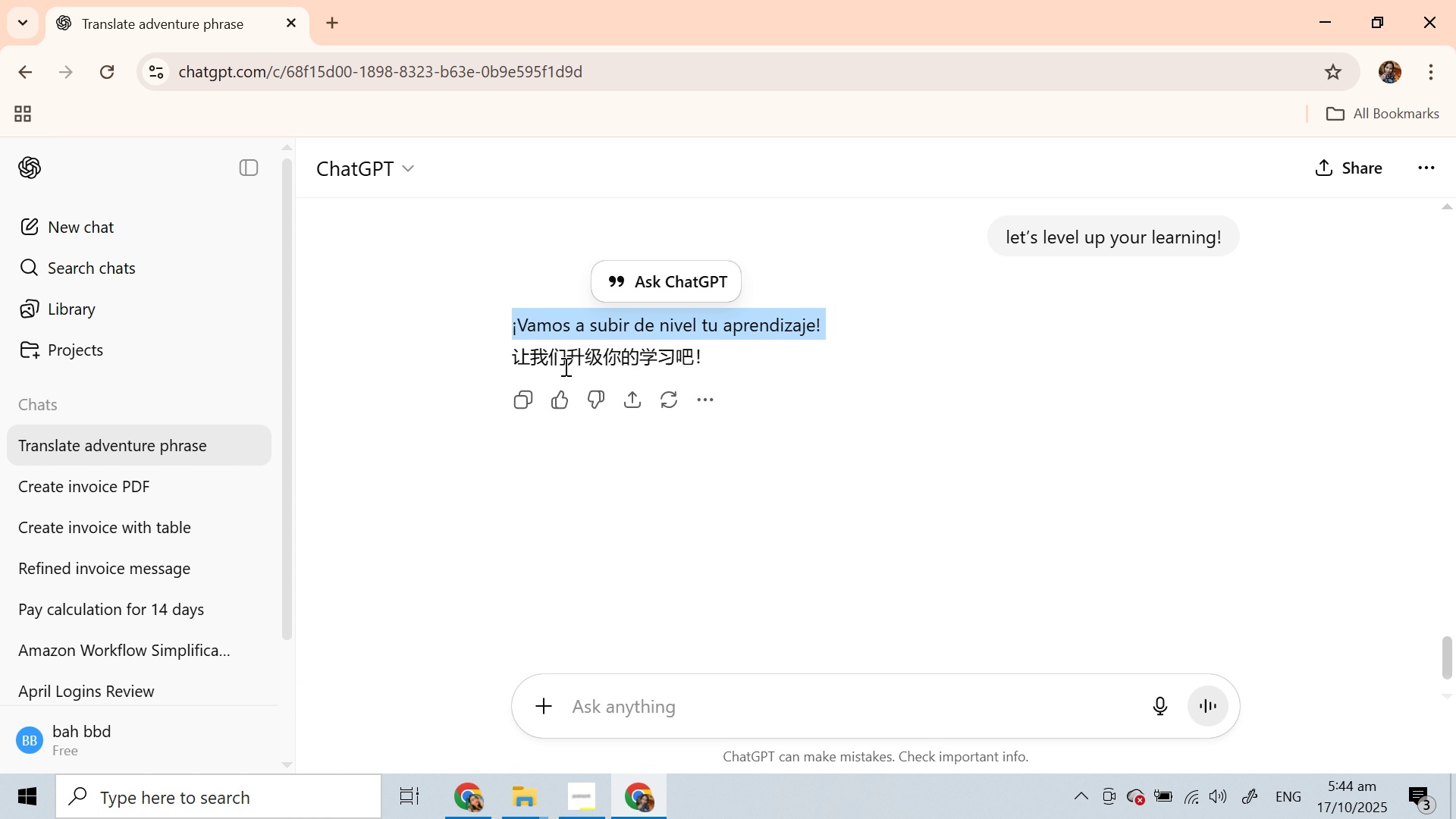 
key(Control+C)
 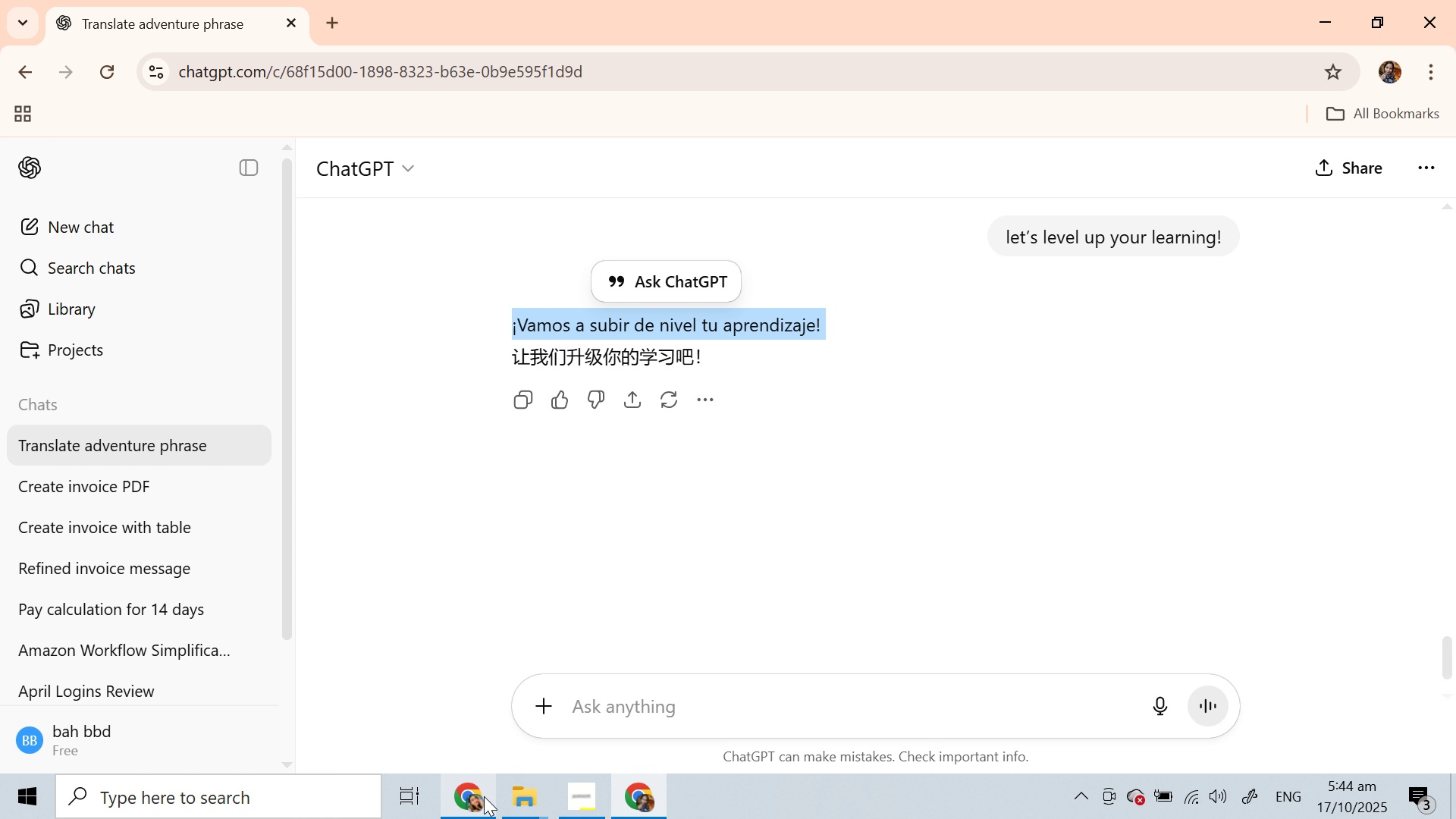 
left_click([482, 796])
 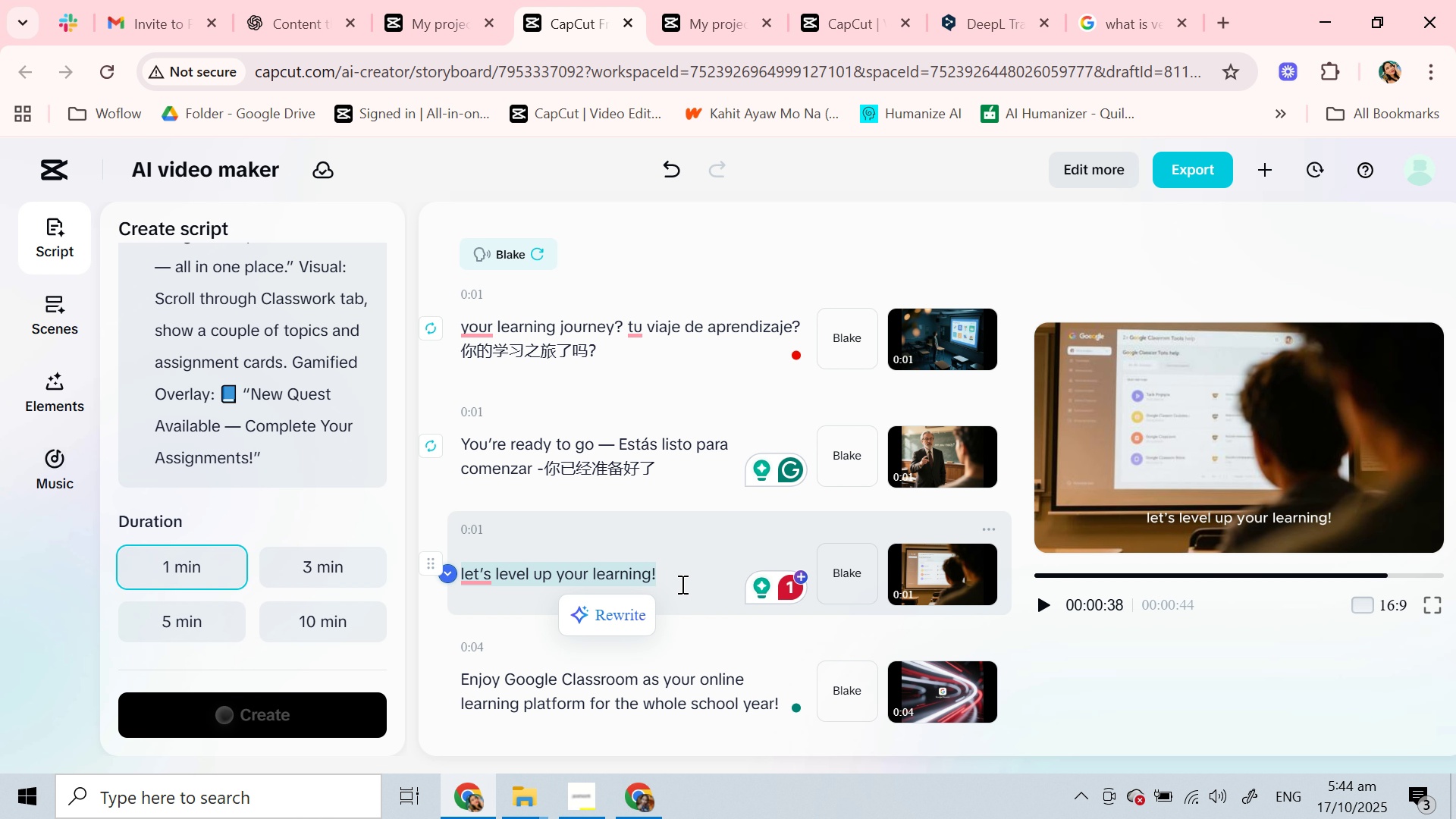 
left_click([681, 575])
 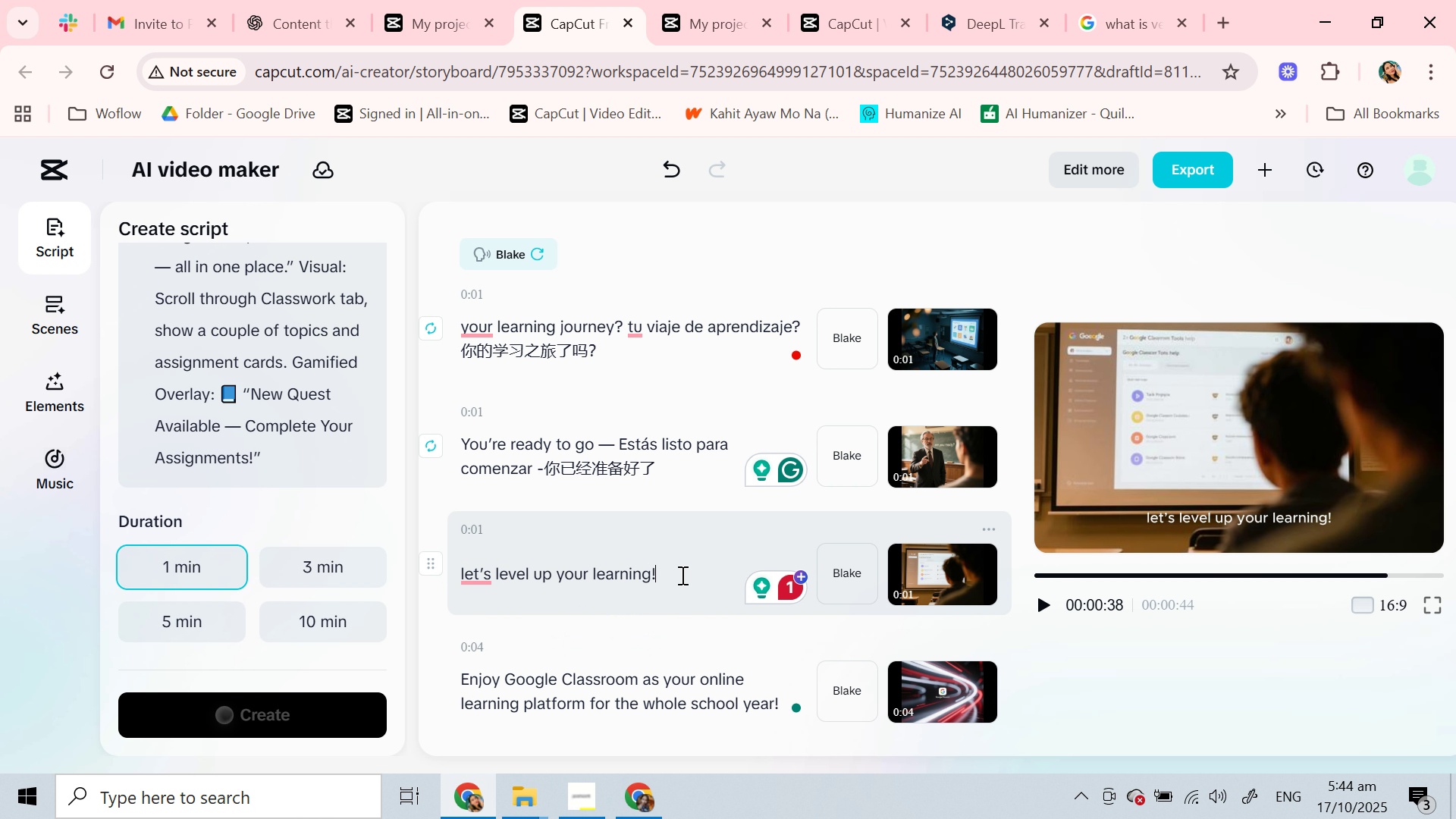 
key(Space)
 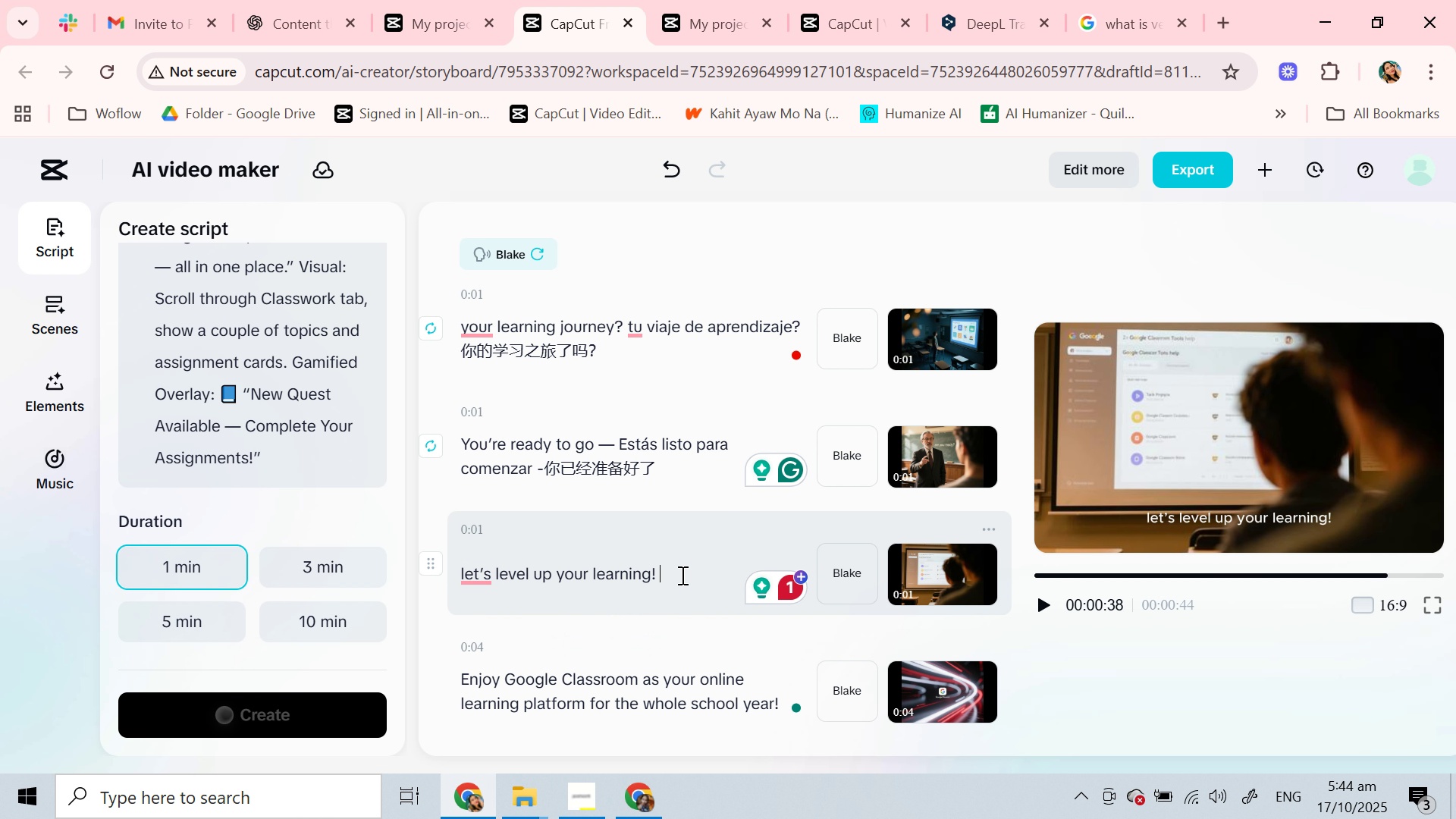 
key(Control+V)
 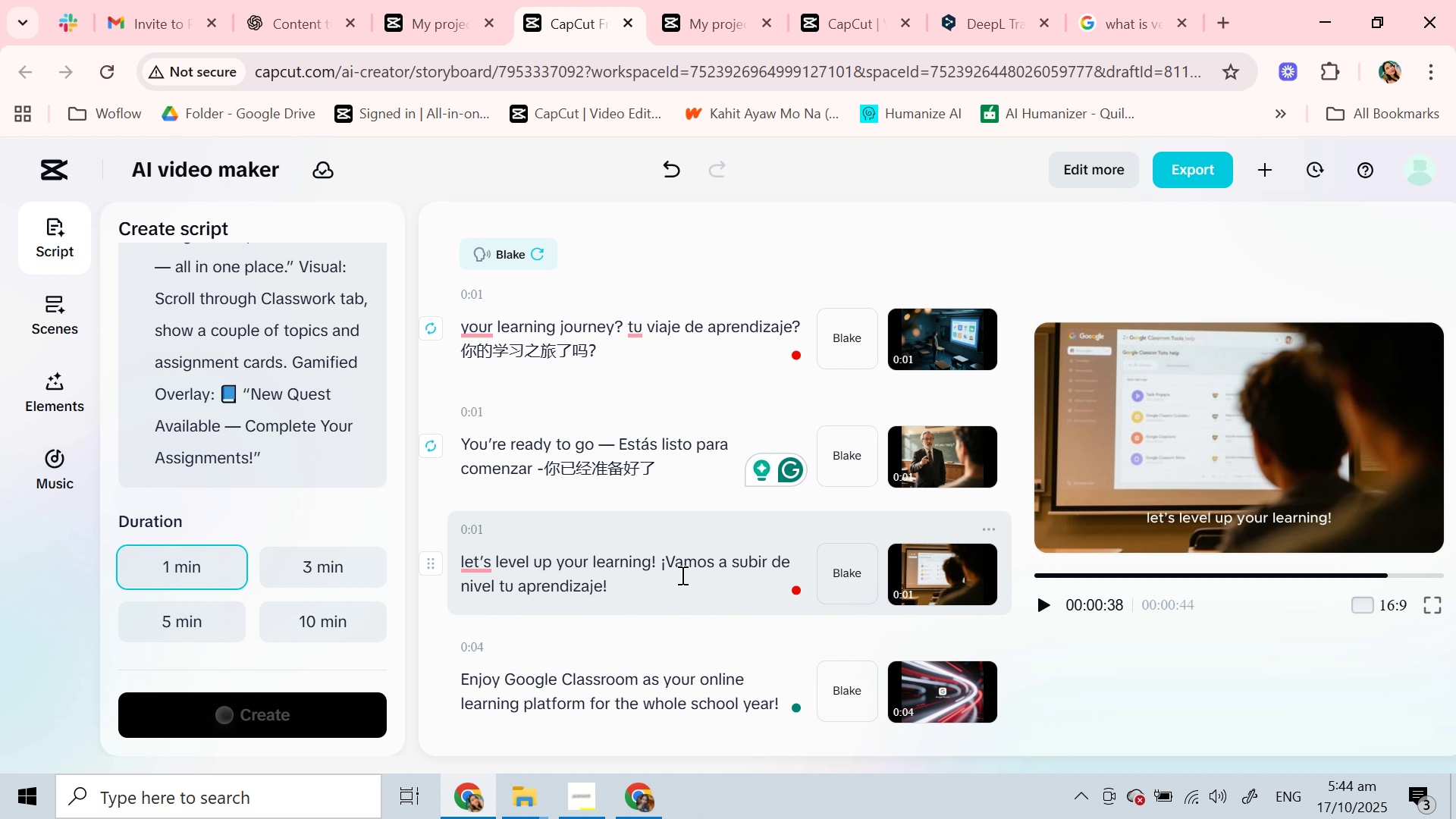 
key(Space)
 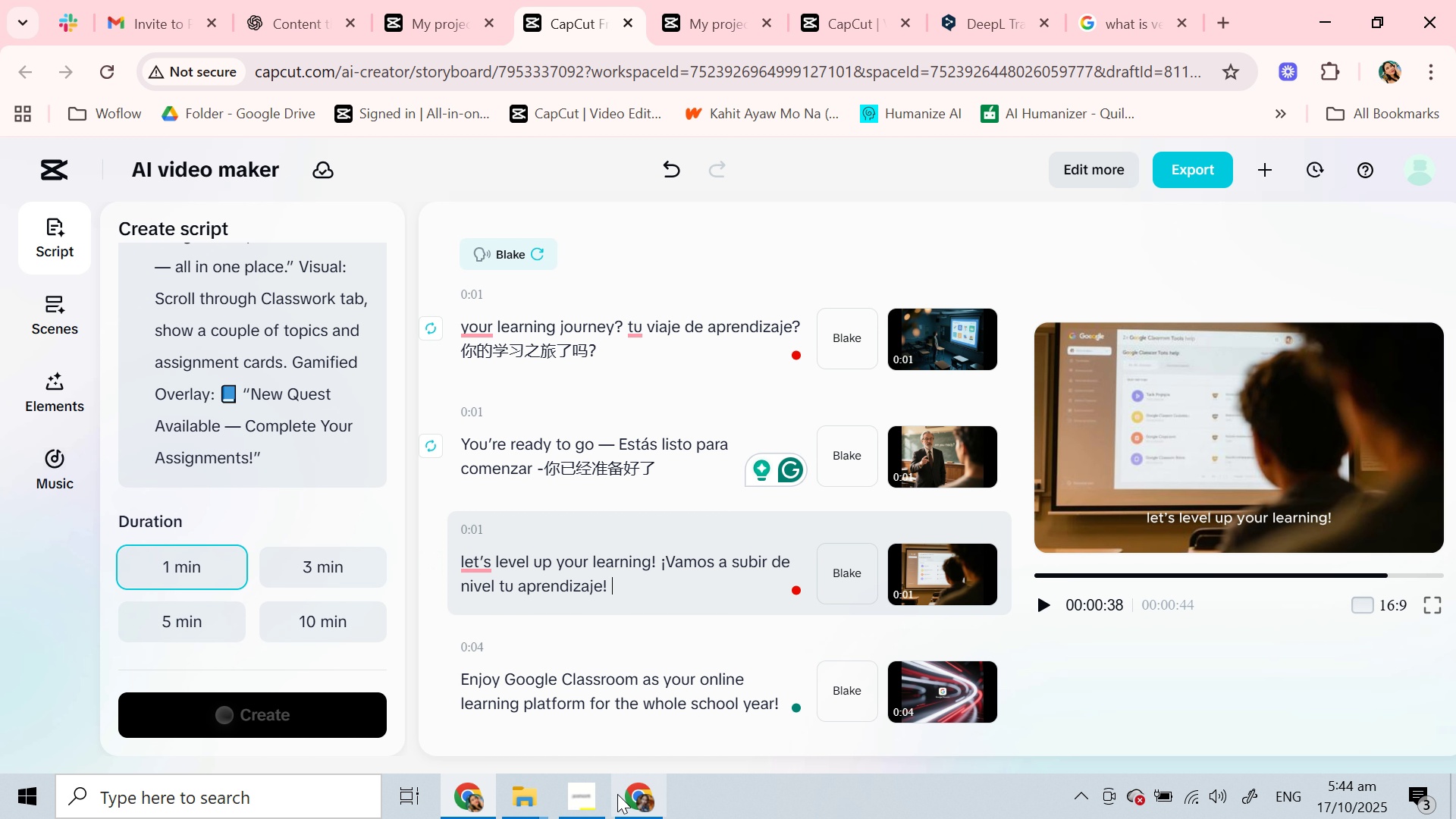 
left_click([651, 817])
 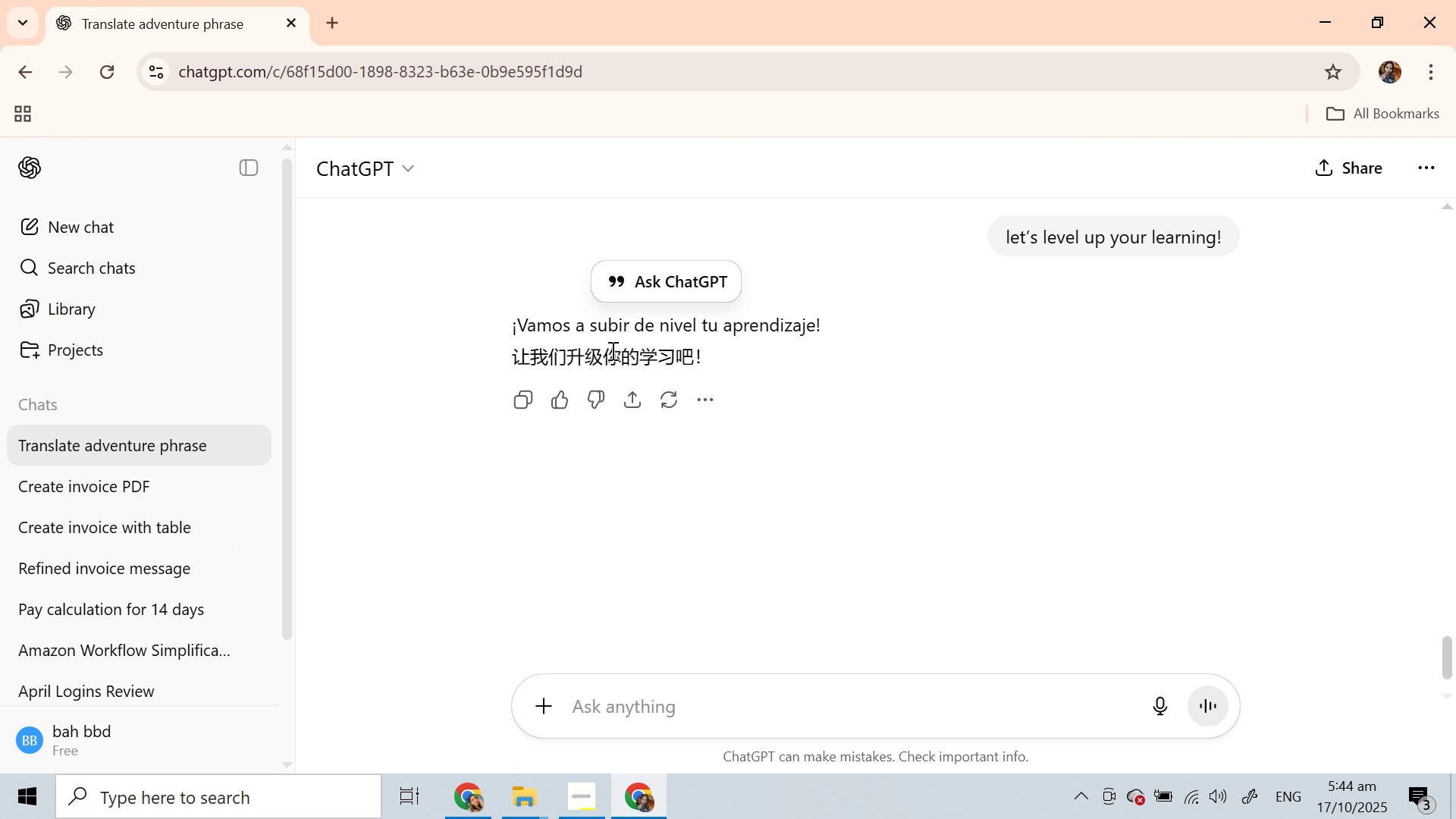 
double_click([611, 350])
 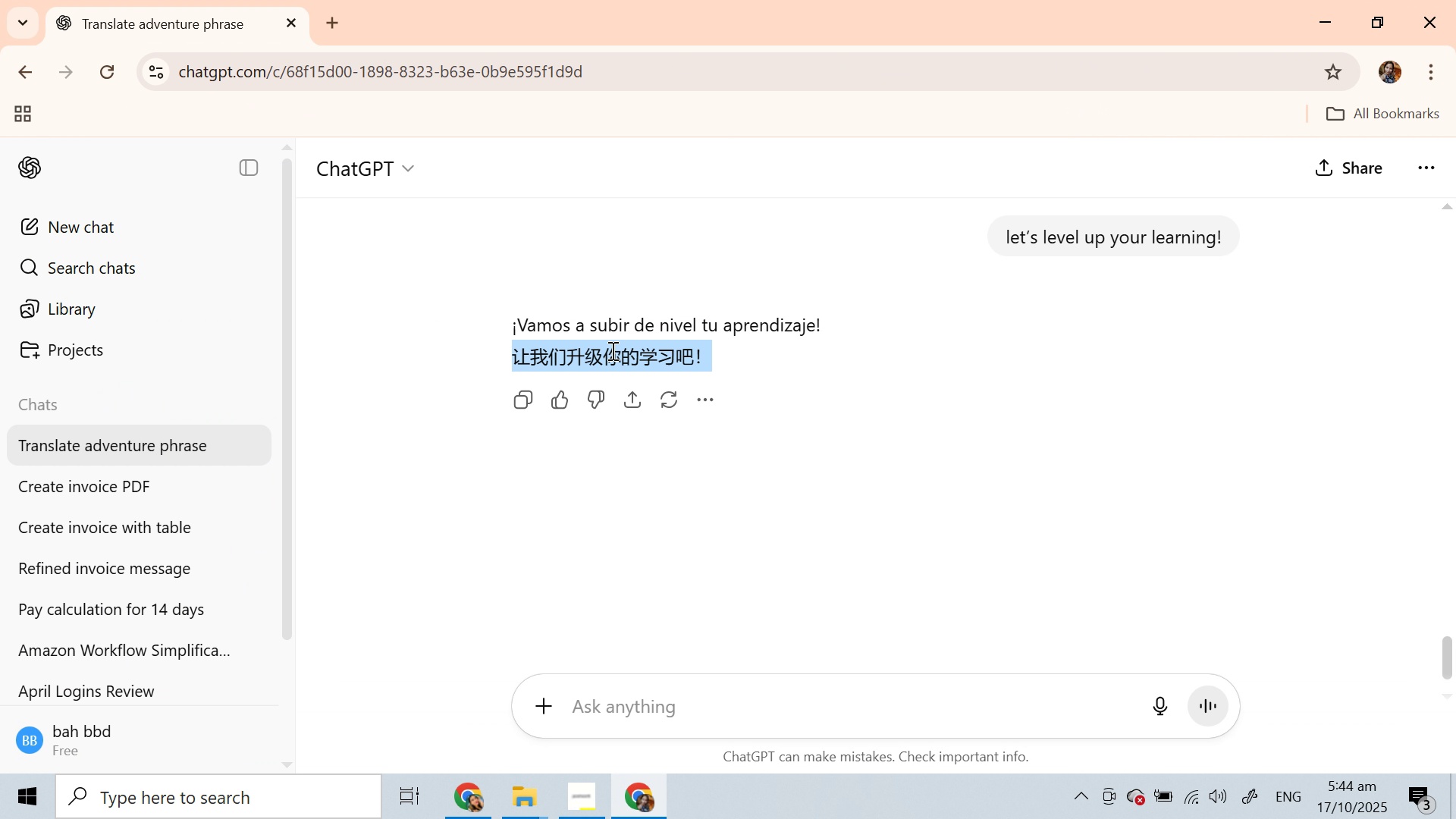 
triple_click([611, 350])
 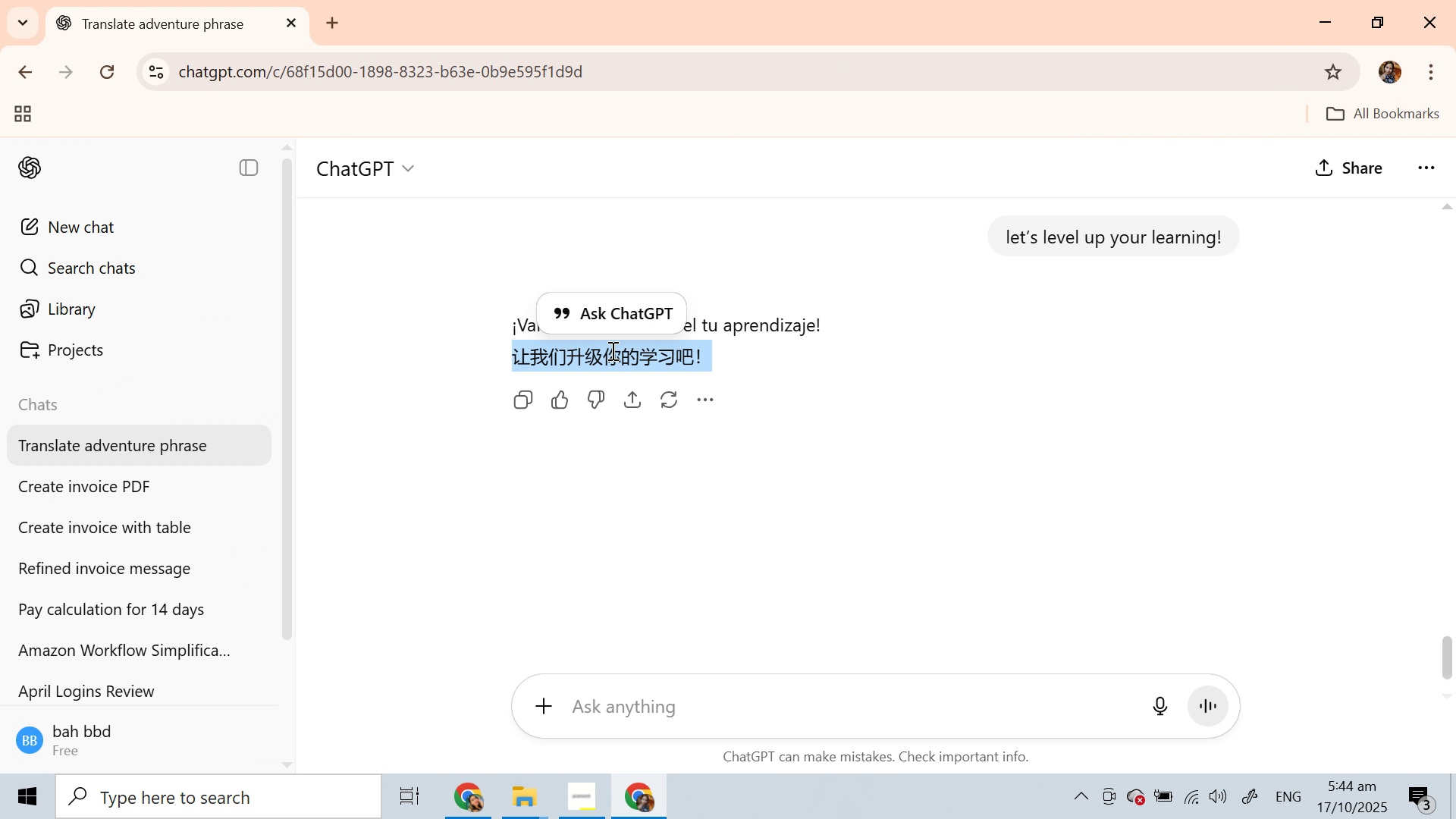 
key(Control+C)
 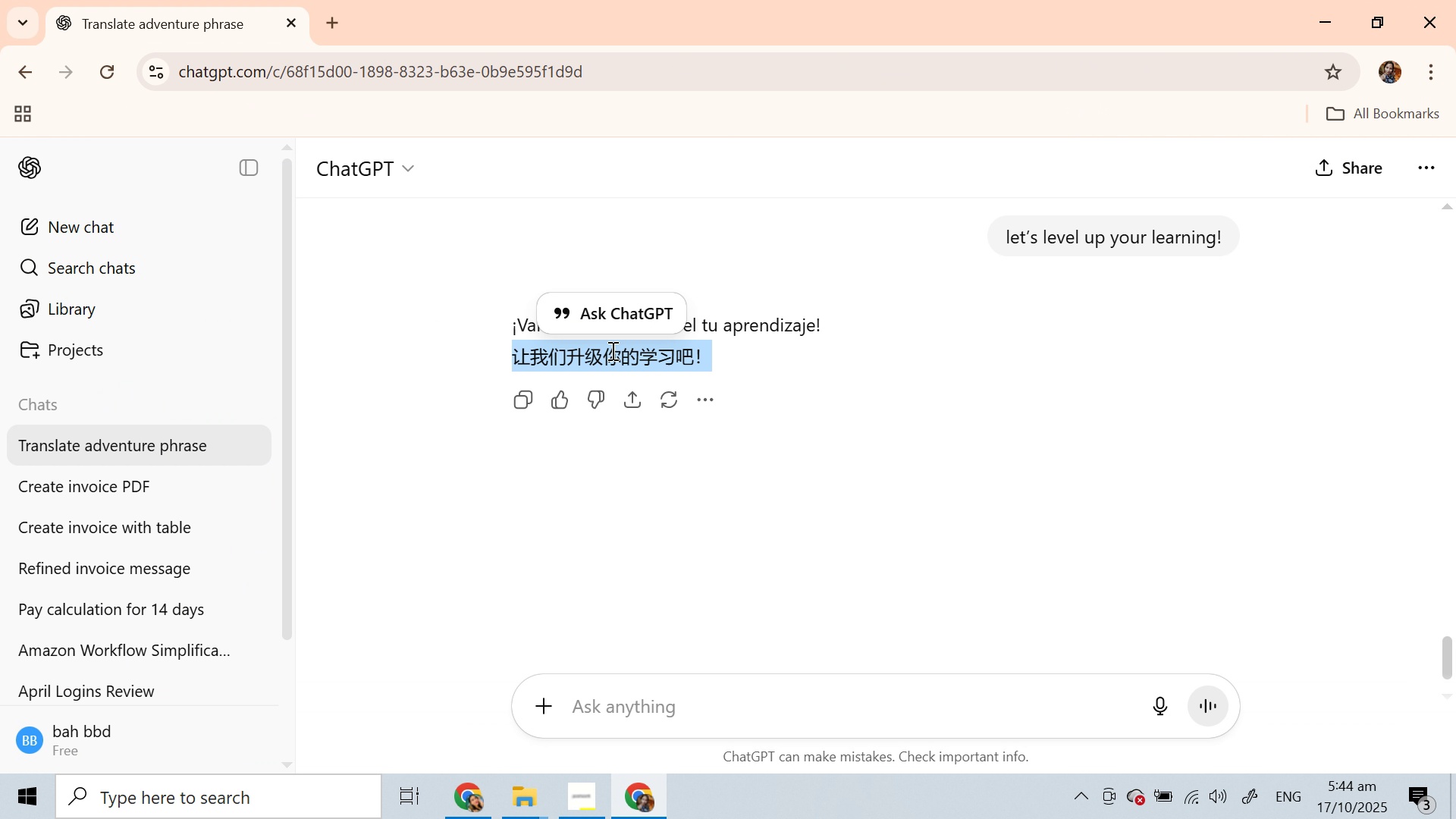 
key(Control+C)
 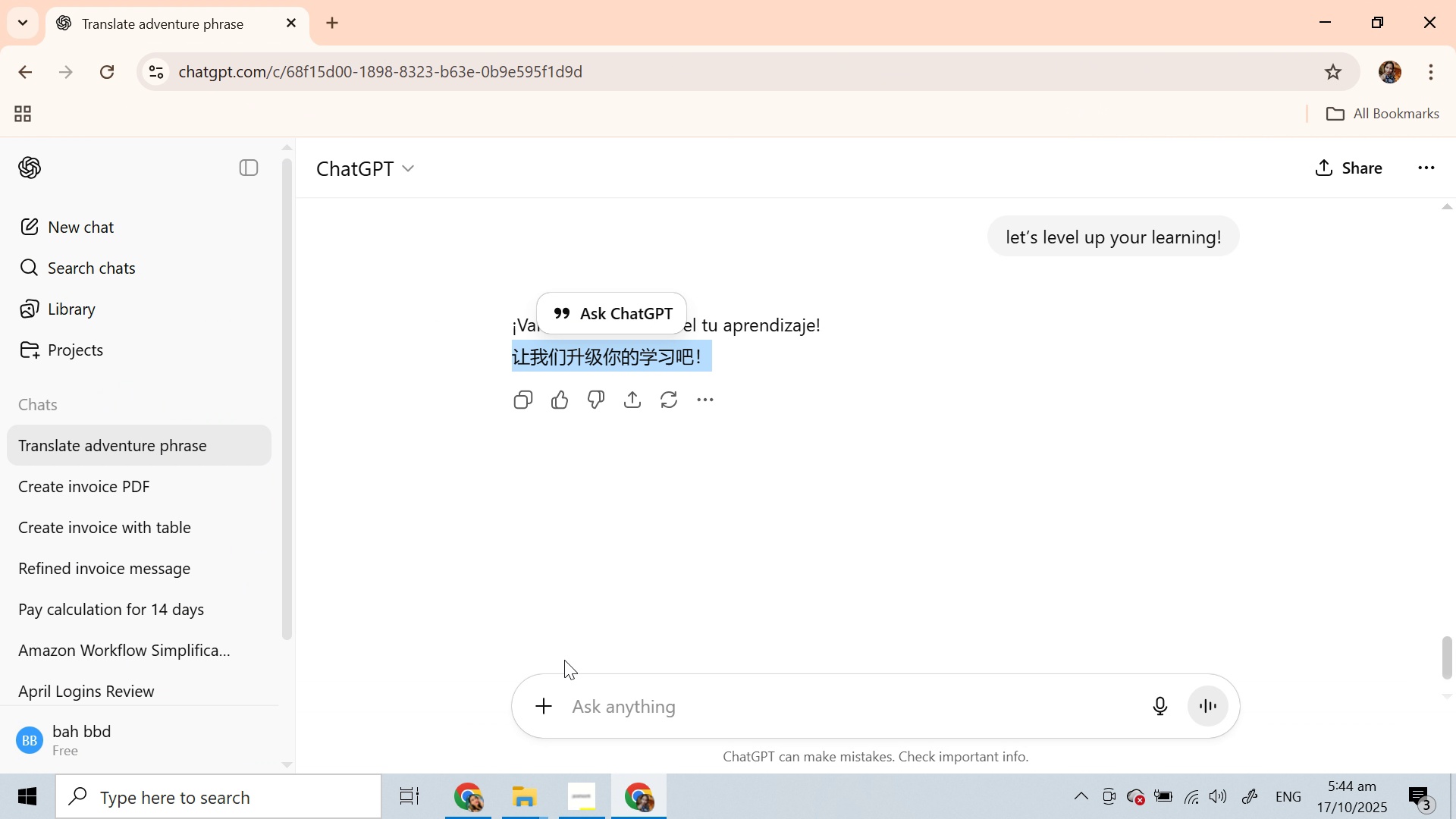 
key(Control+C)
 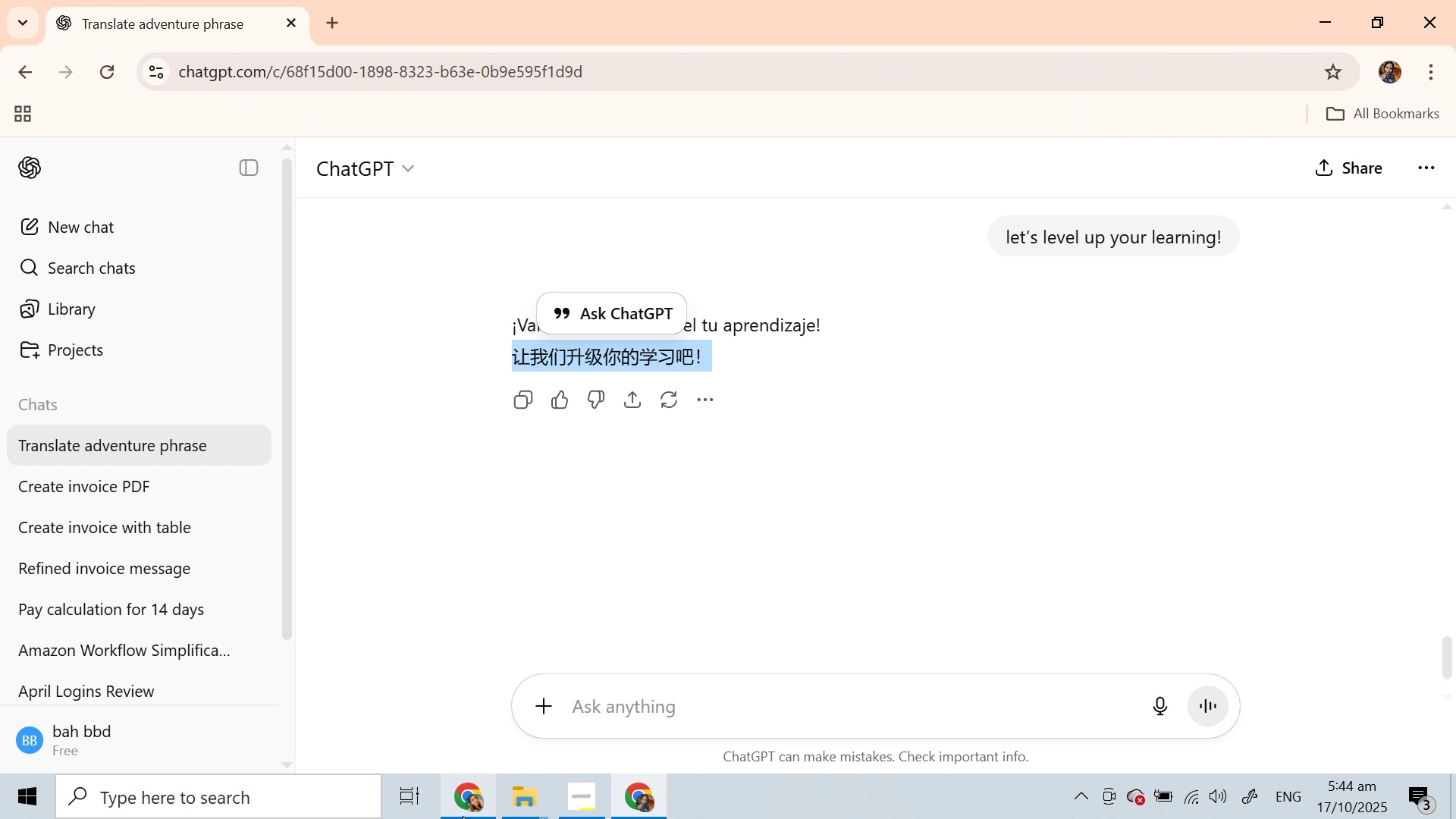 
left_click([463, 816])
 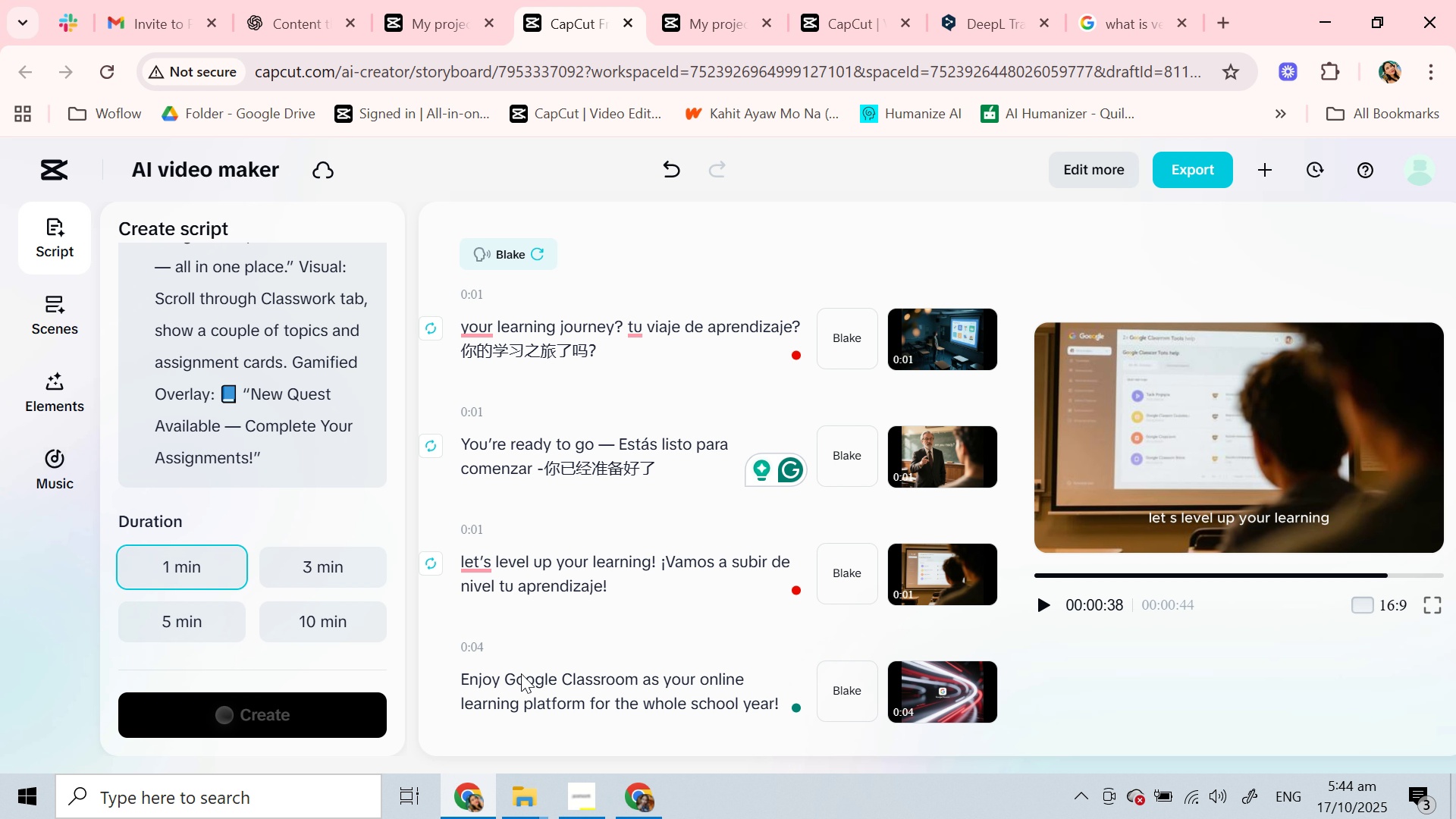 
key(Control+V)
 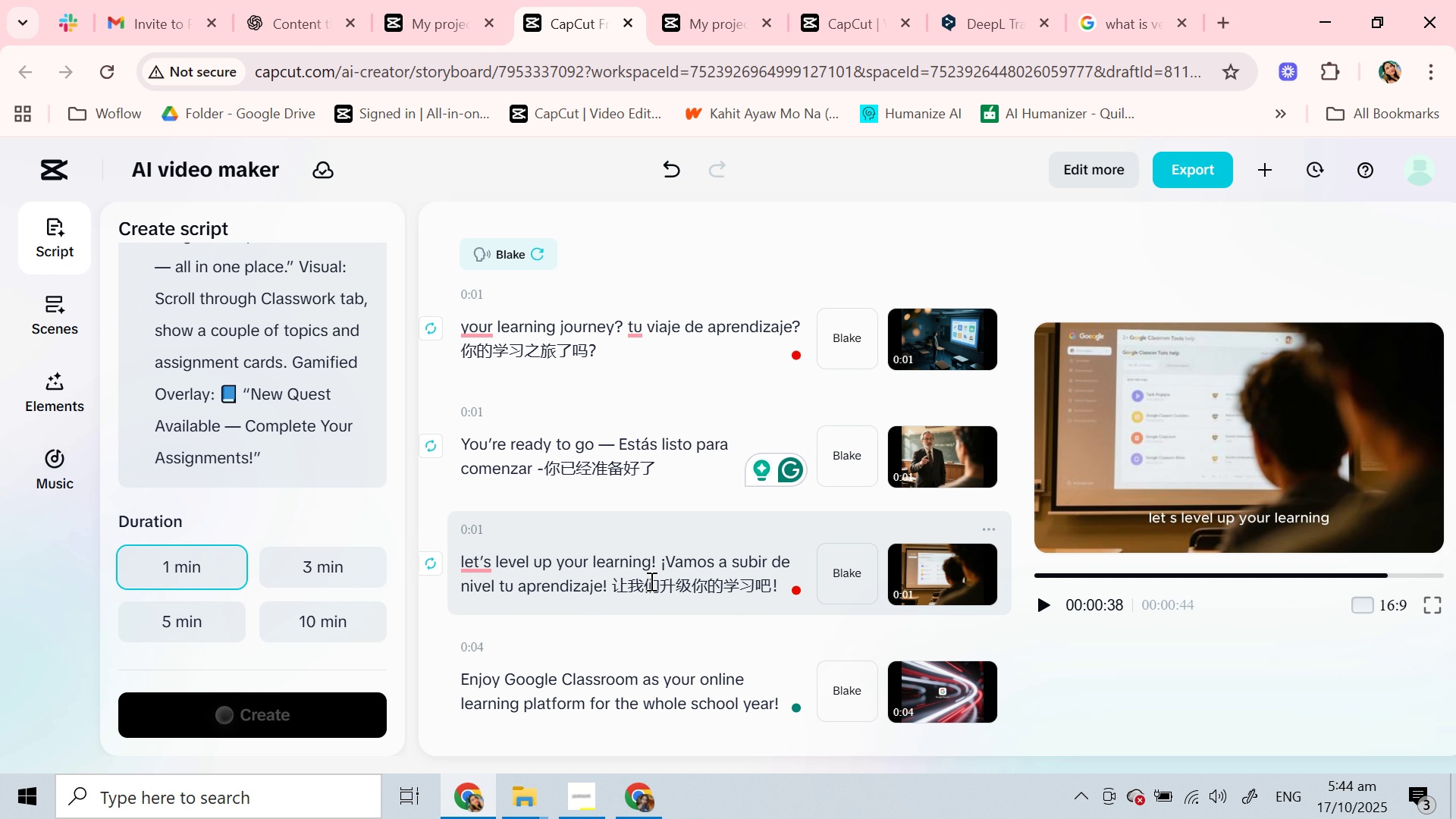 
scroll: coordinate [650, 582], scroll_direction: down, amount: 3.0
 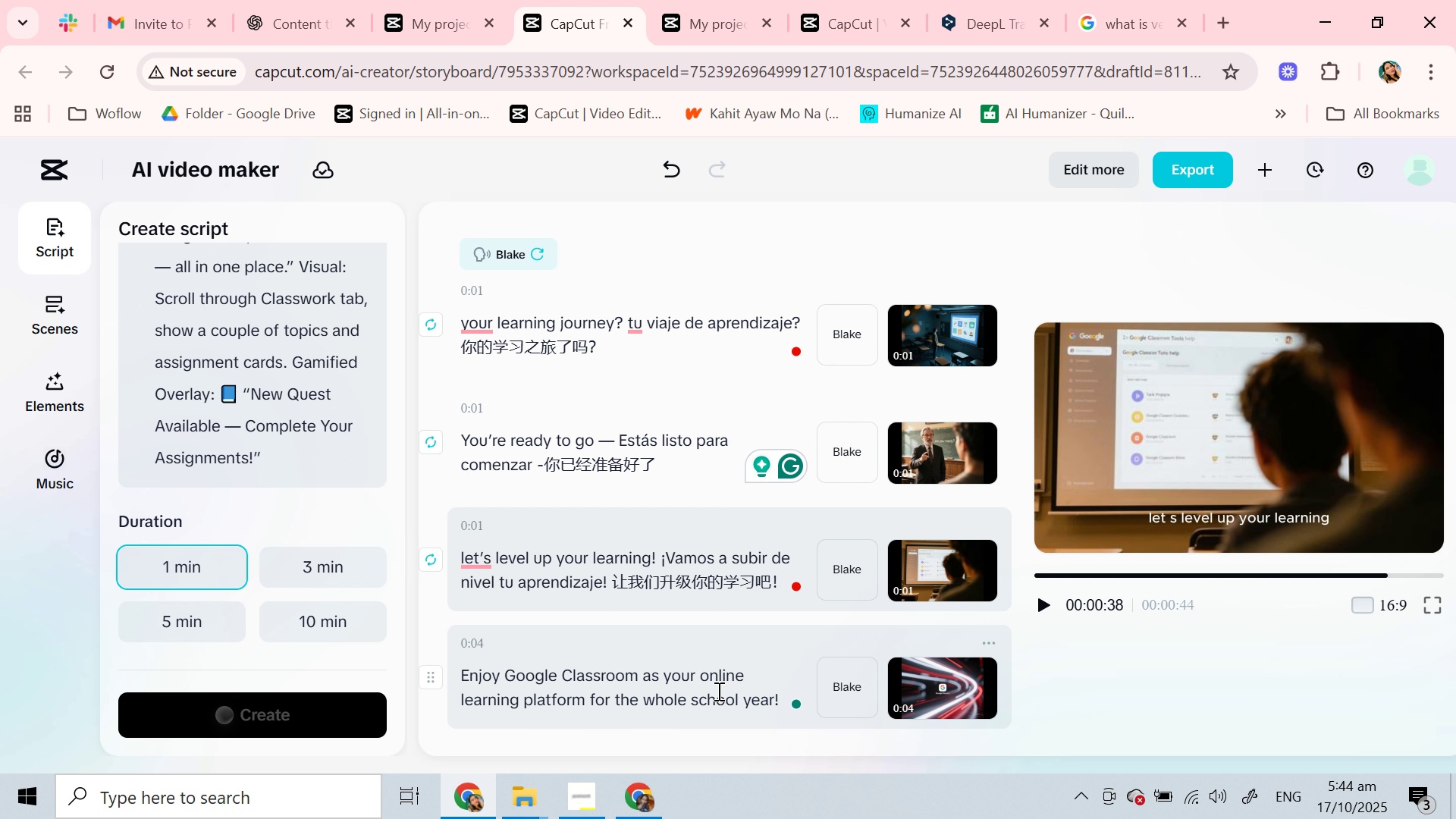 
double_click([717, 691])
 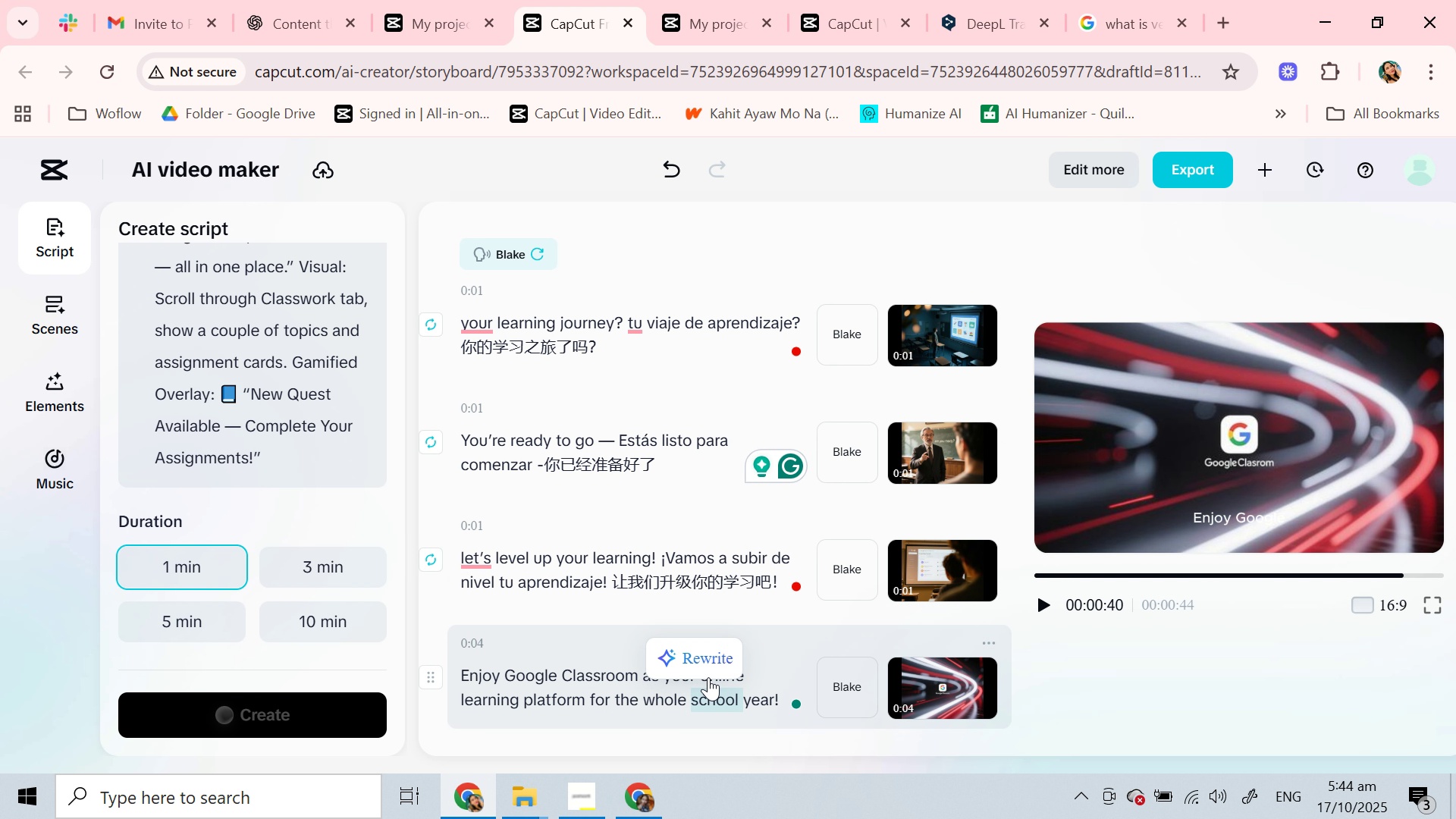 
left_click([655, 671])
 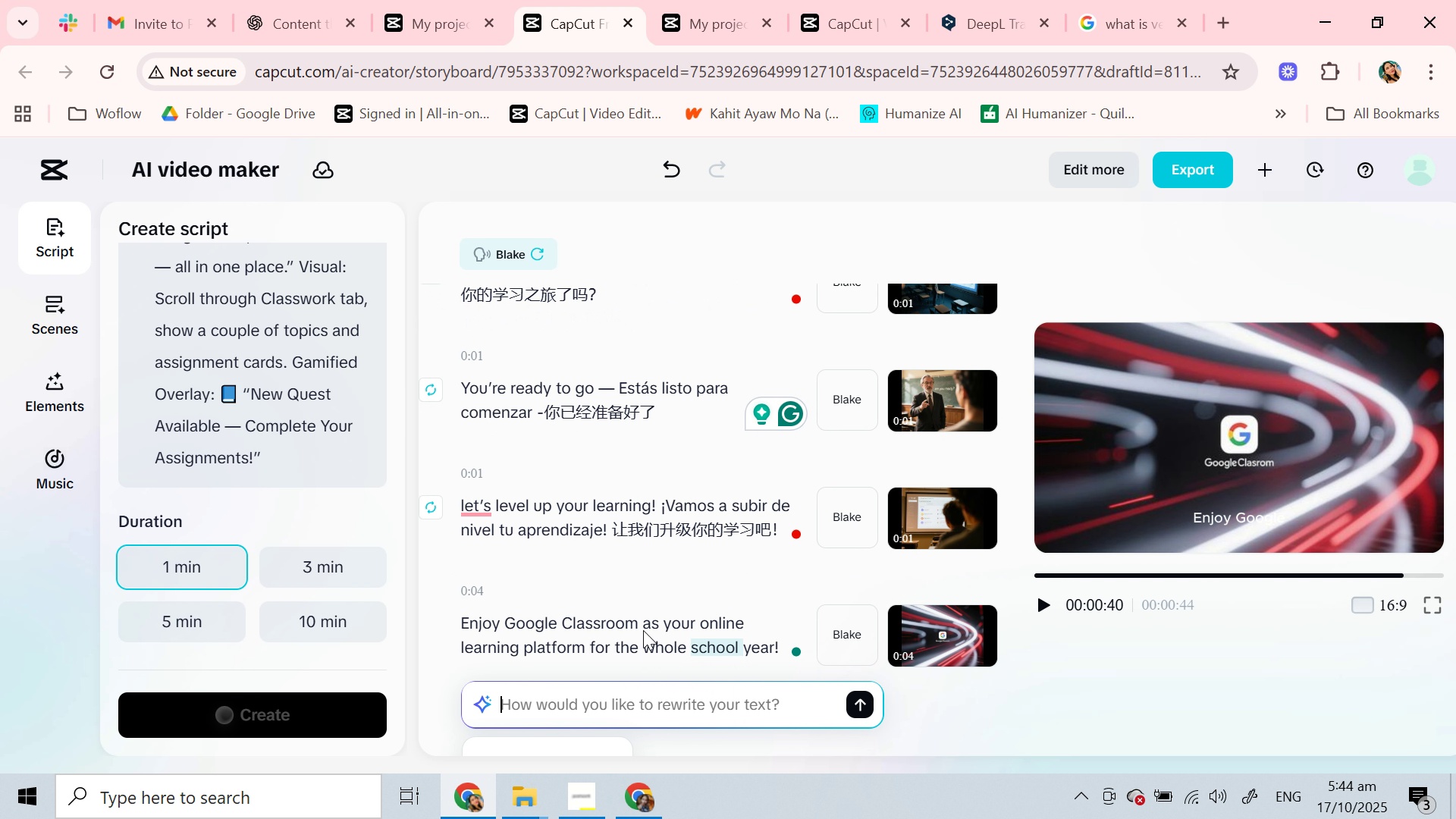 
left_click([638, 611])
 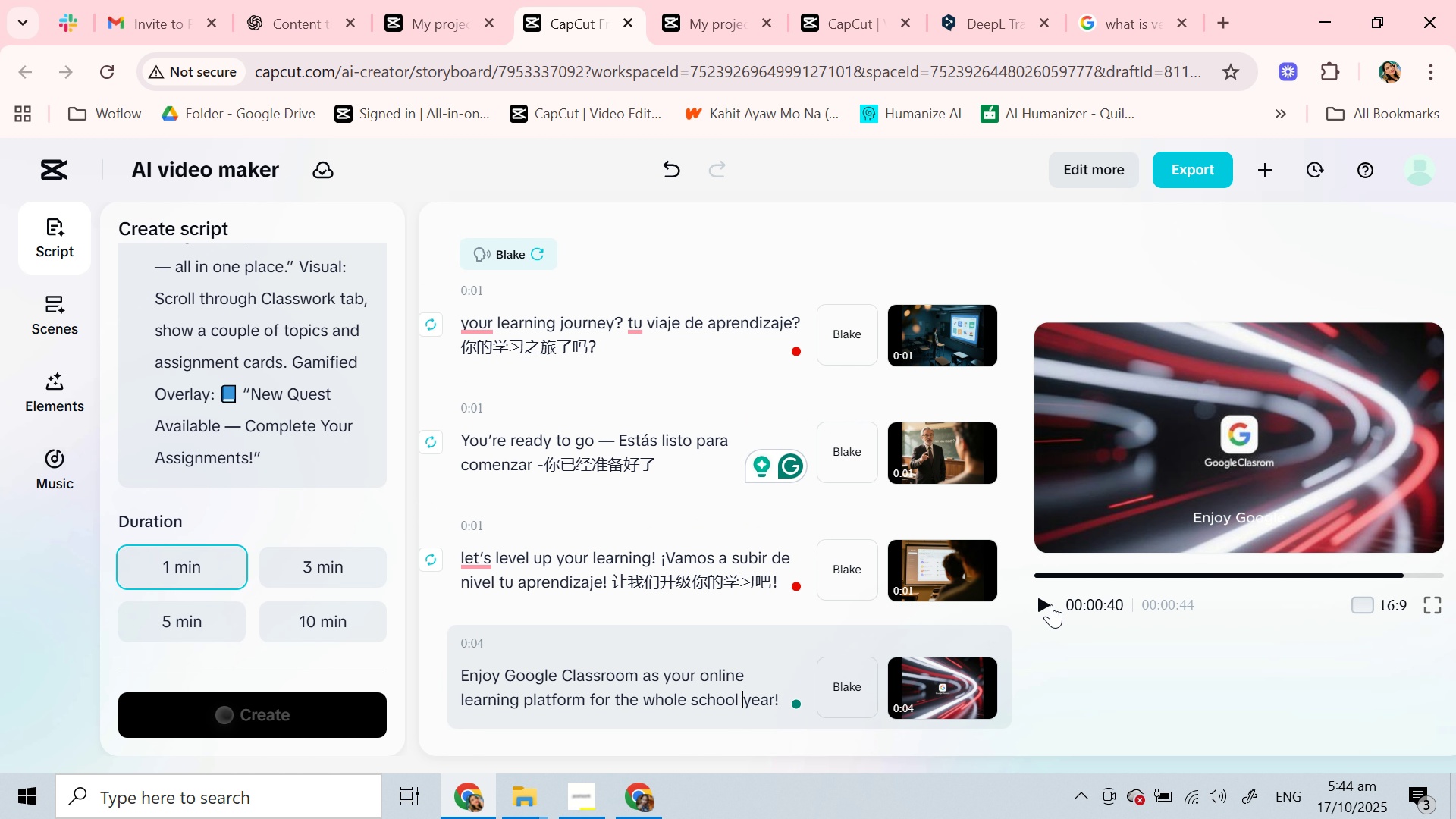 
left_click([1047, 604])
 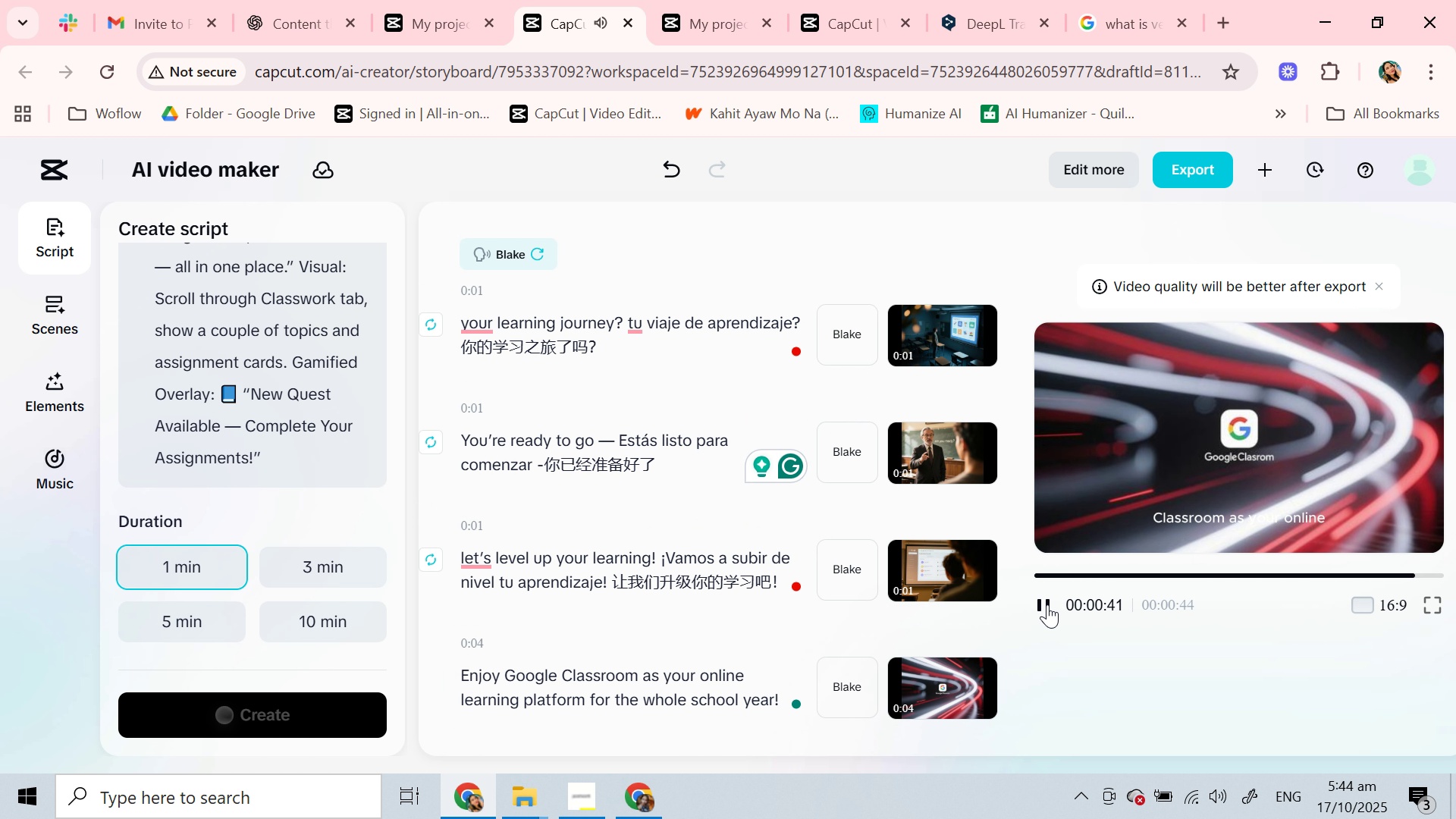 
left_click([1047, 604])
 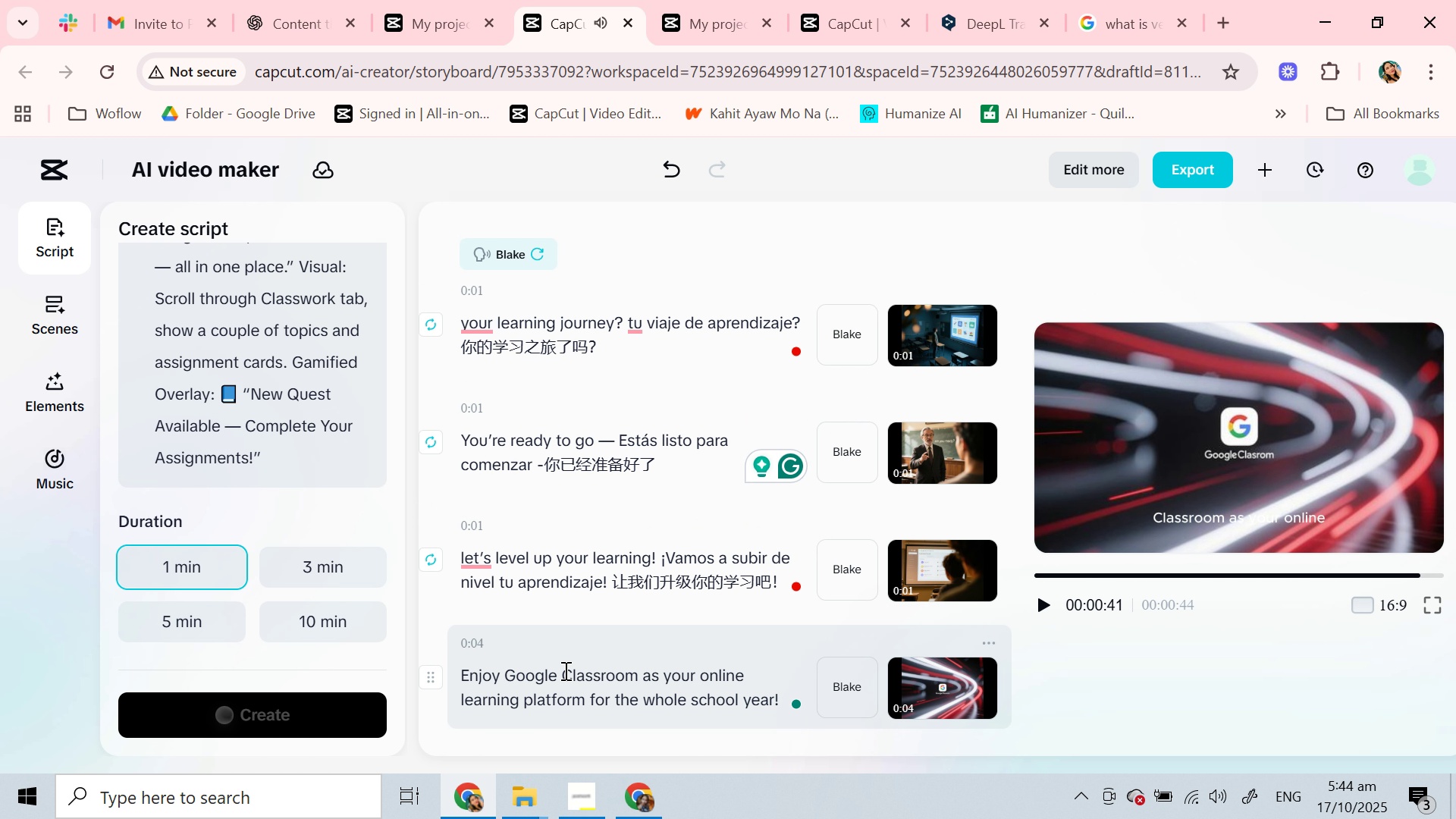 
left_click([562, 670])
 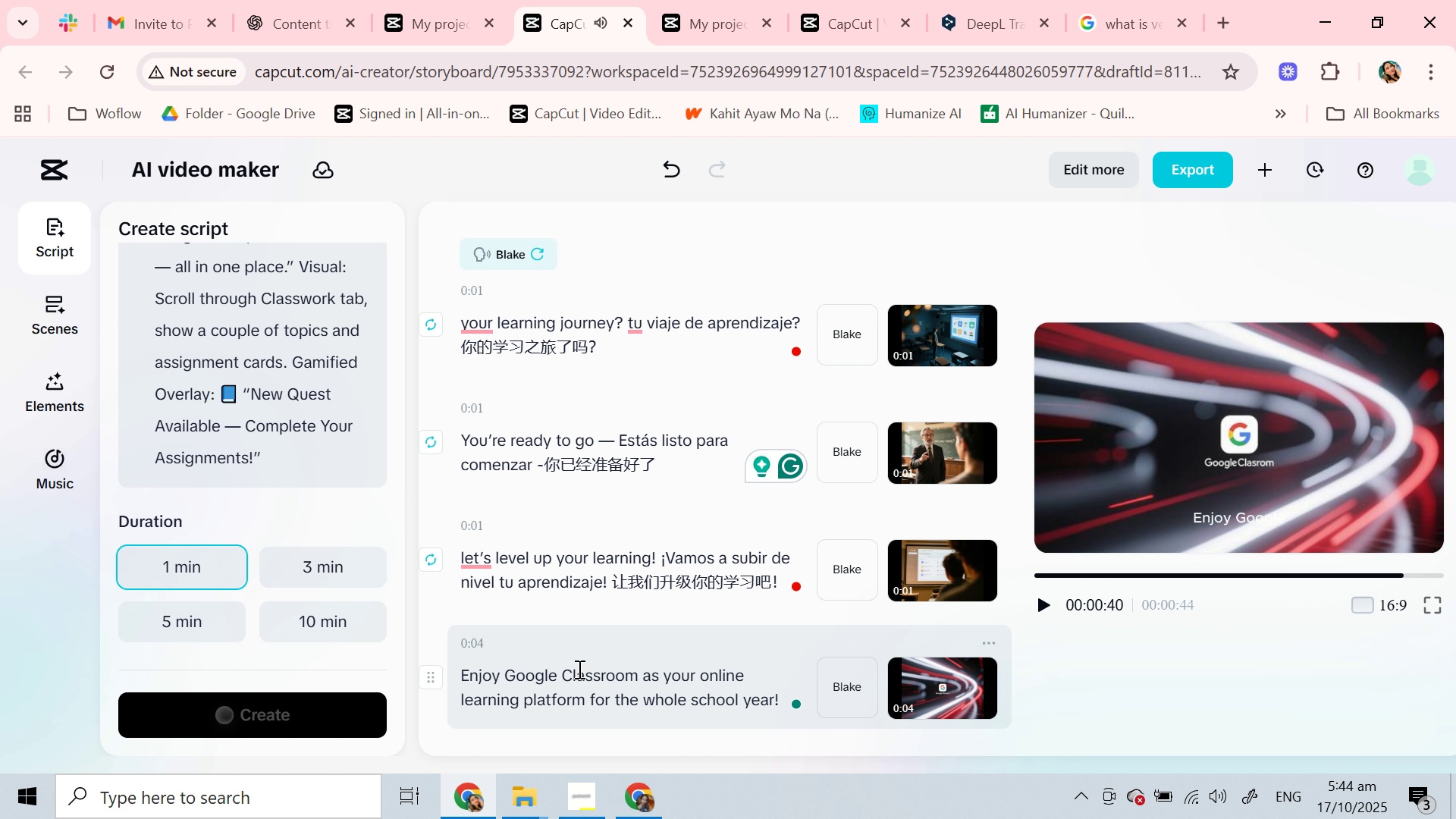 
key(Enter)
 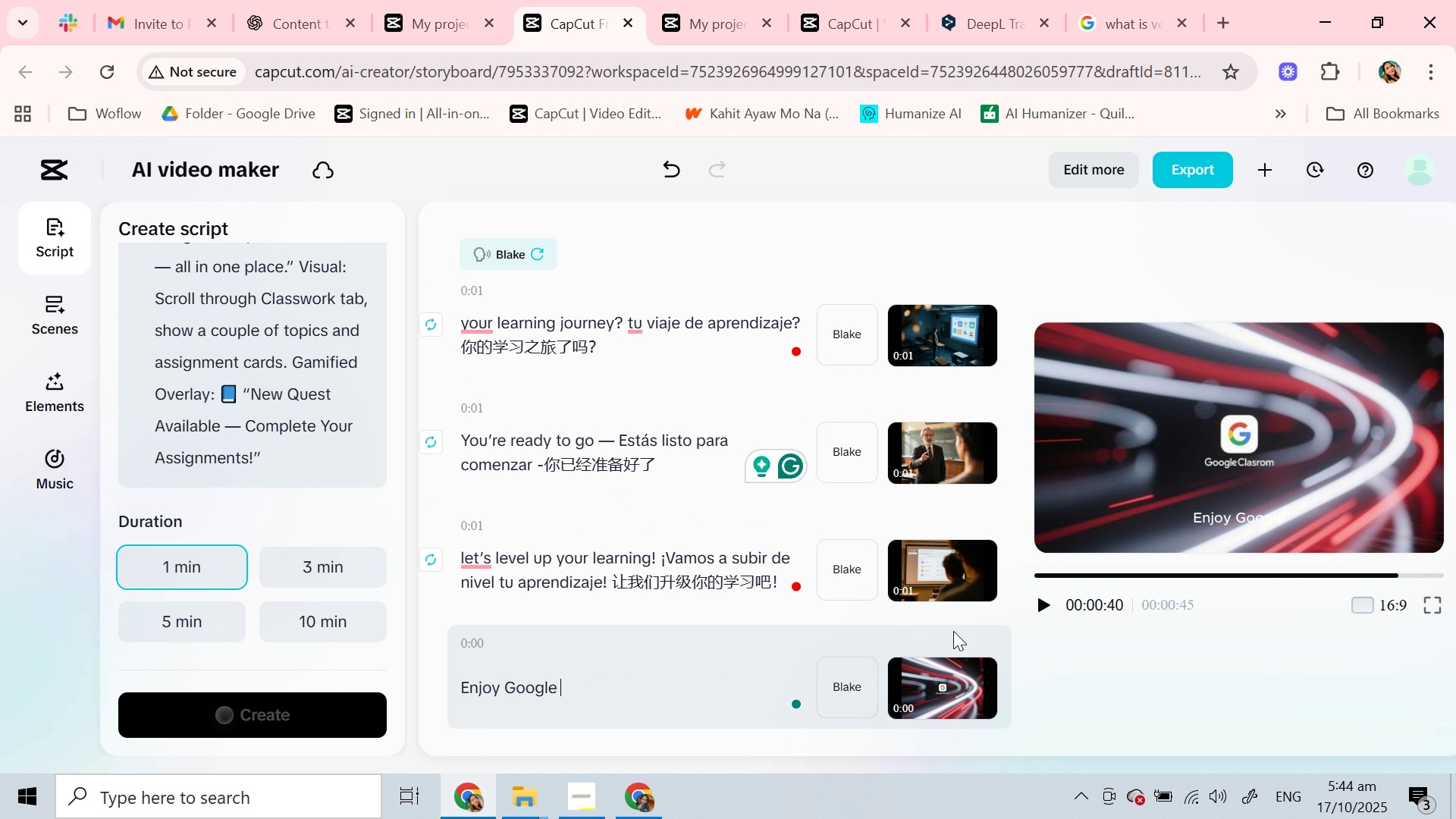 
scroll: coordinate [777, 555], scroll_direction: down, amount: 2.0
 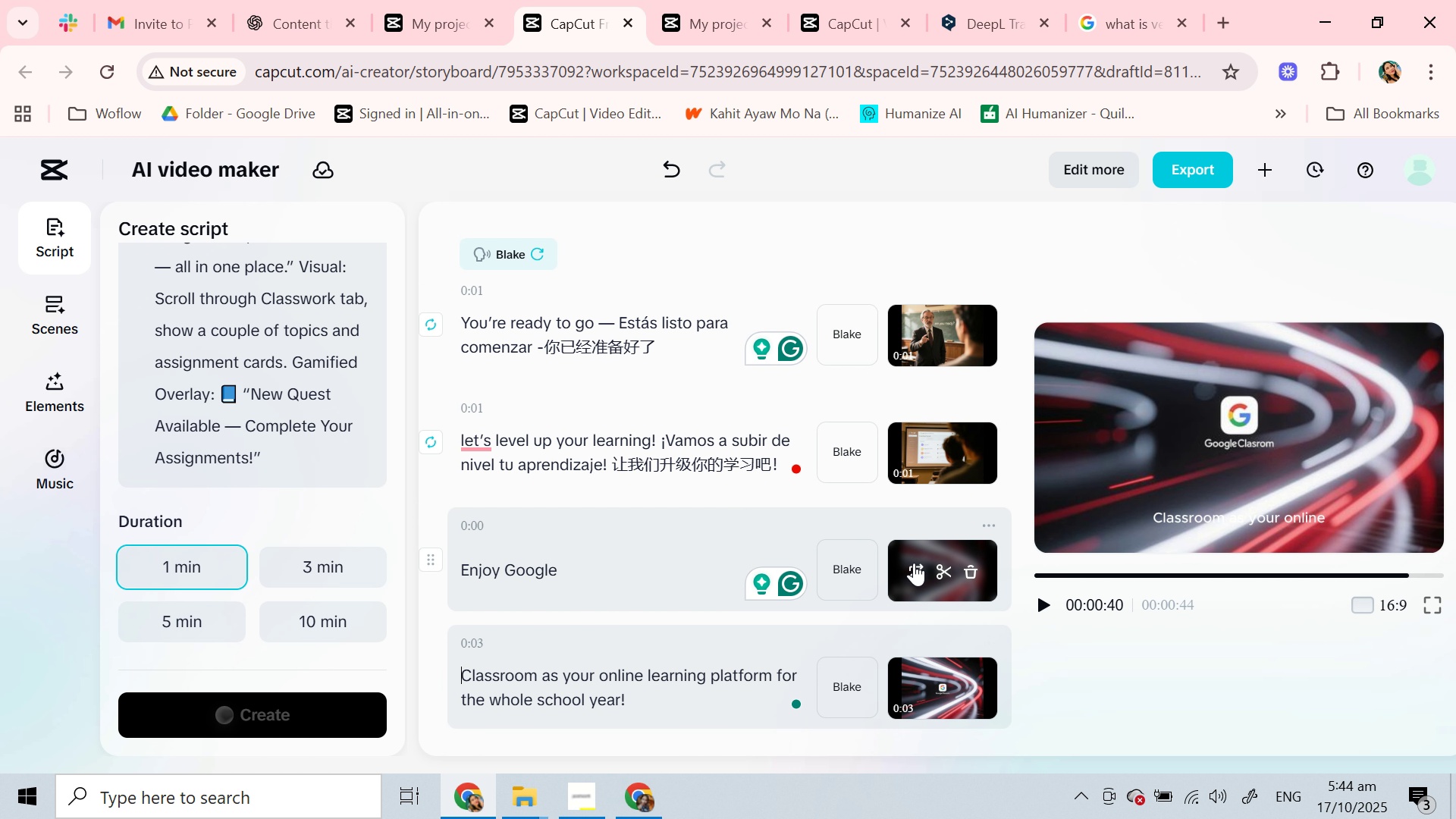 
left_click([908, 565])
 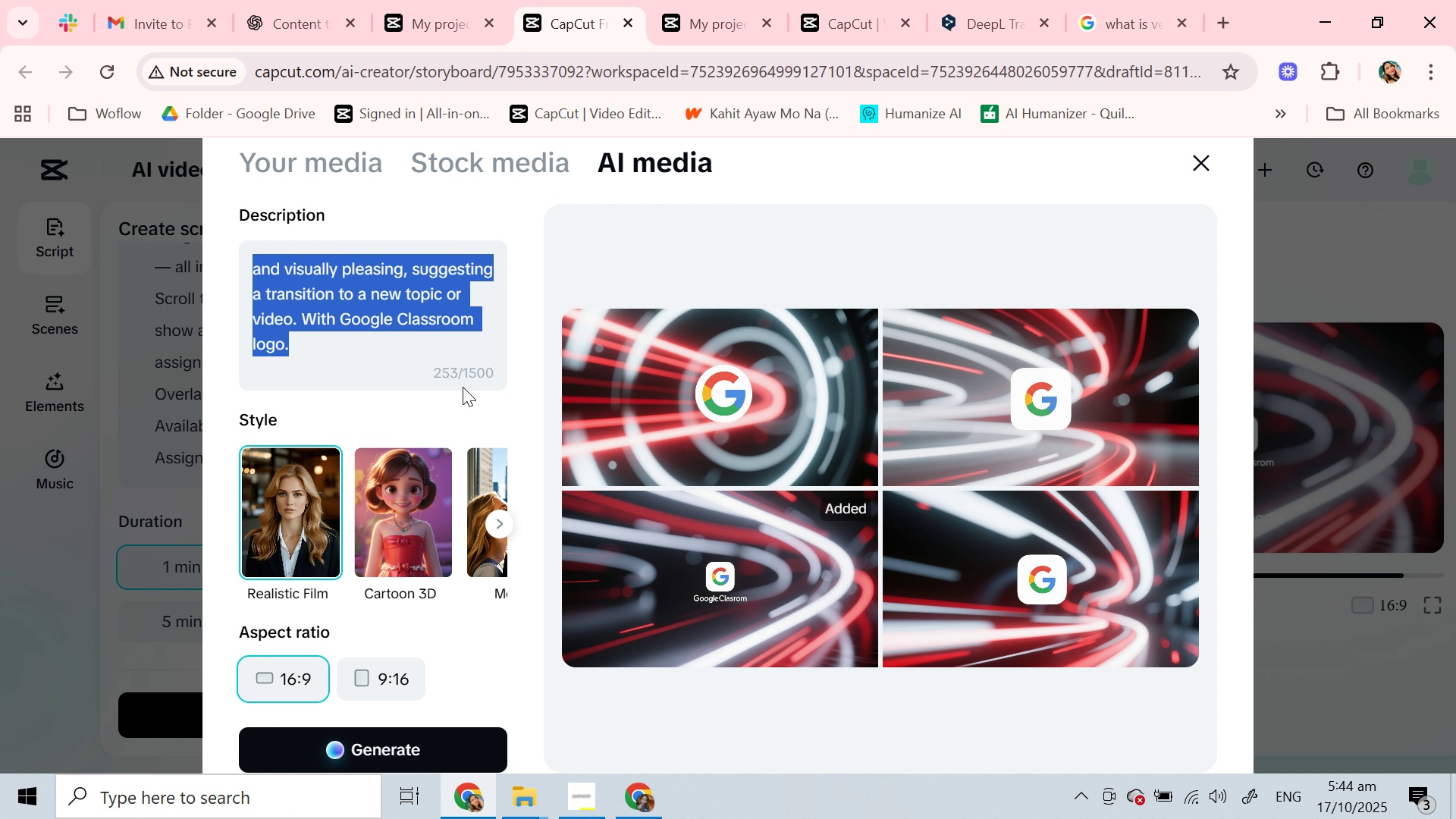 
key(Backspace)
type( shiwi)
key(Backspace)
key(Backspace)
key(Backspace)
type(owing school with h)
key(Backspace)
type(college studets )
key(Backspace)
key(Backspace)
key(Backspace)
key(Backspace)
type(ents ready using their tabe)
key(Backspace)
type(let and loptops)
 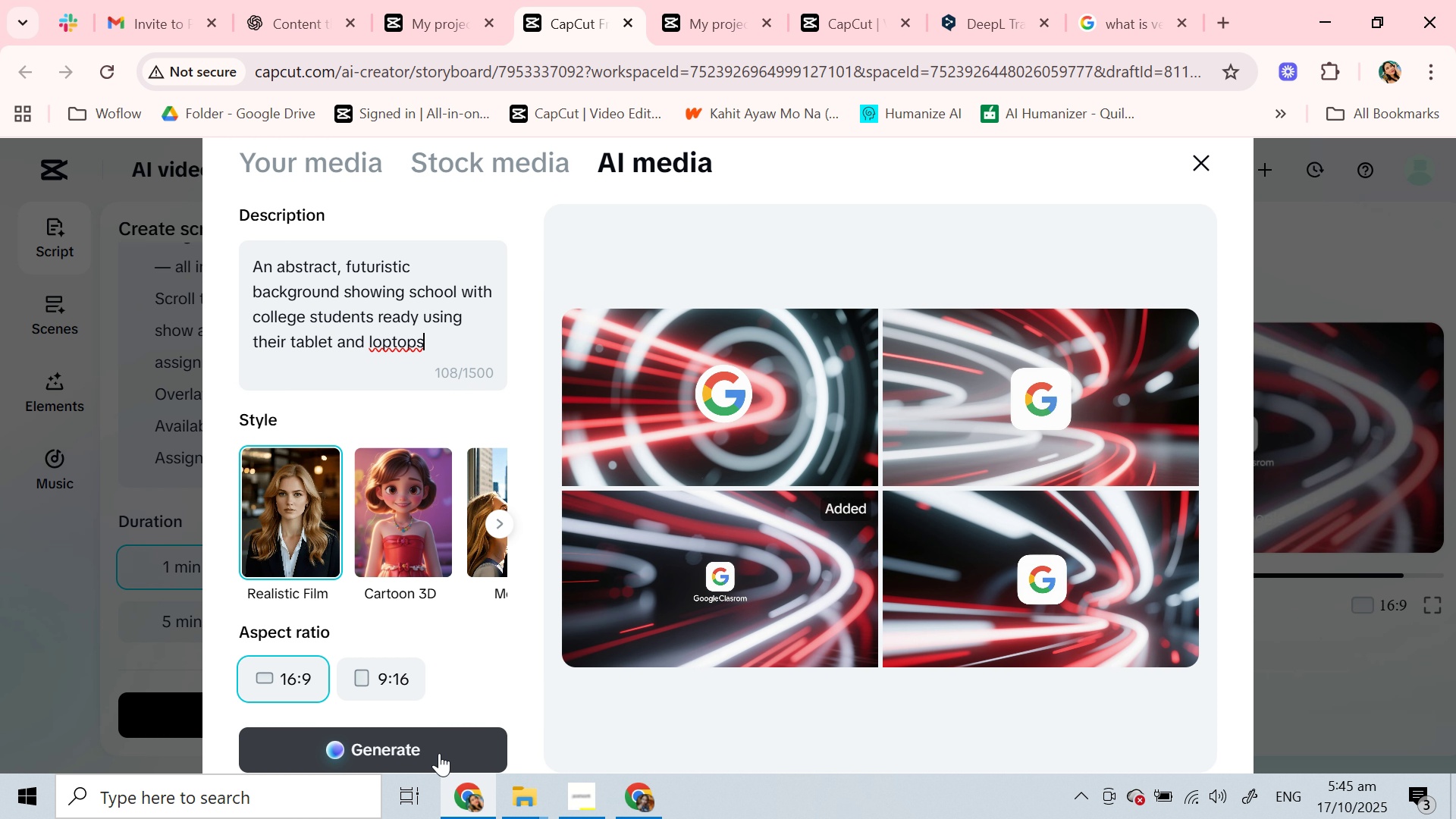 
left_click([439, 753])
 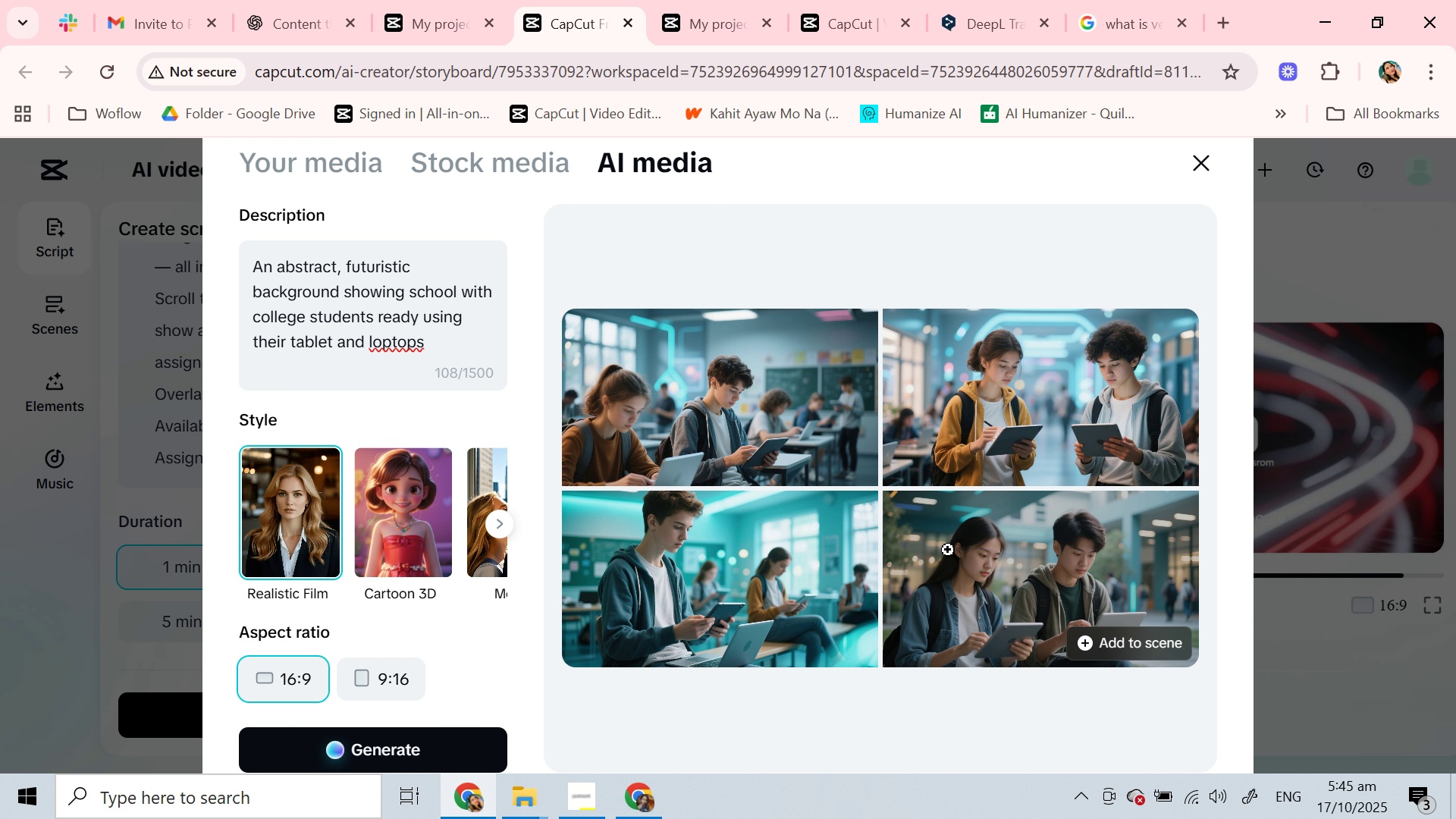 
wait(20.89)
 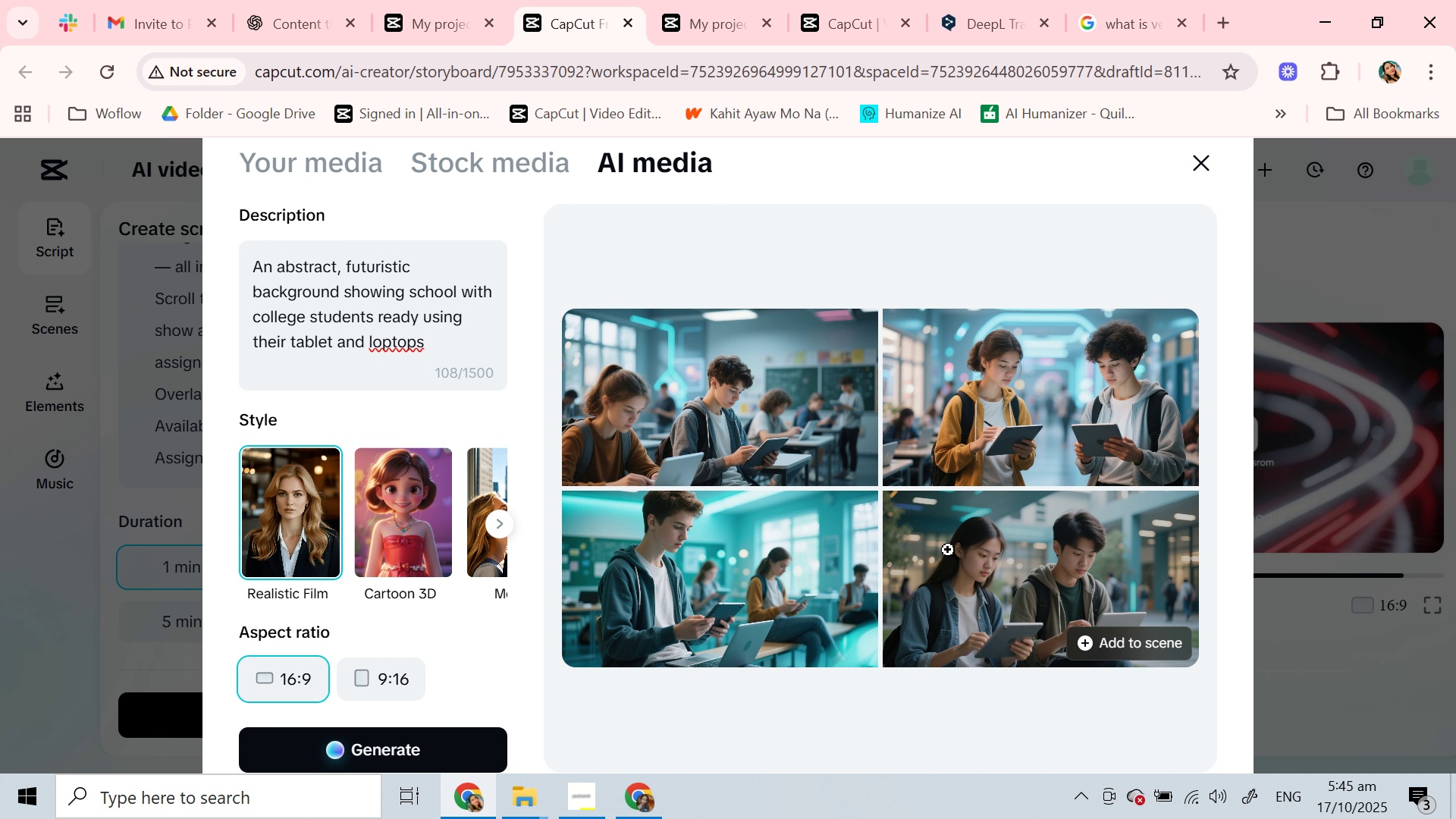 
left_click([824, 393])
 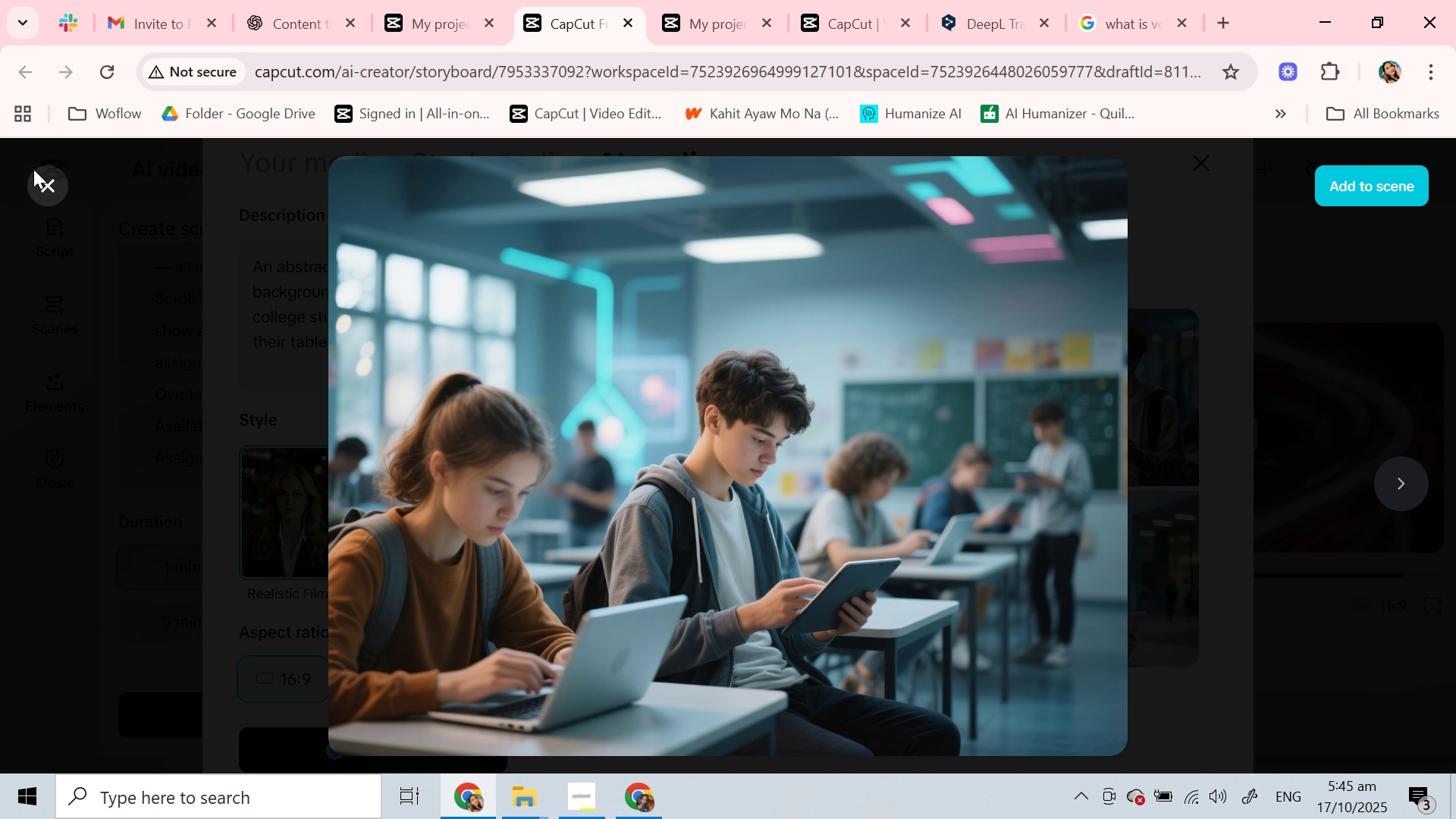 
left_click([47, 186])
 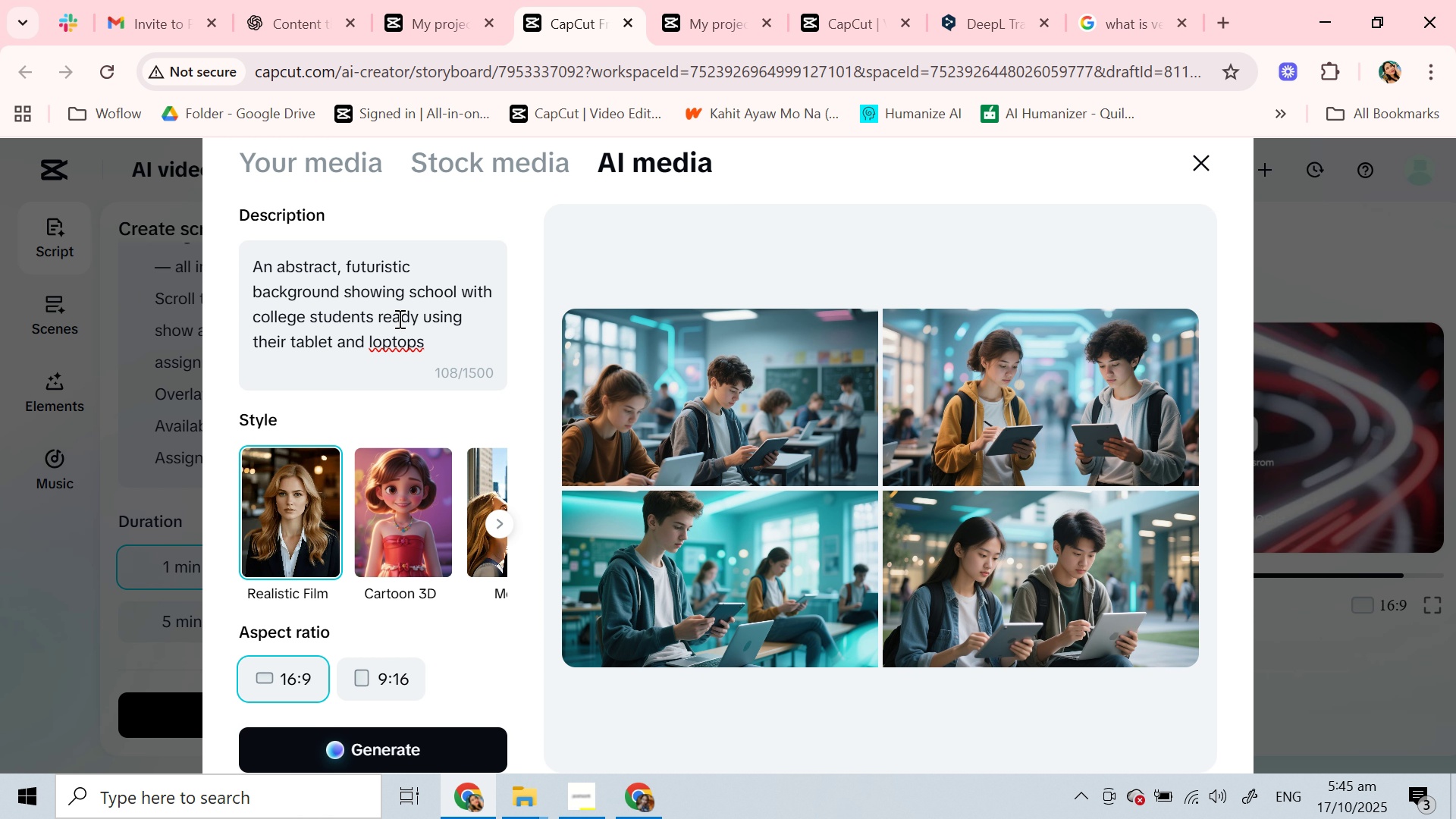 
left_click([438, 342])
 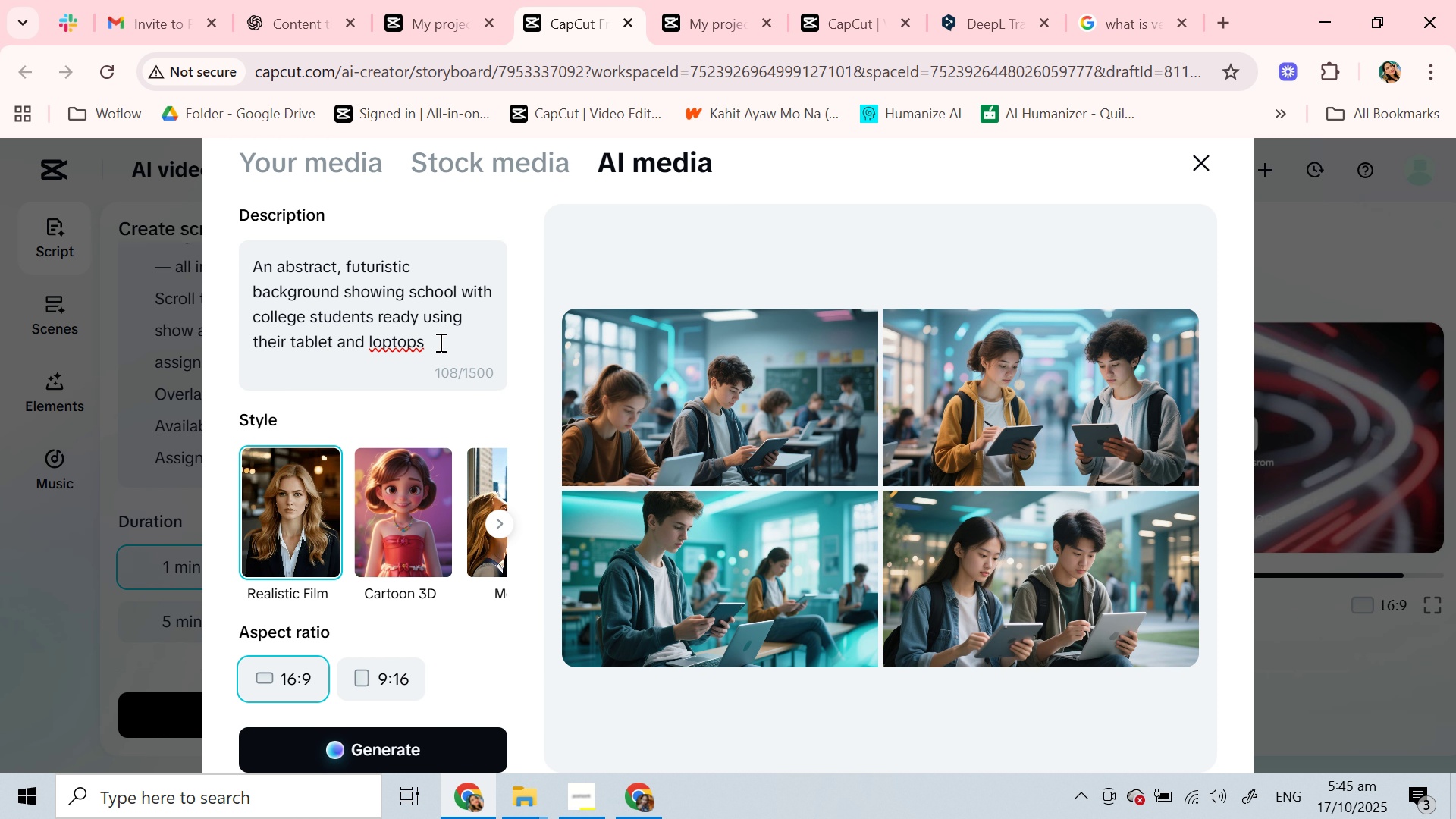 
type( and make it realistic)
 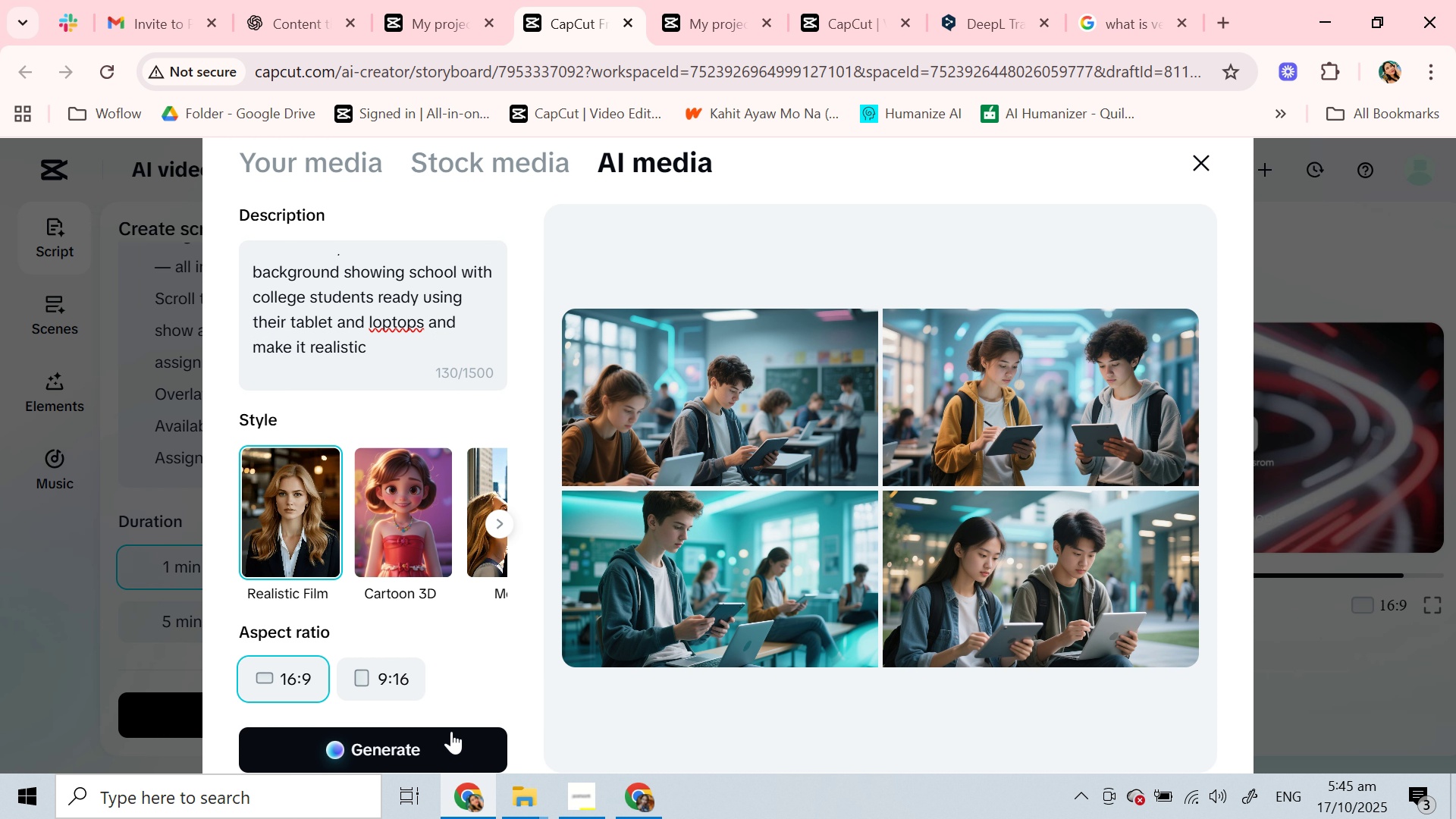 
left_click([450, 733])
 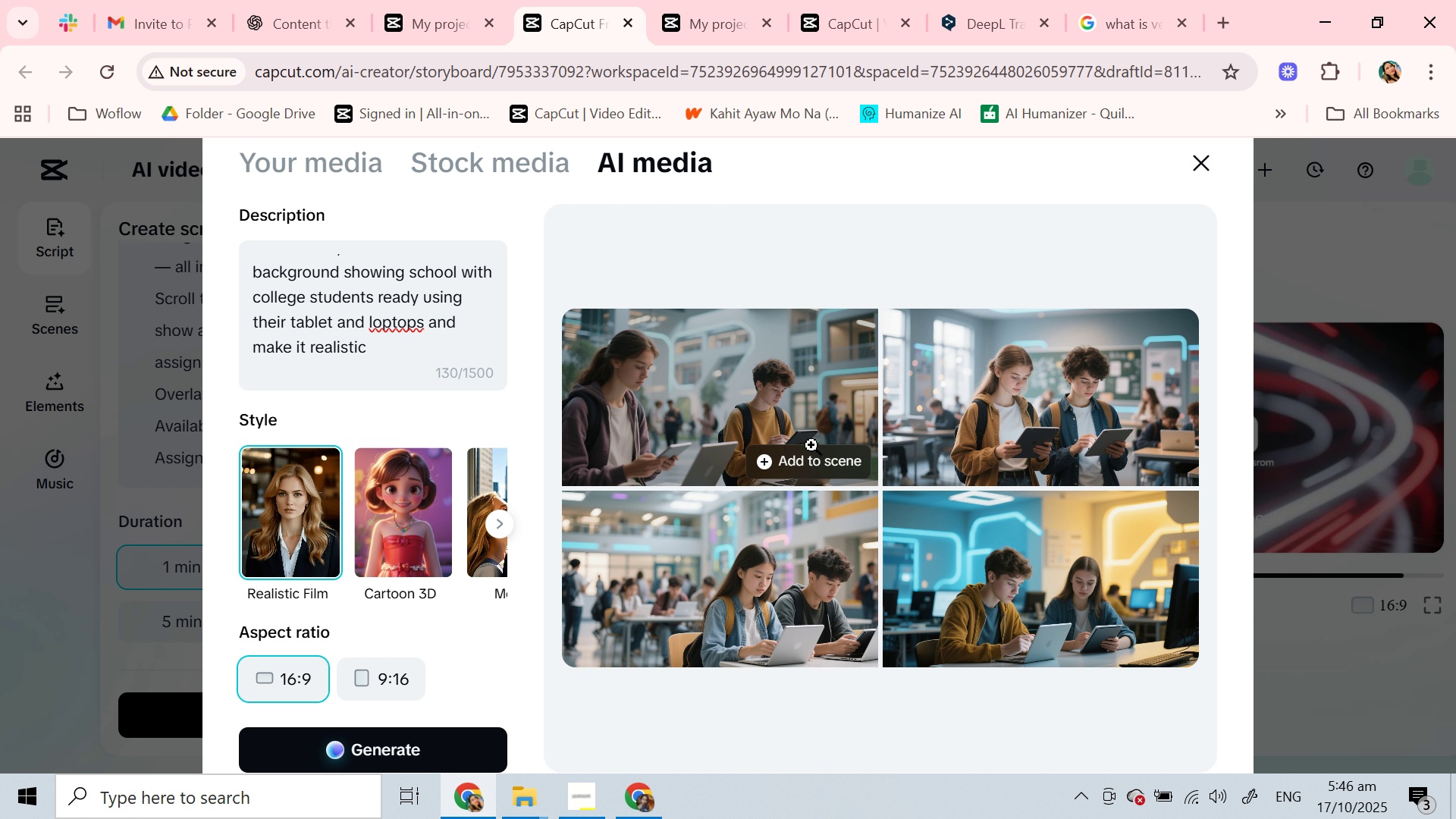 
wait(33.44)
 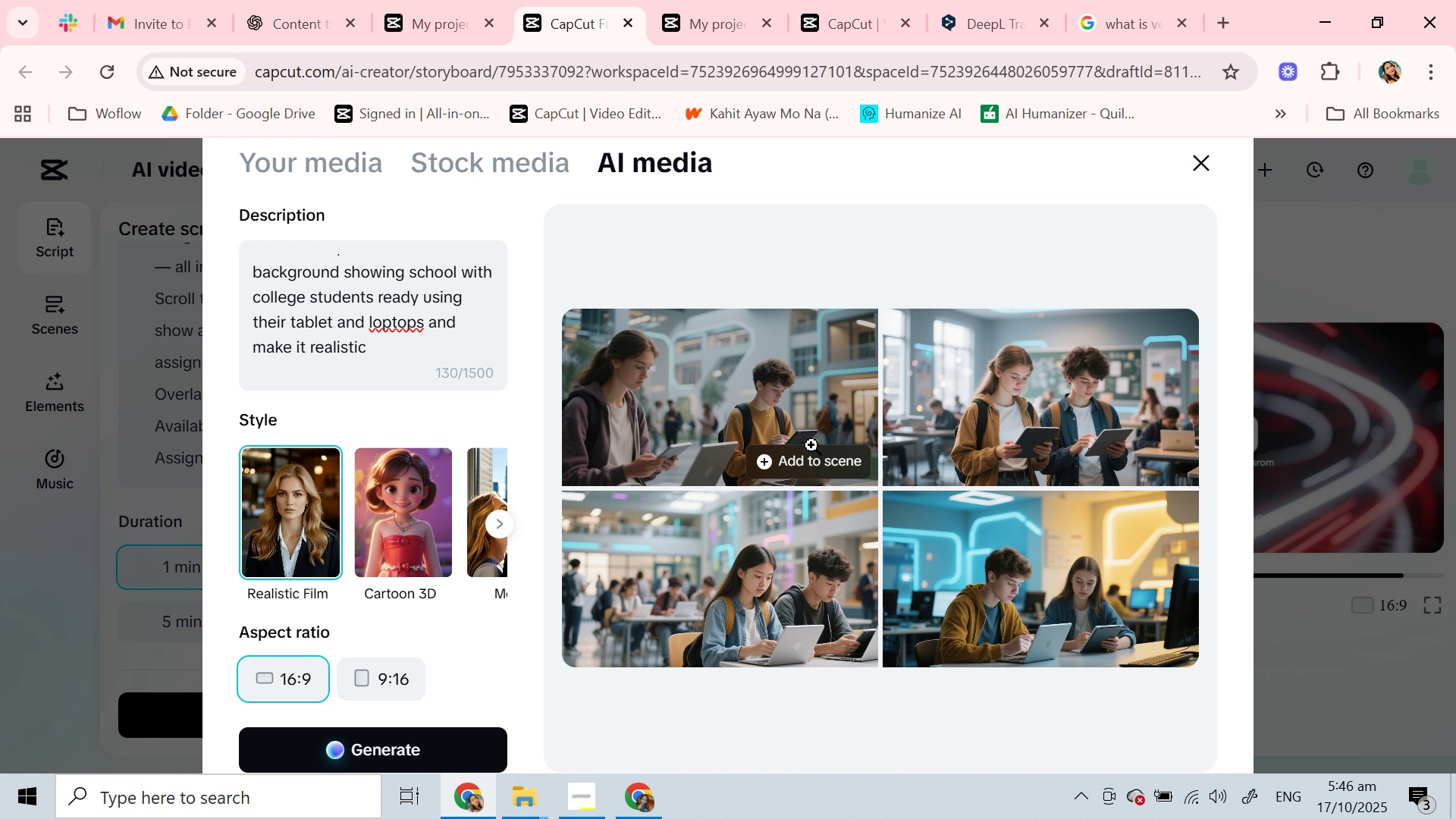 
left_click([748, 578])
 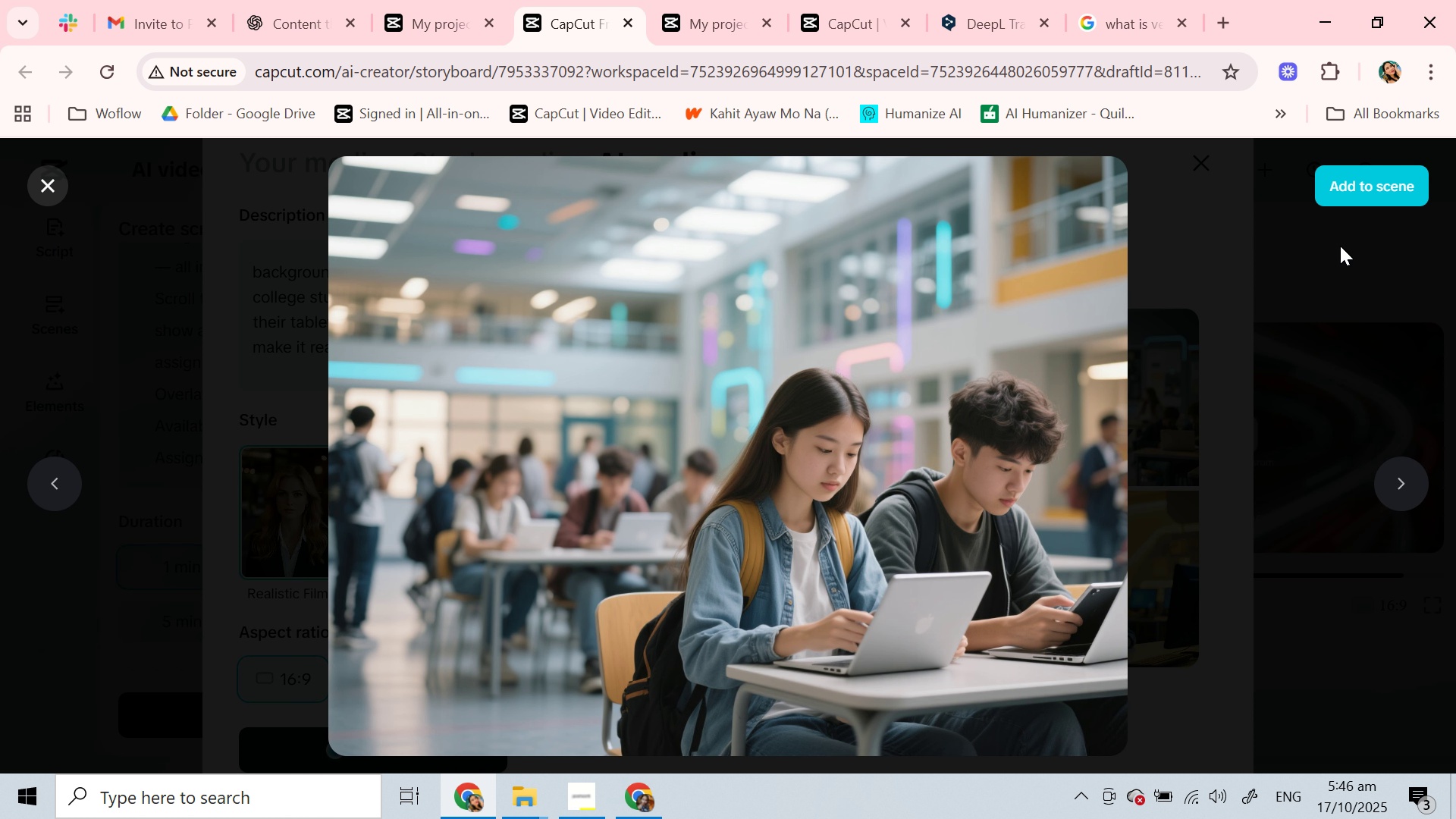 
left_click([1369, 187])
 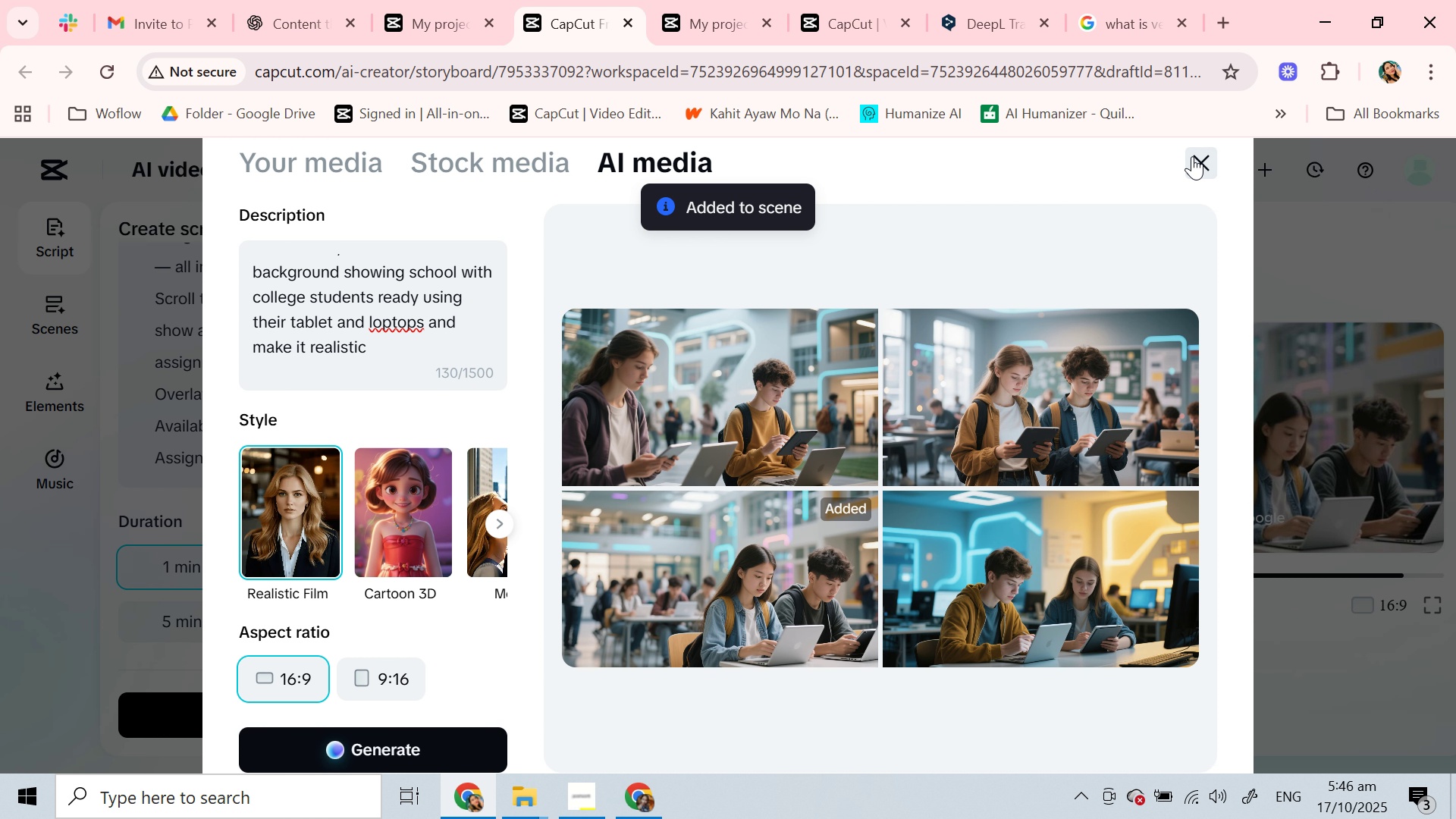 
left_click([1192, 156])
 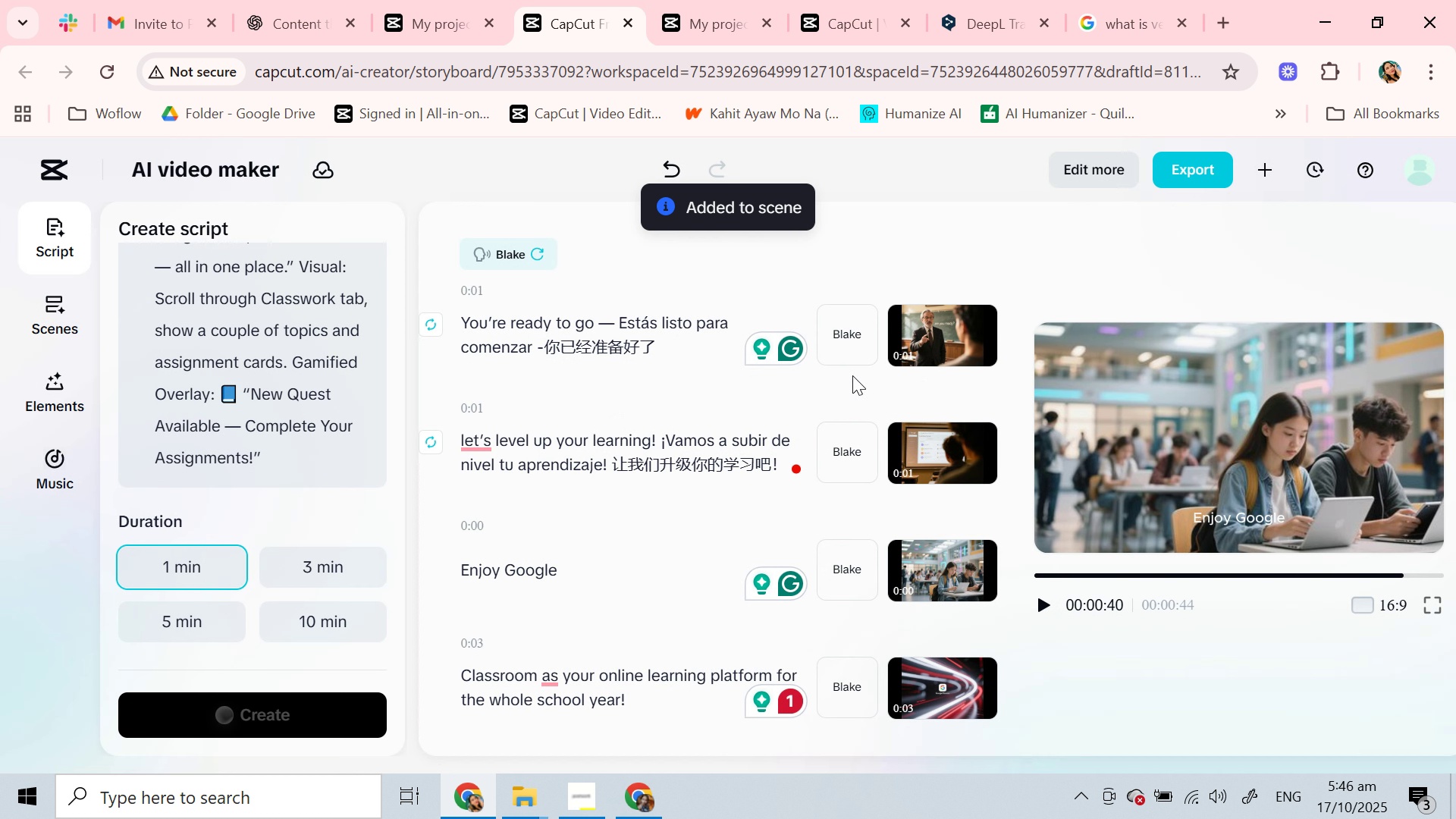 
scroll: coordinate [852, 375], scroll_direction: down, amount: 2.0
 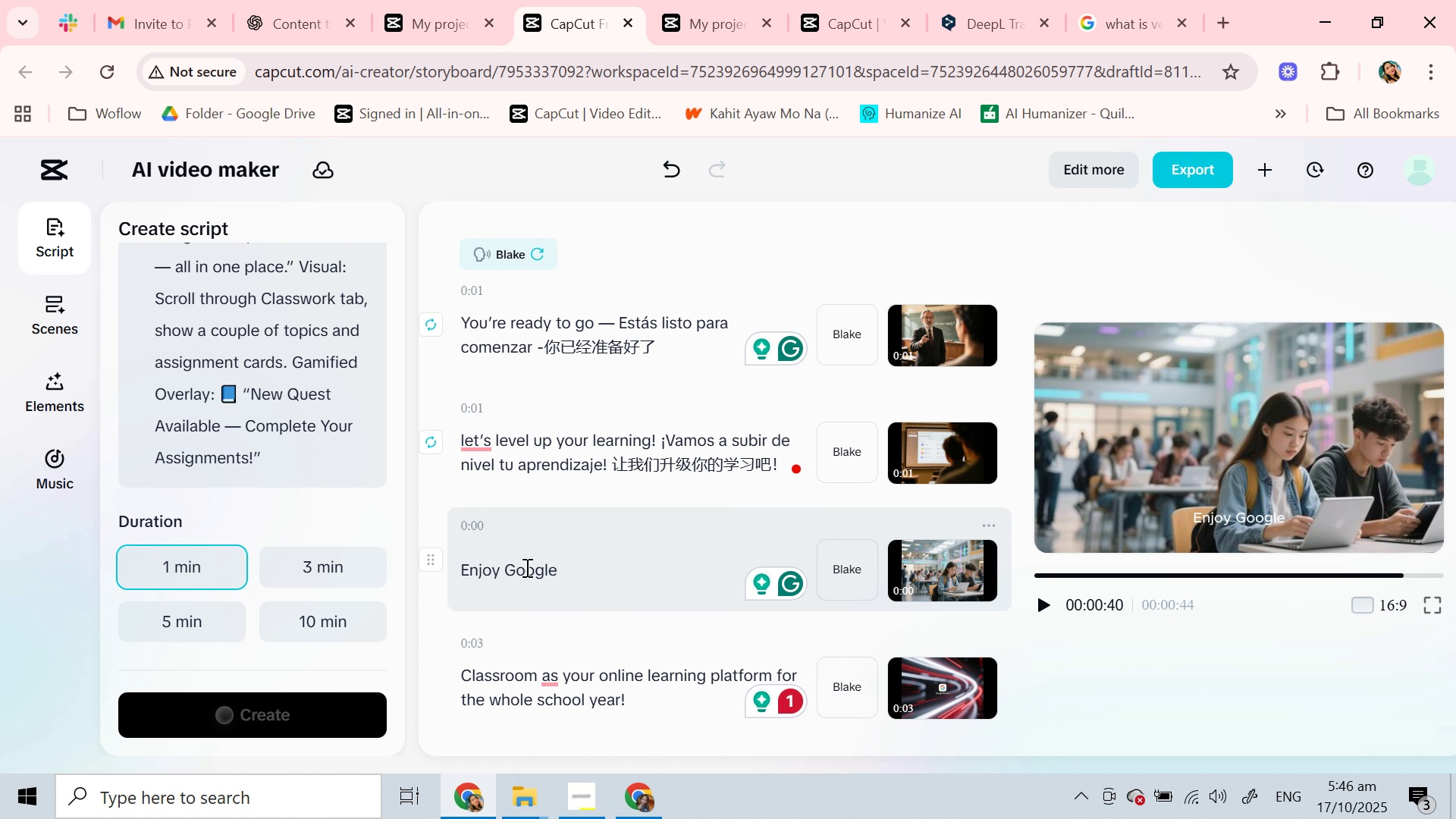 
double_click([510, 567])
 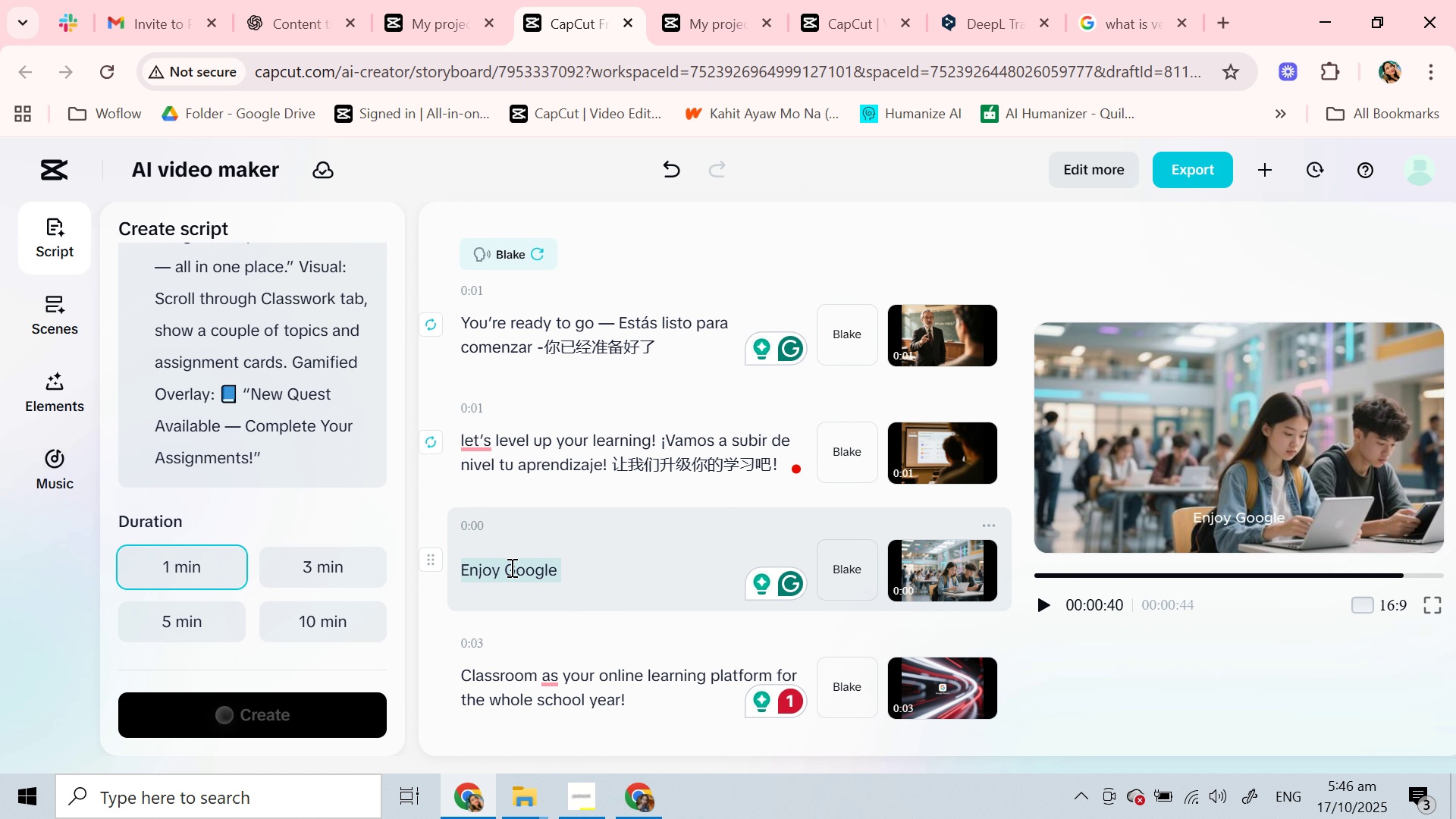 
triple_click([510, 567])
 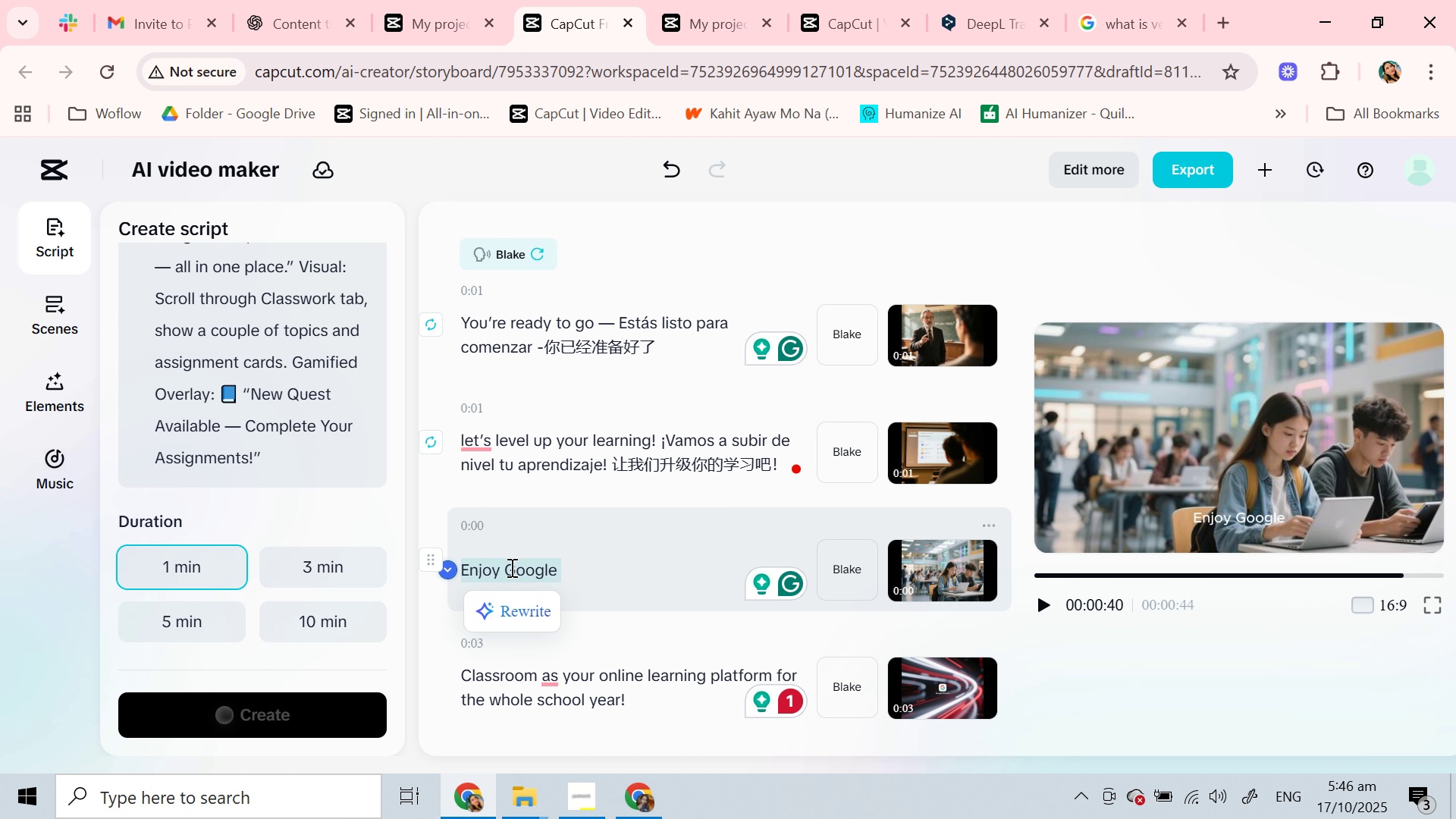 
key(Control+C)
 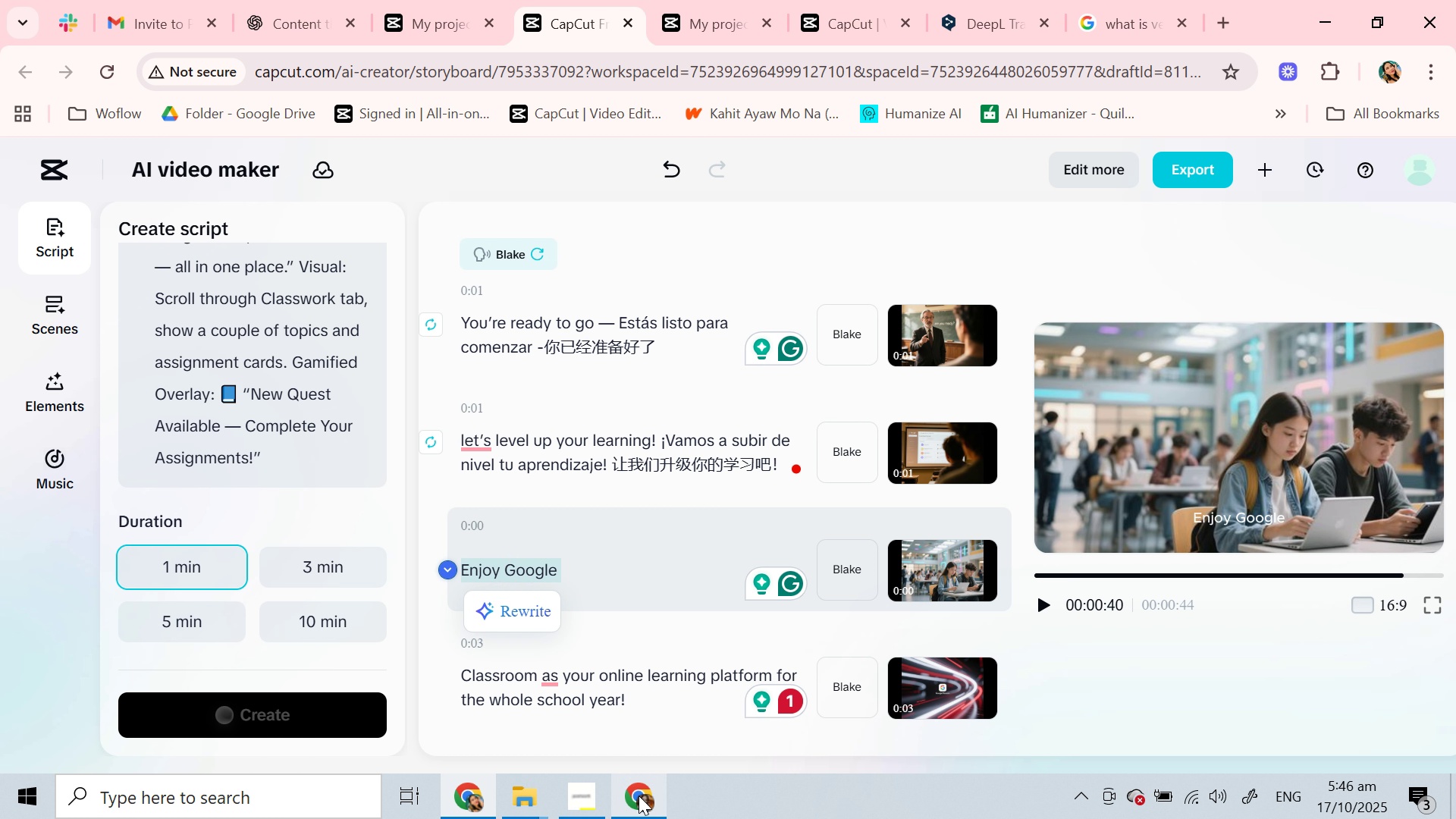 
left_click([642, 796])
 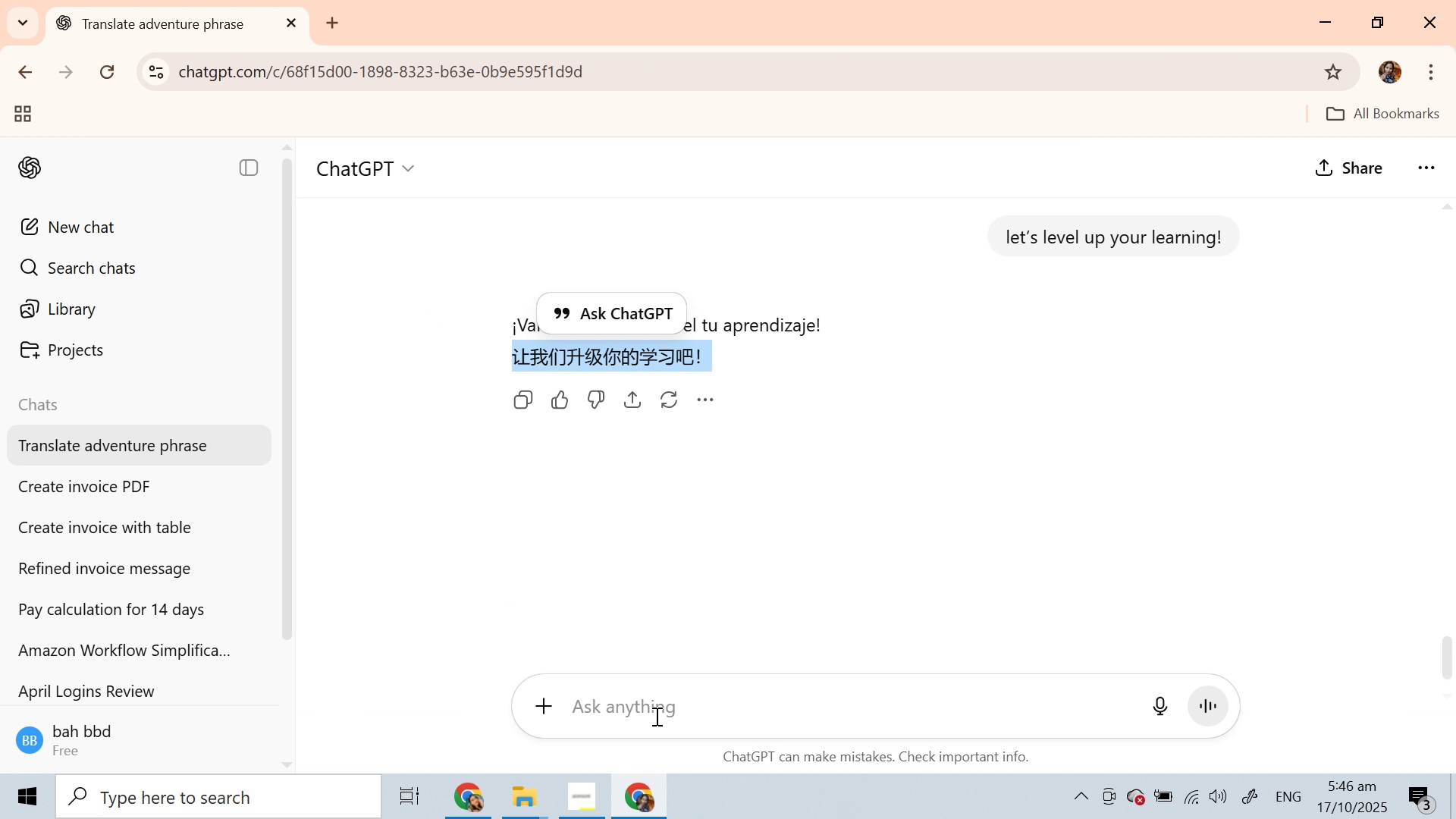 
left_click([655, 704])
 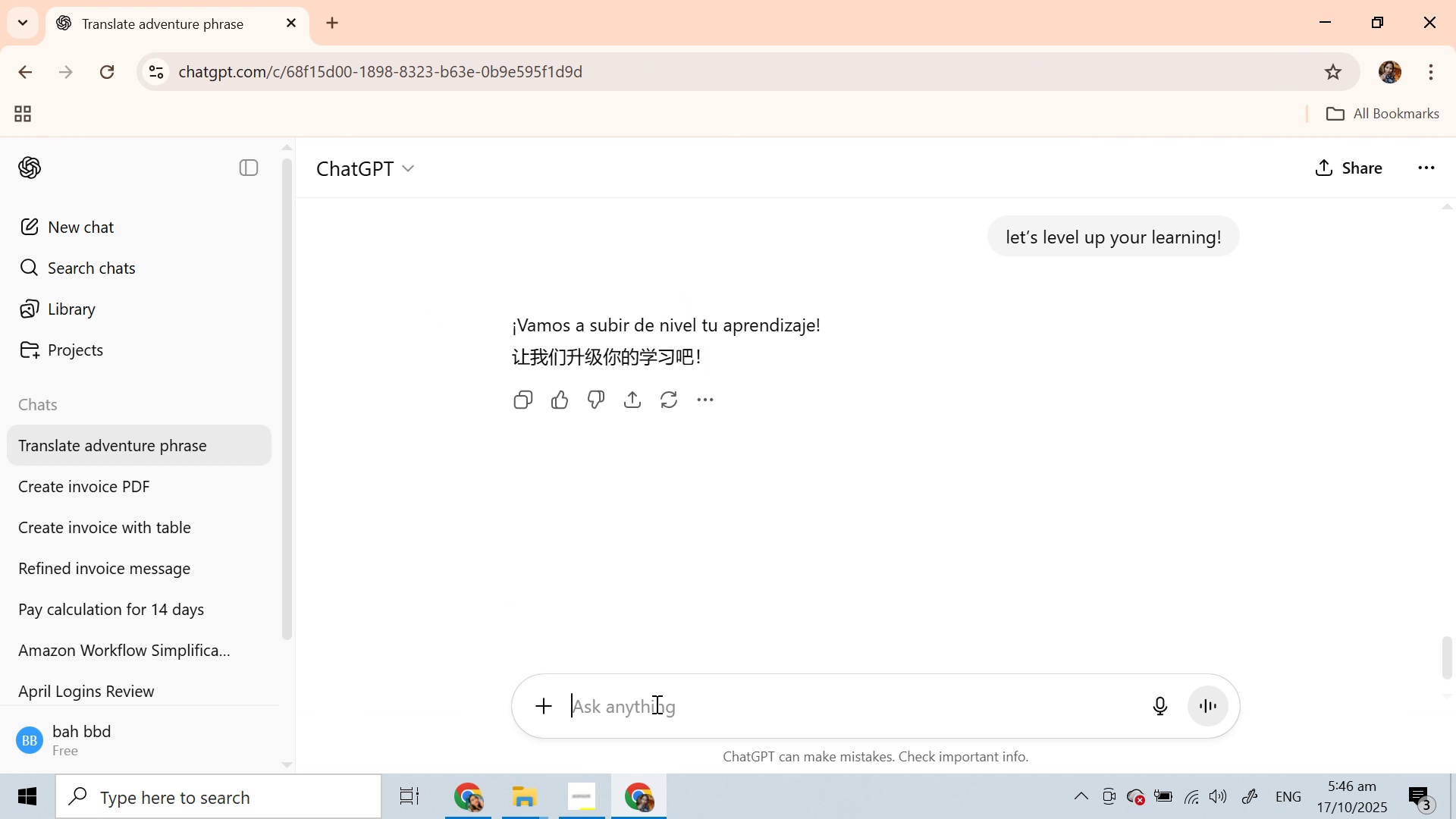 
key(Control+V)
 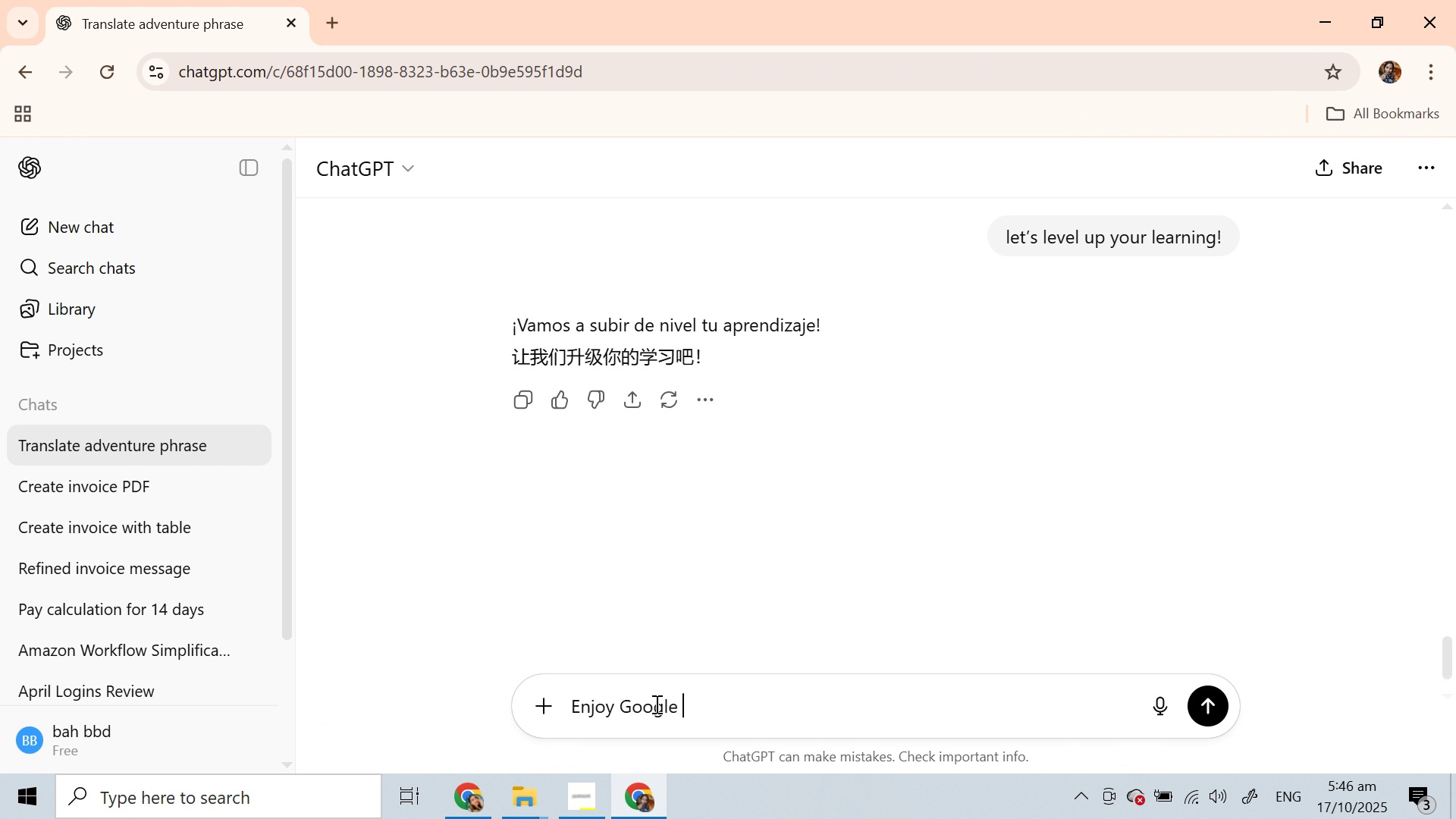 
key(Enter)
 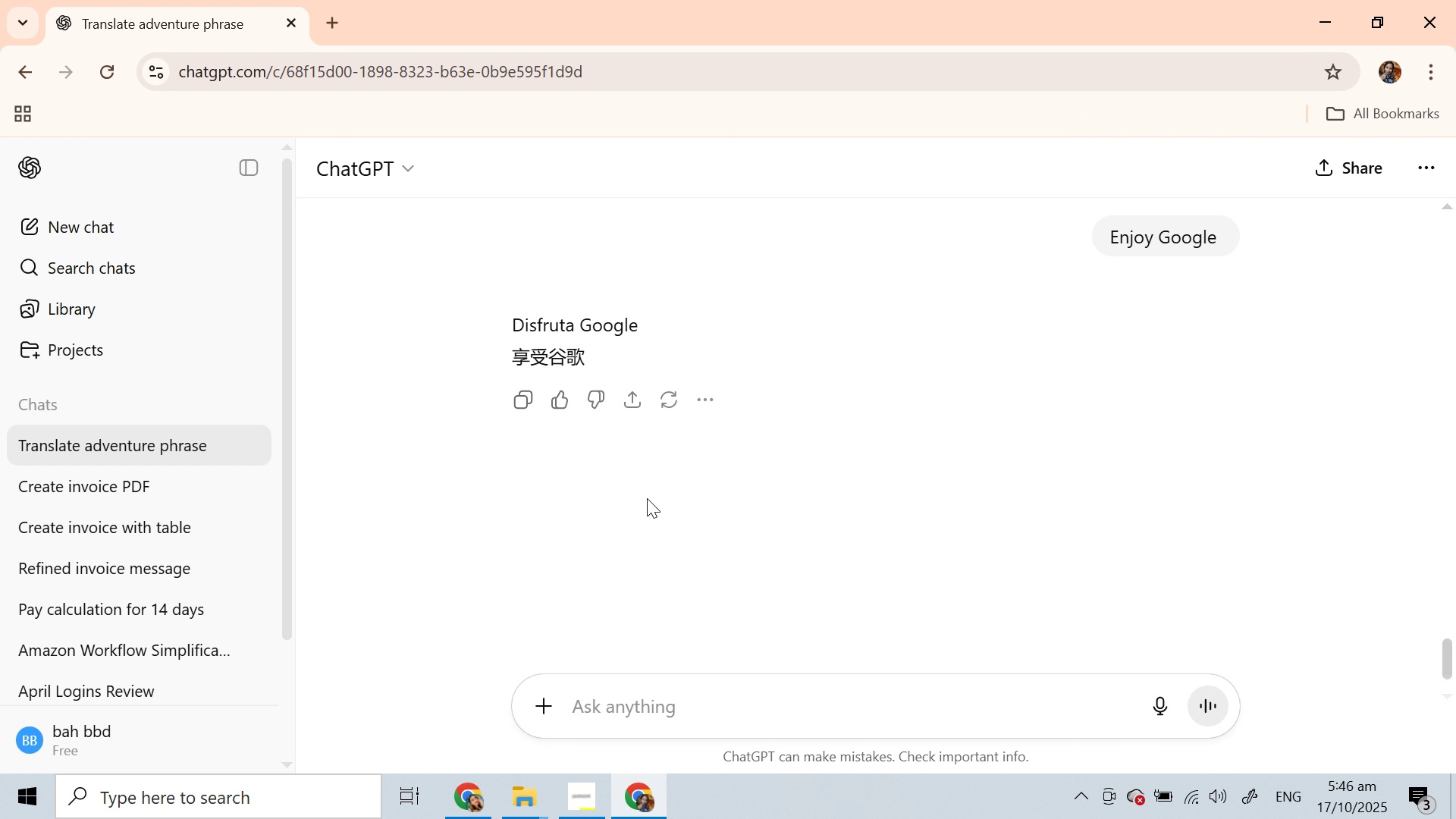 
double_click([576, 327])
 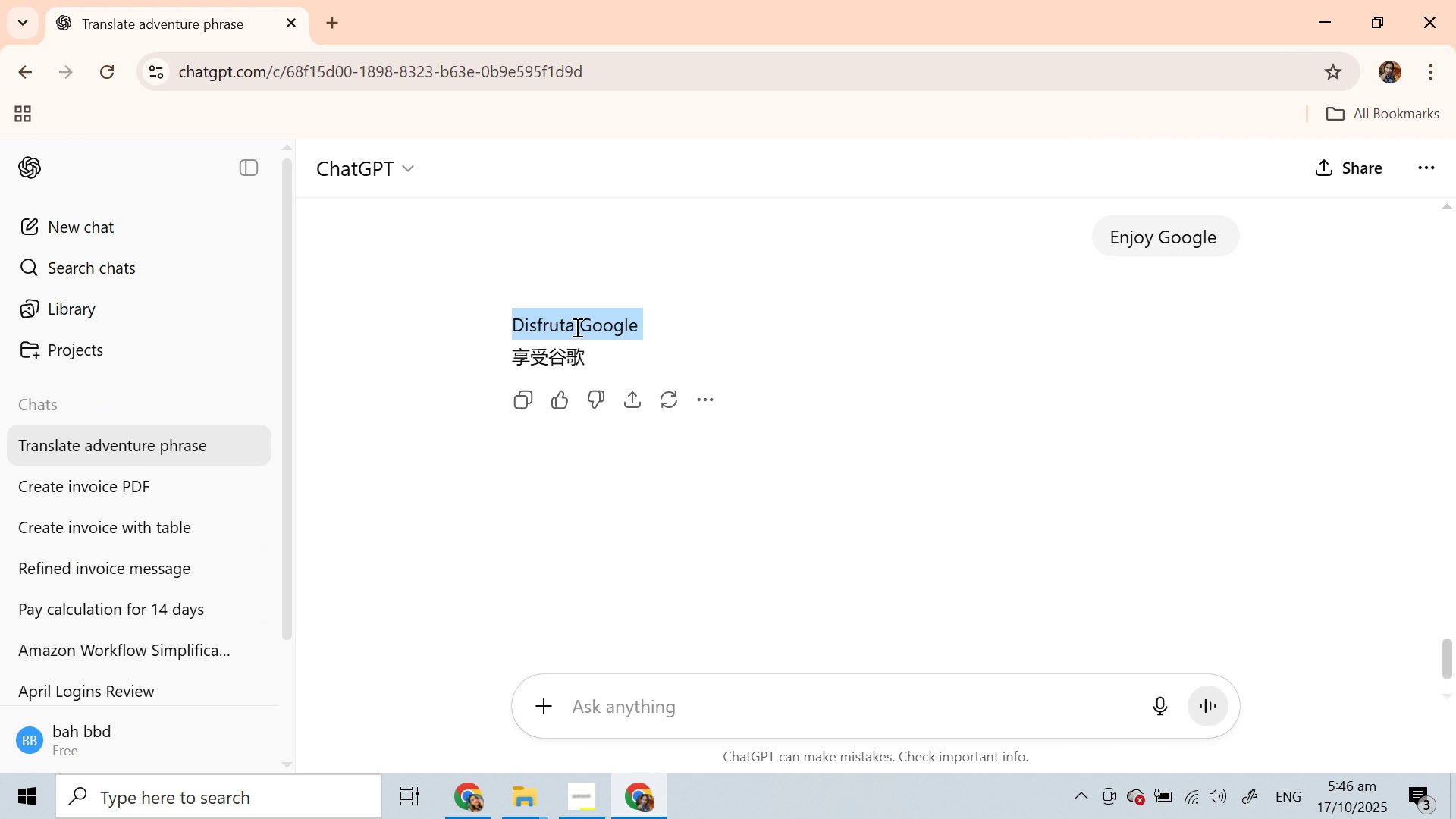 
triple_click([576, 327])
 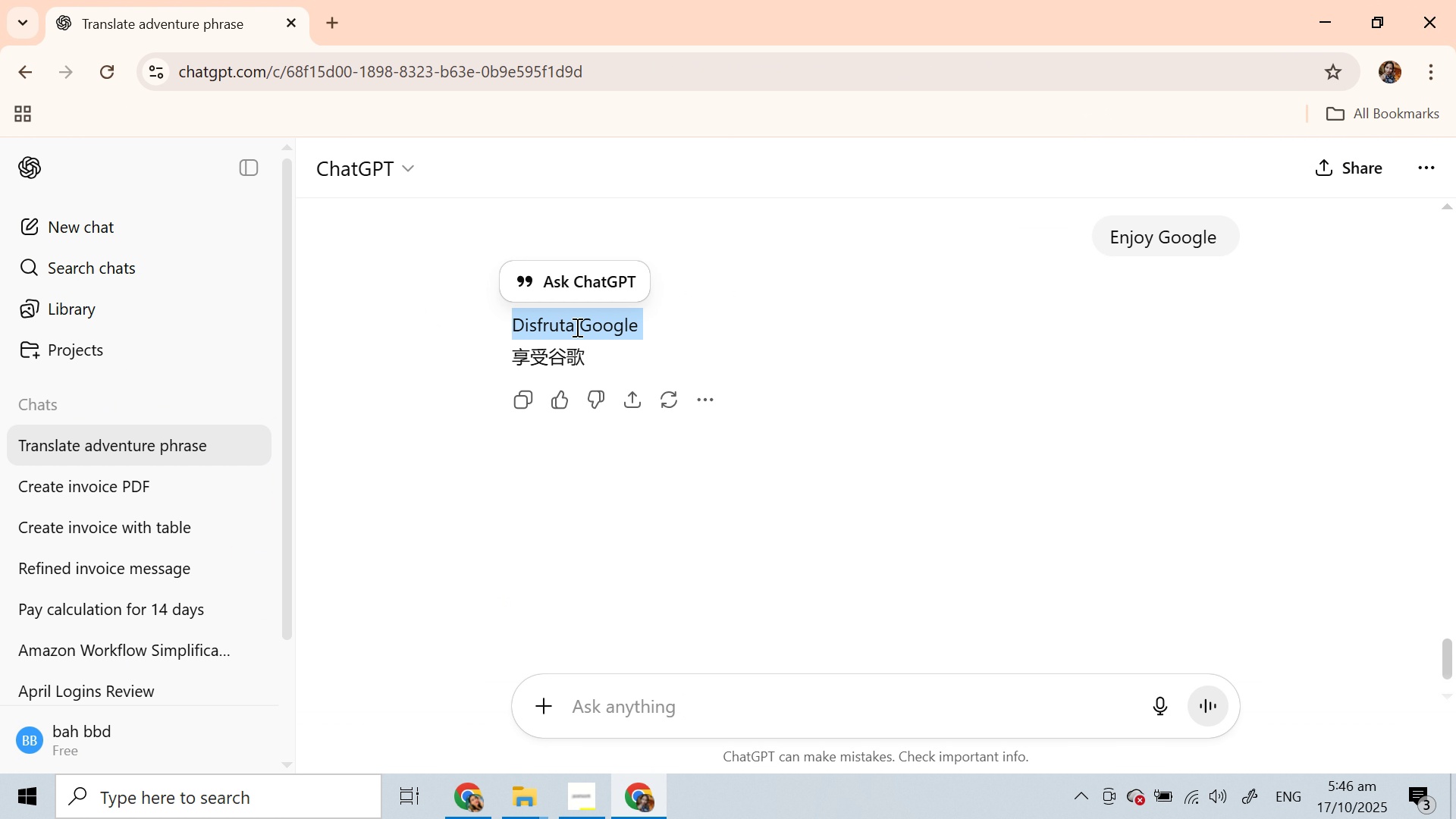 
key(Control+C)
 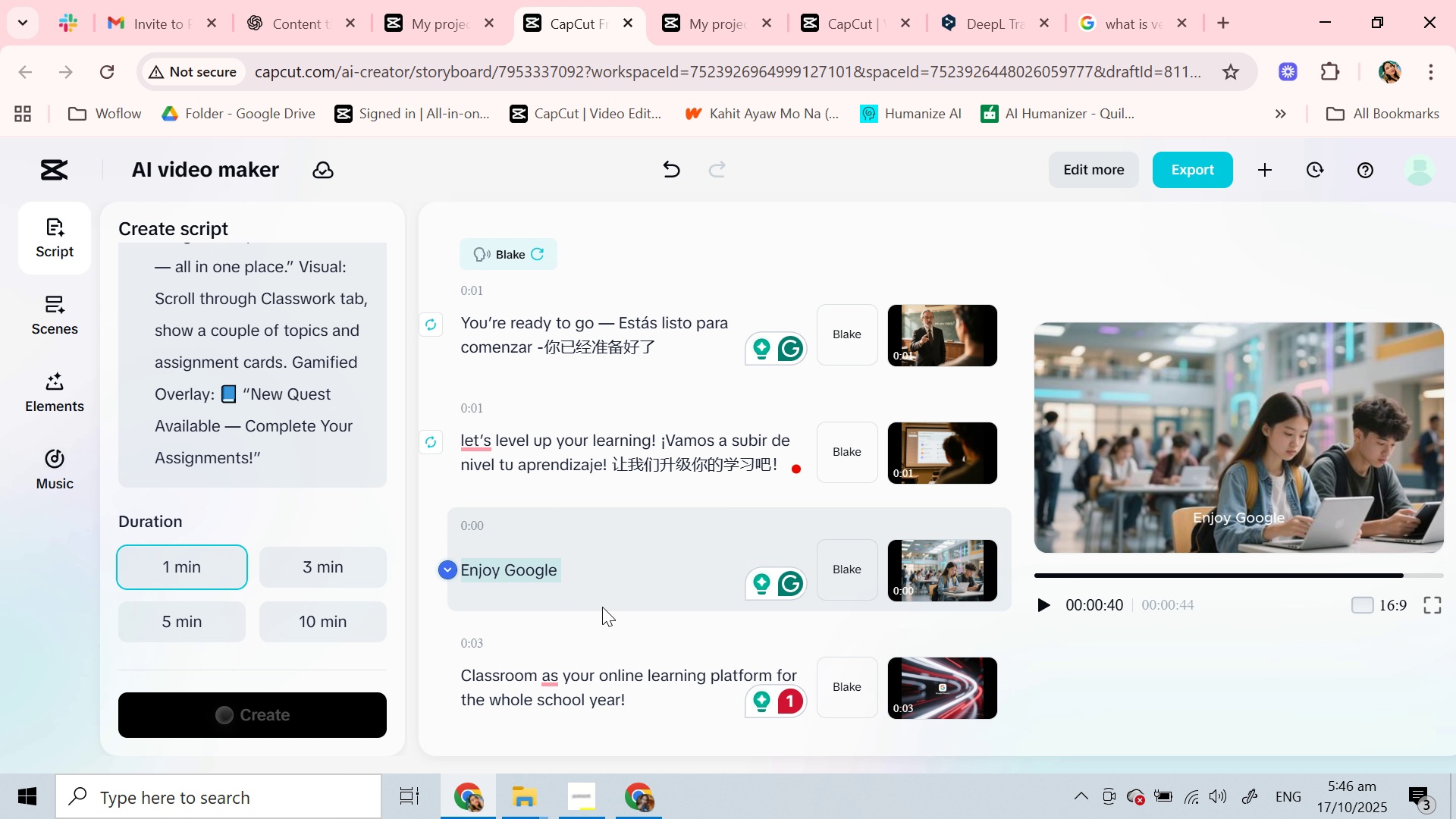 
left_click([602, 563])
 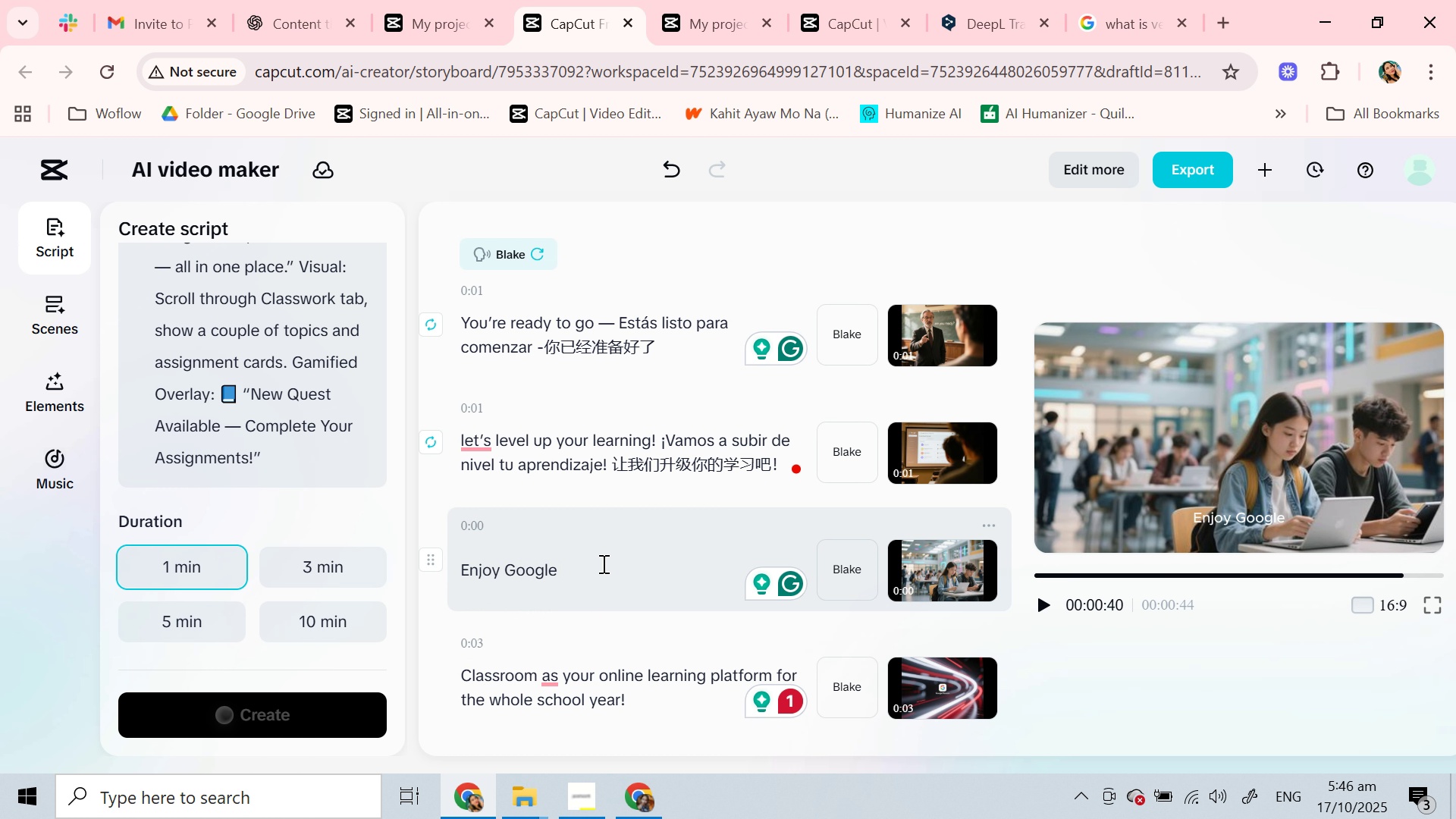 
key(Control+V)
 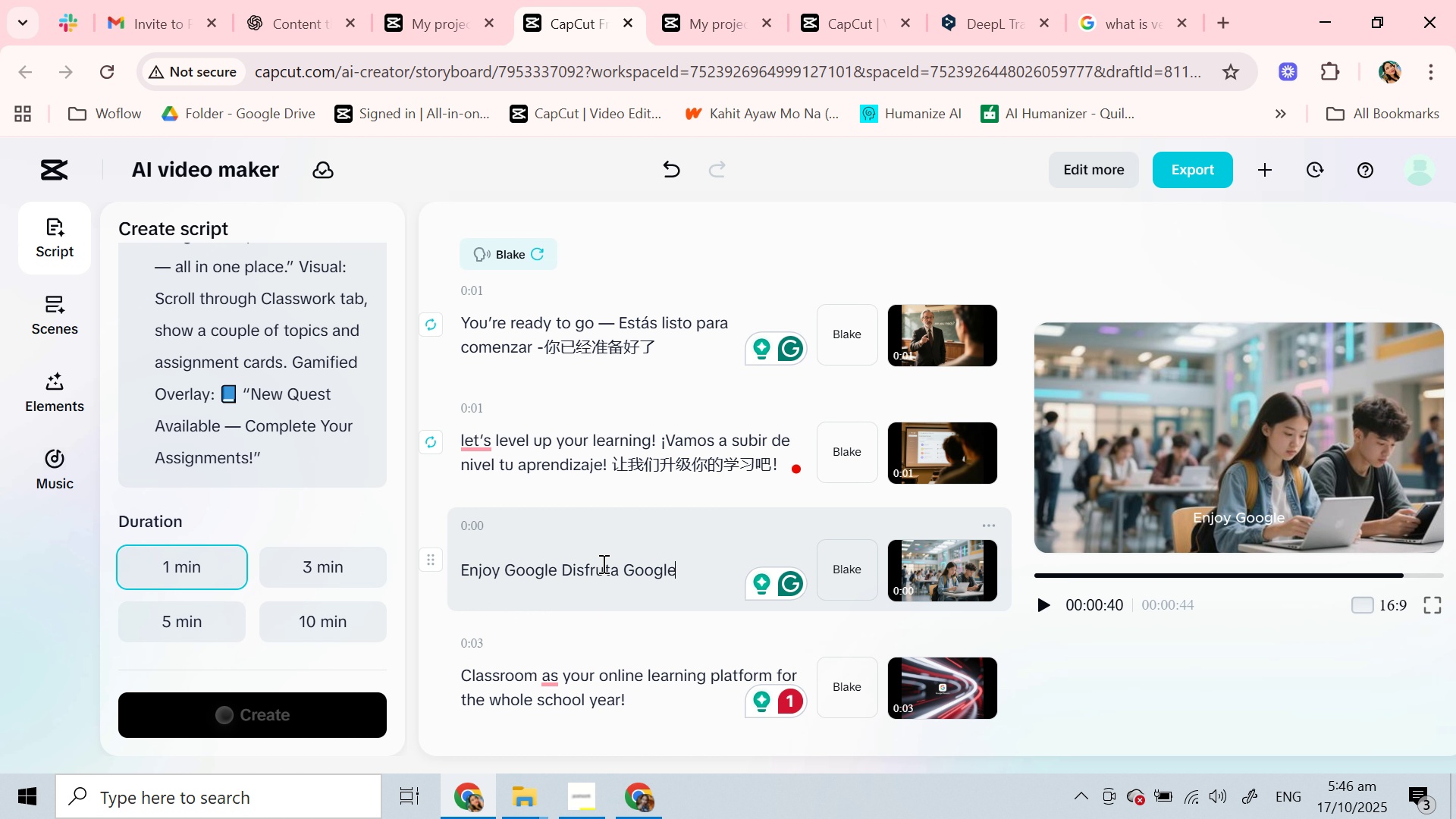 
key(Space)
 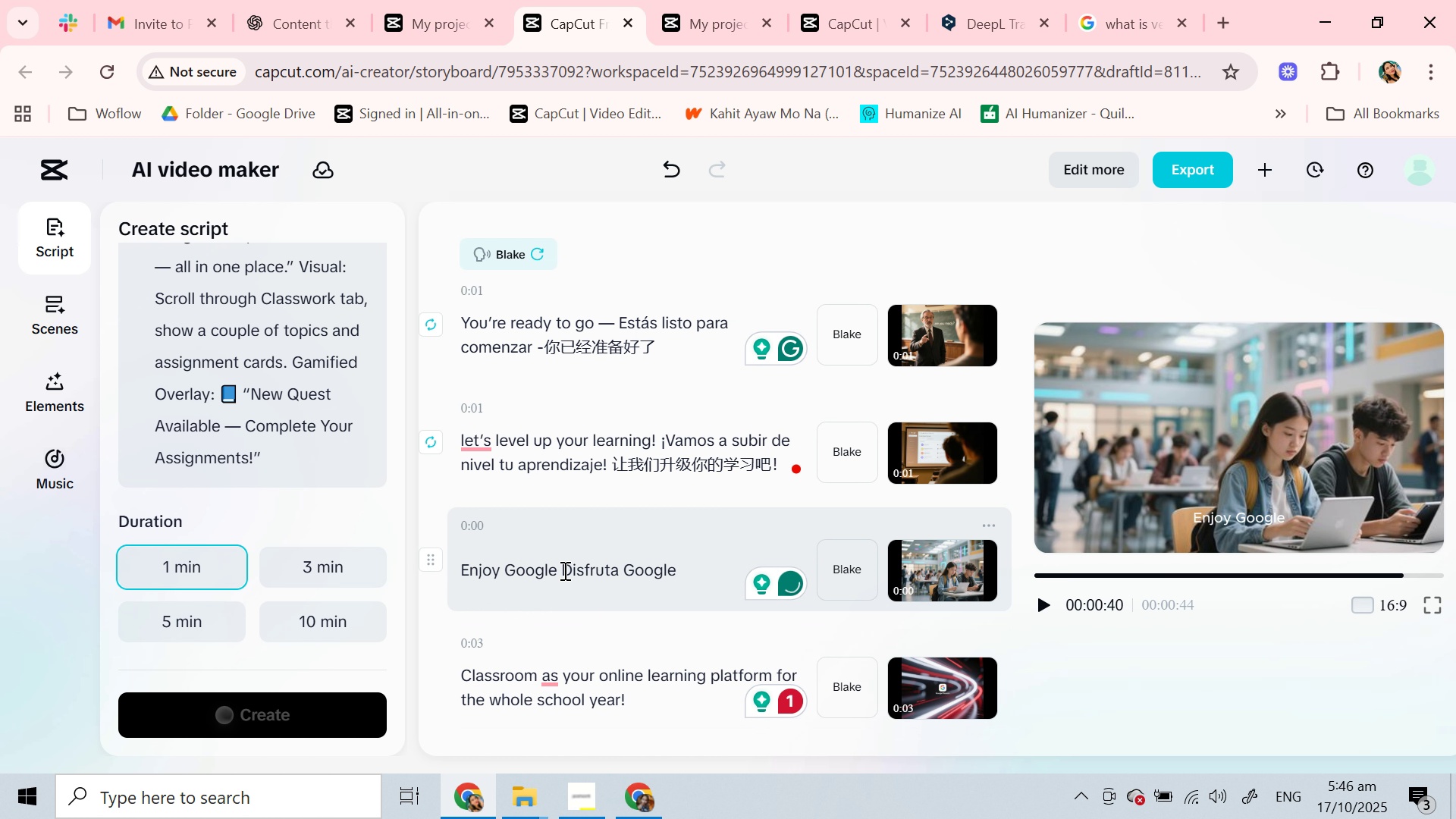 
left_click([562, 566])
 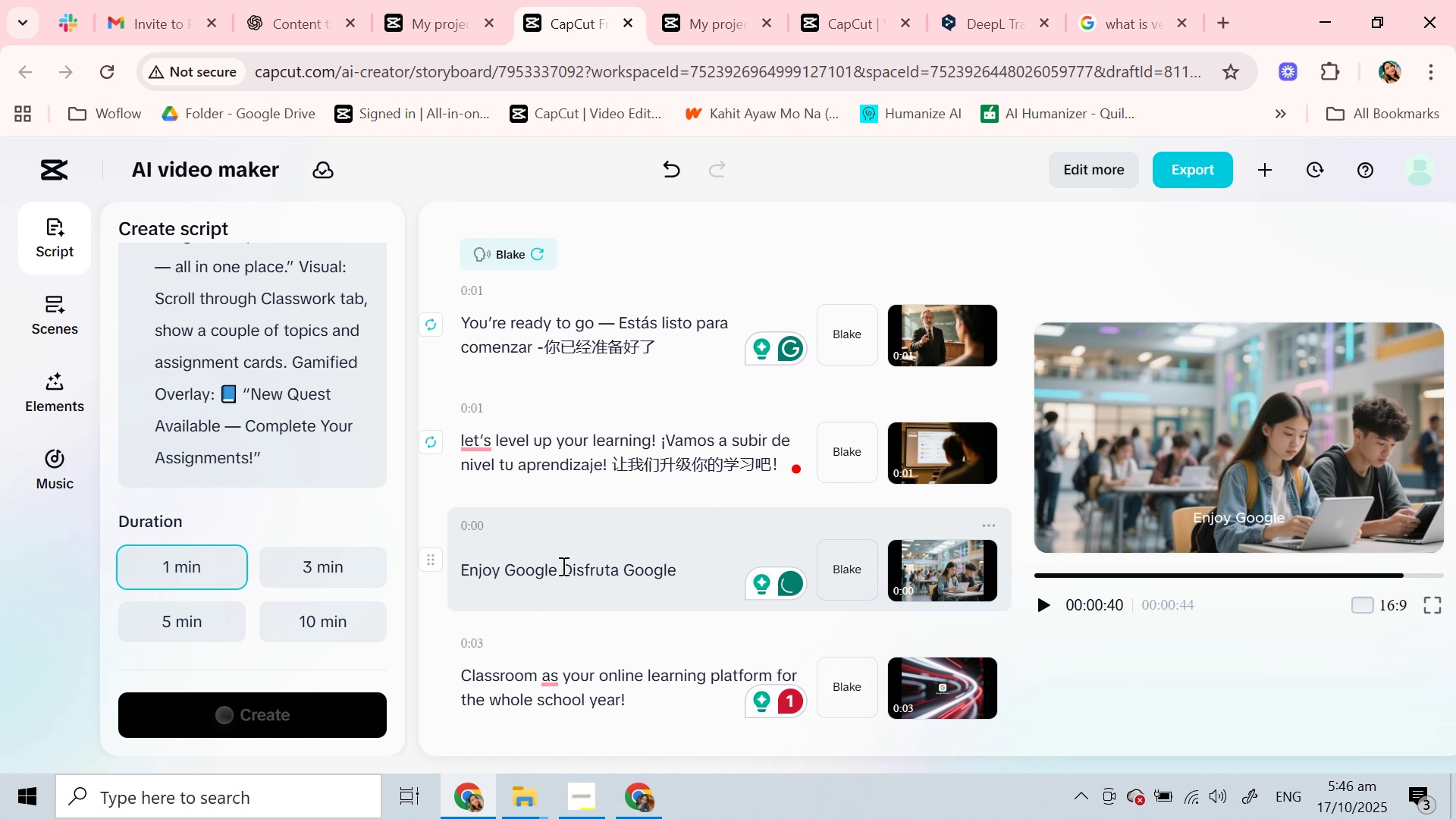 
key(Shift+Backslash)
 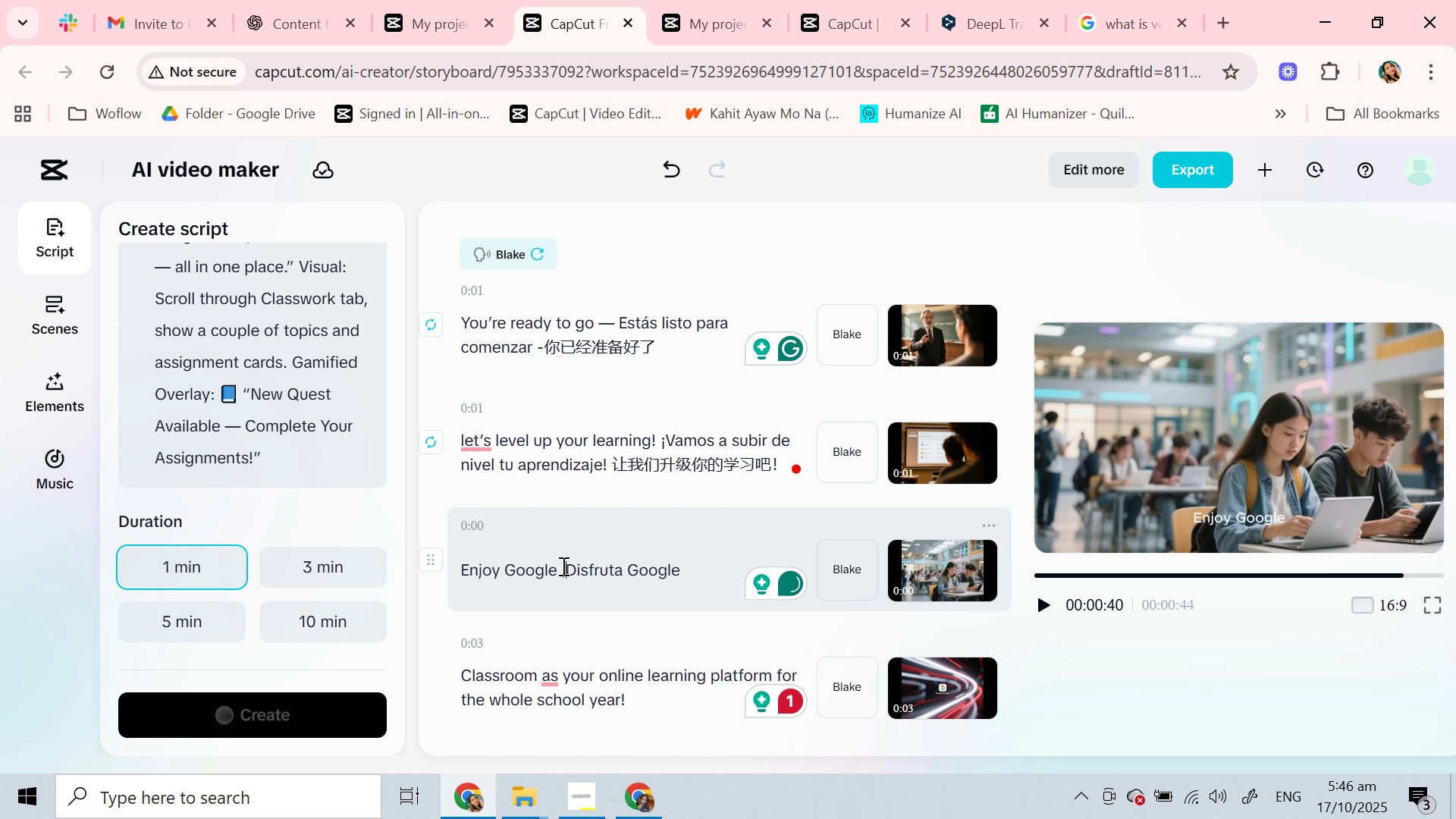 
key(Space)
 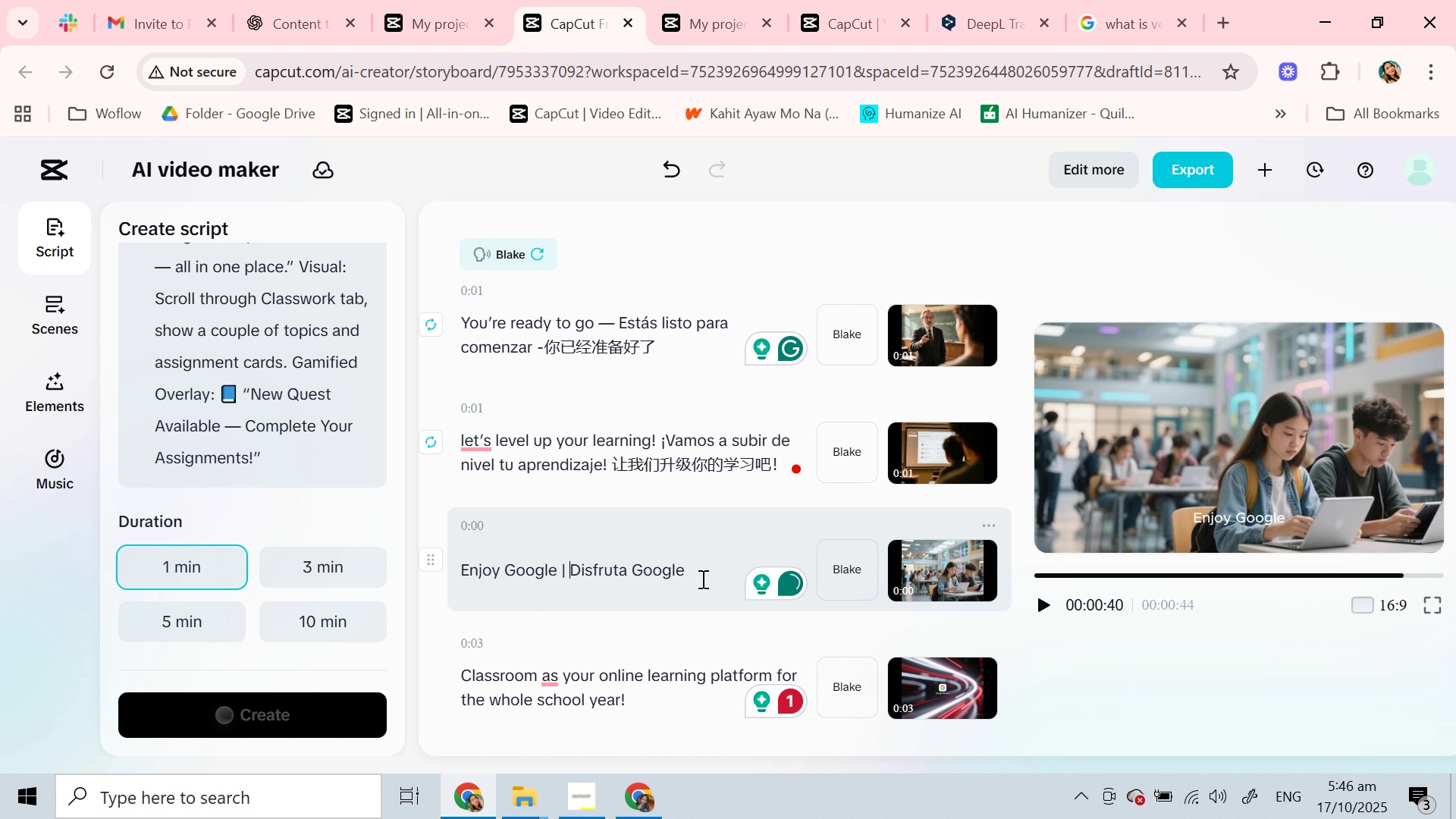 
left_click([723, 570])
 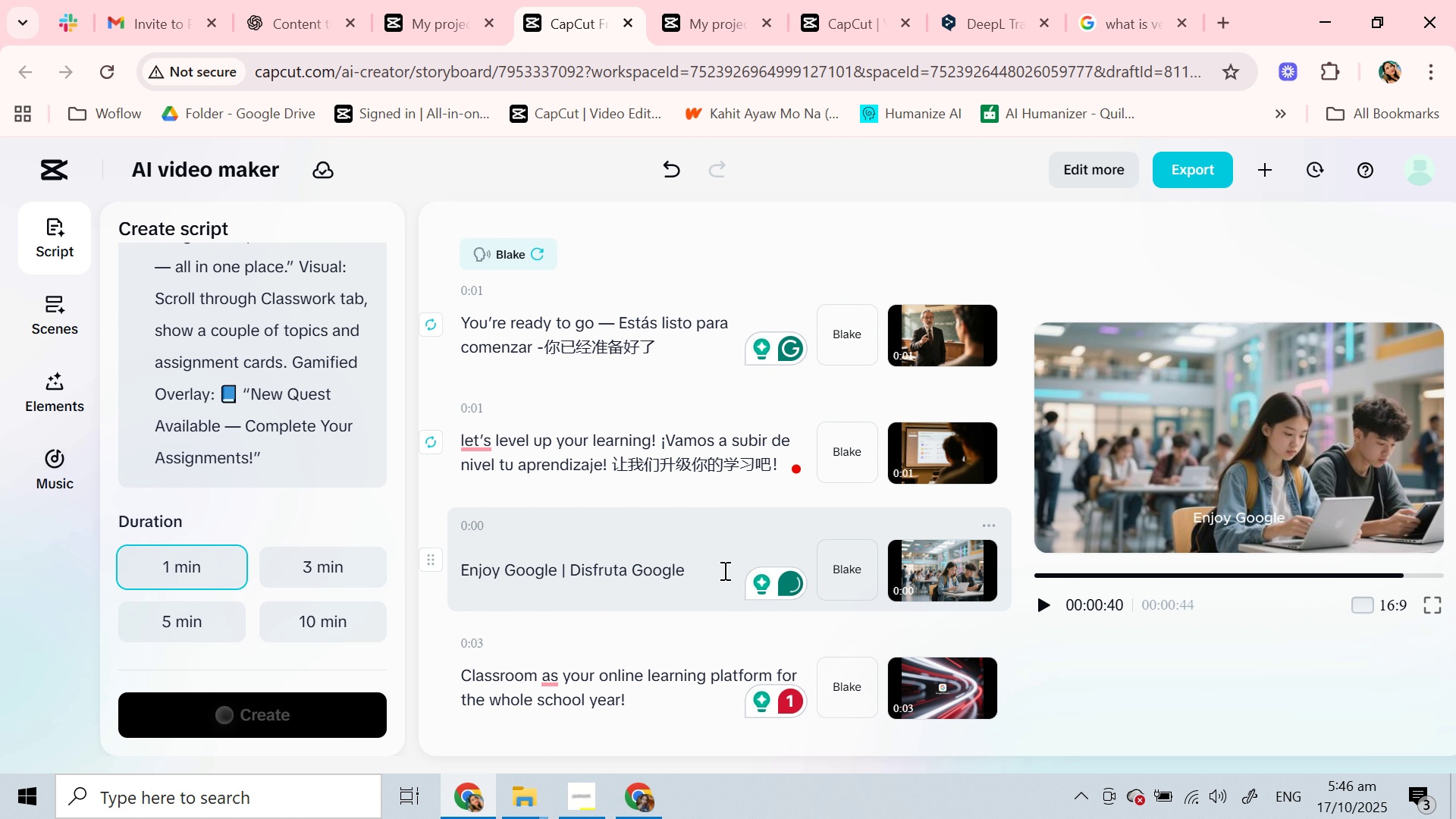 
key(Shift+ShiftRight)
 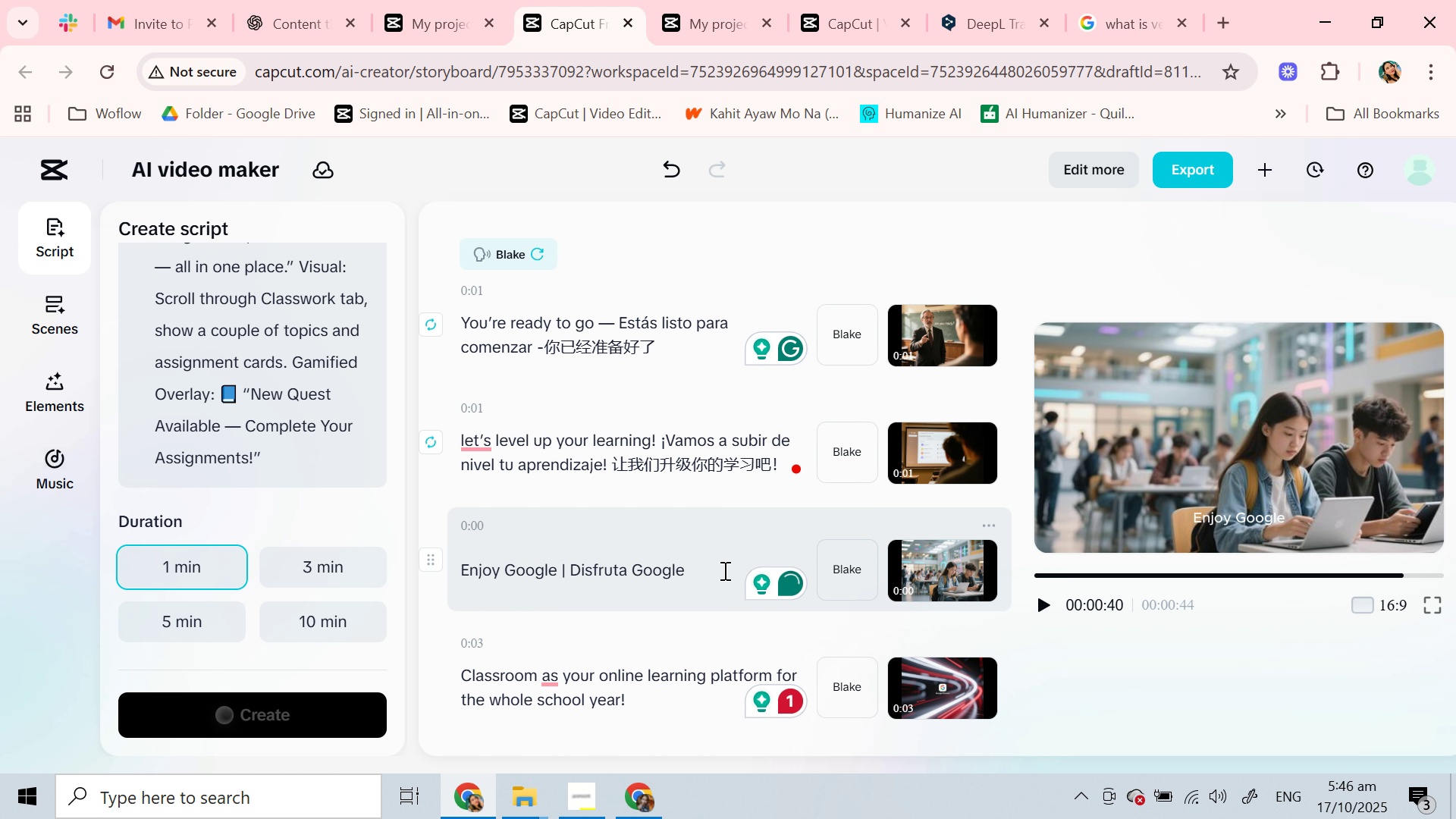 
key(Shift+Backslash)
 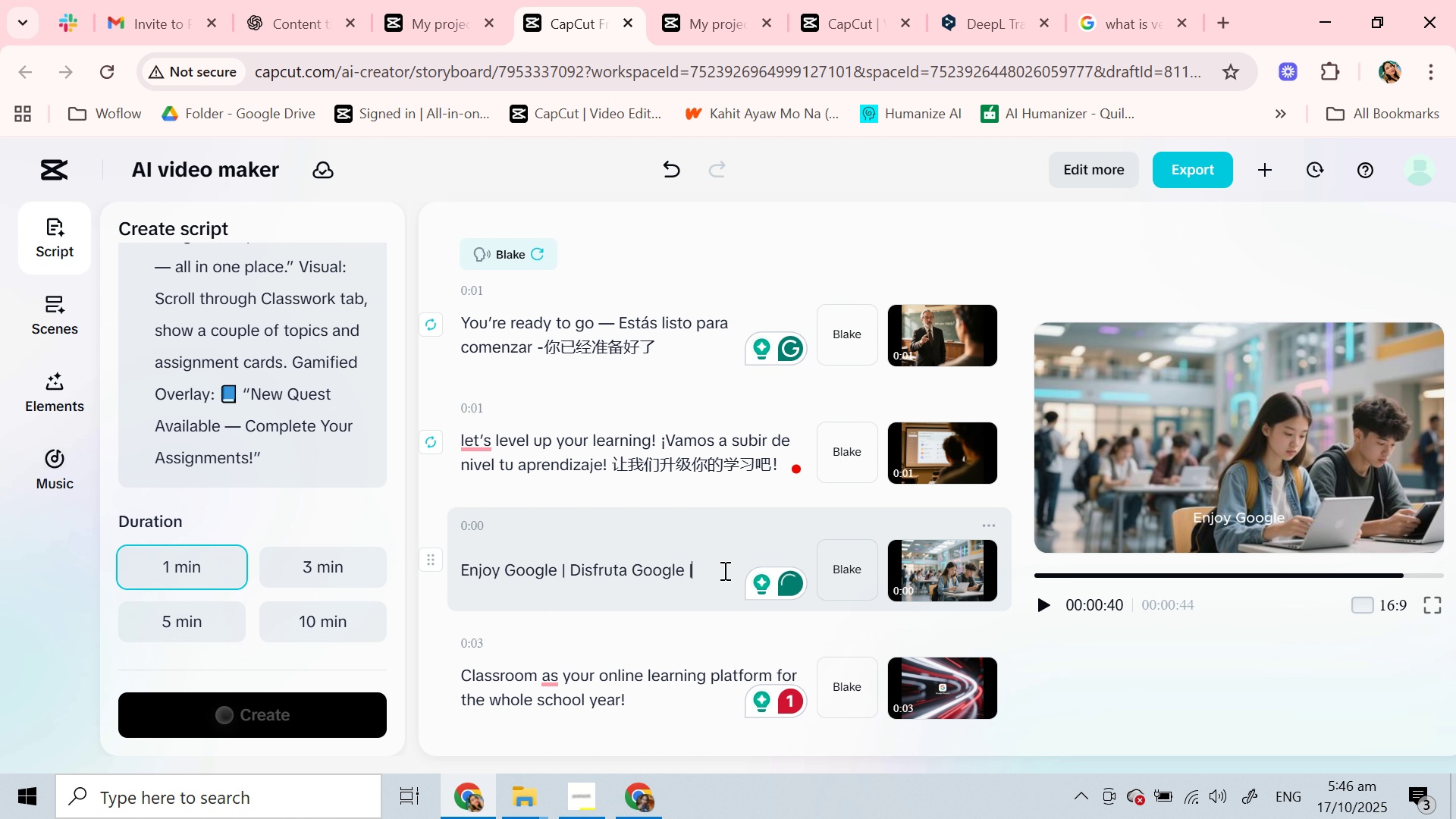 
key(Space)
 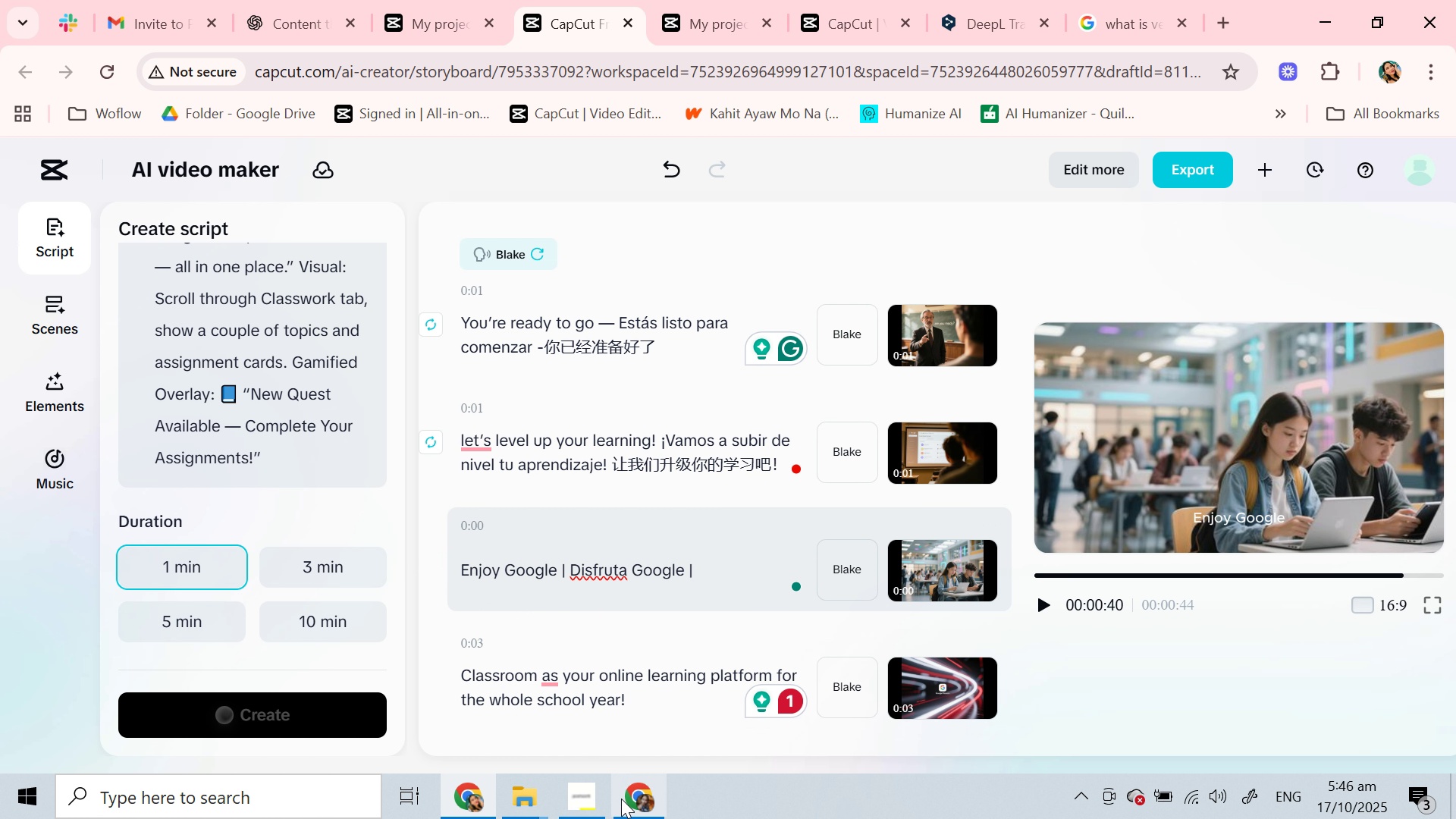 
left_click([640, 801])
 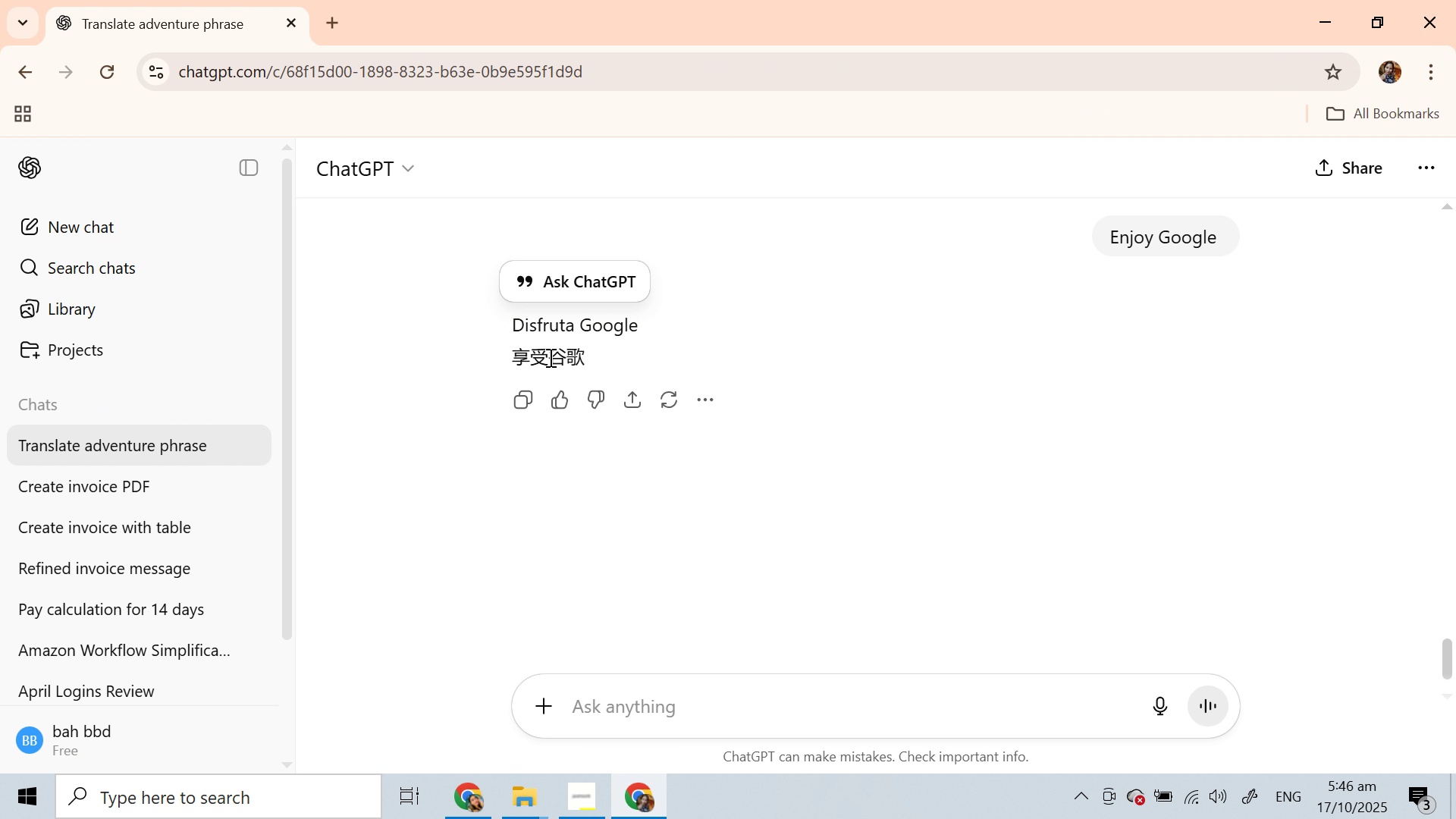 
double_click([549, 357])
 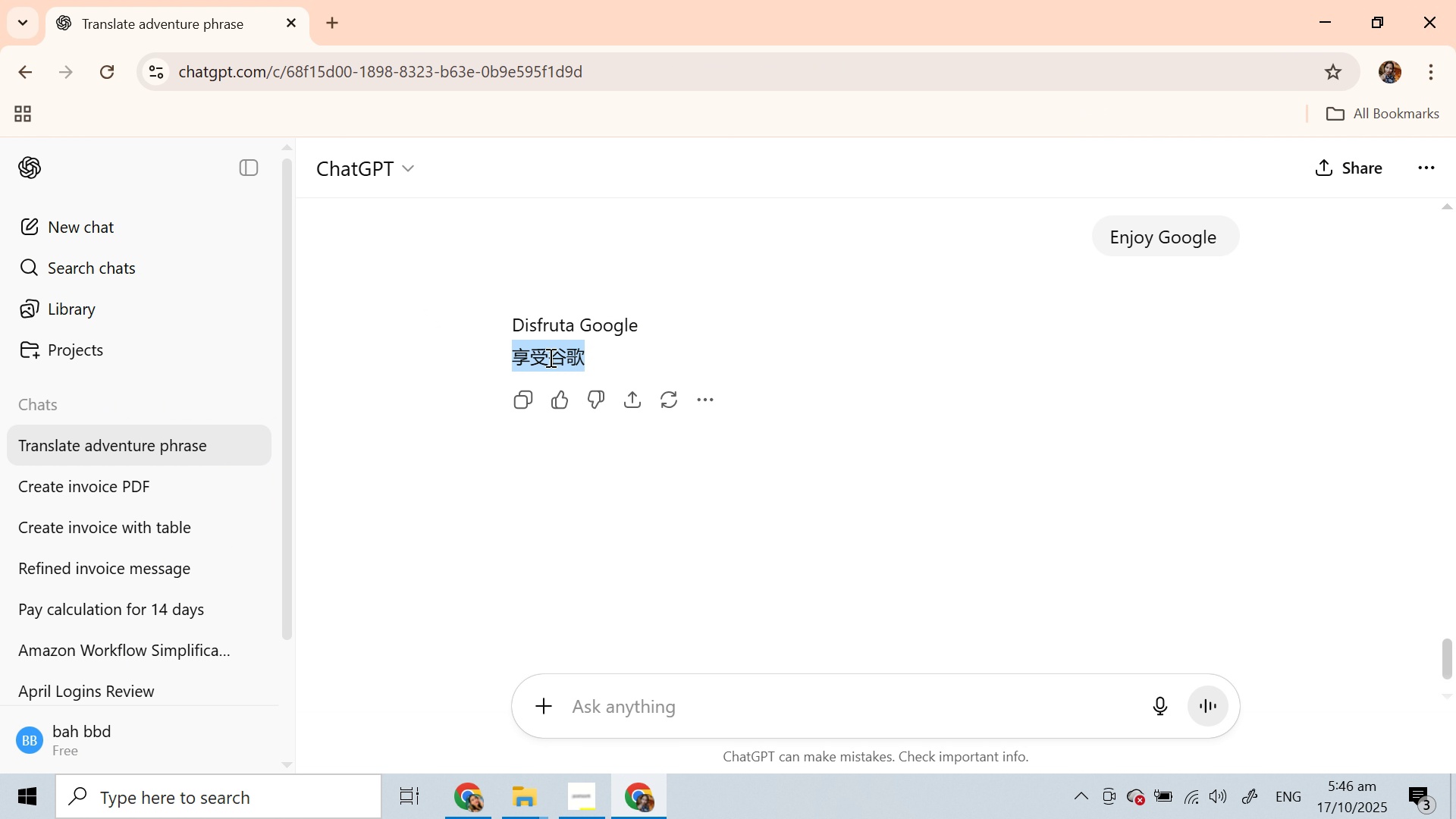 
triple_click([549, 357])
 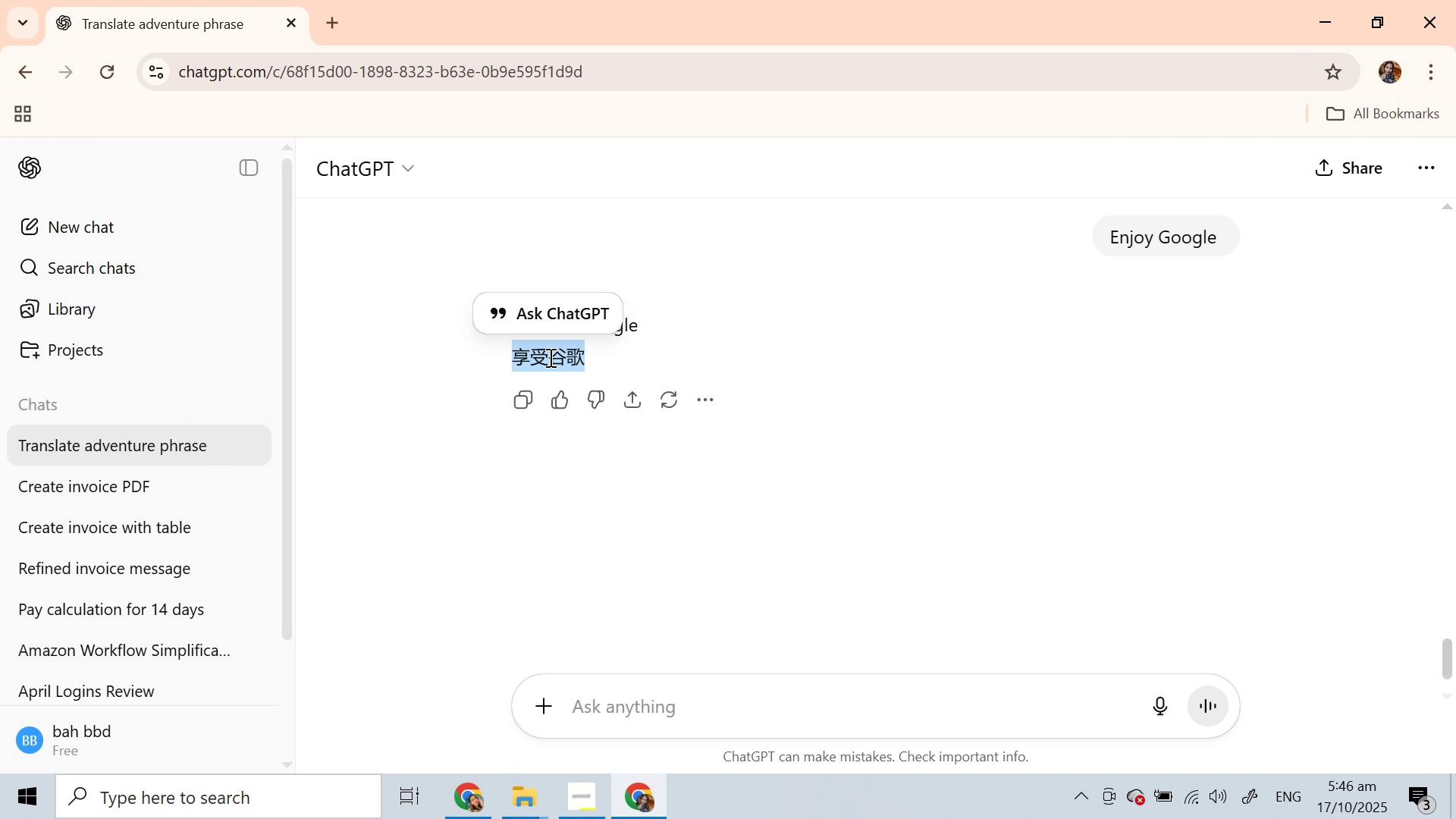 
key(Control+C)
 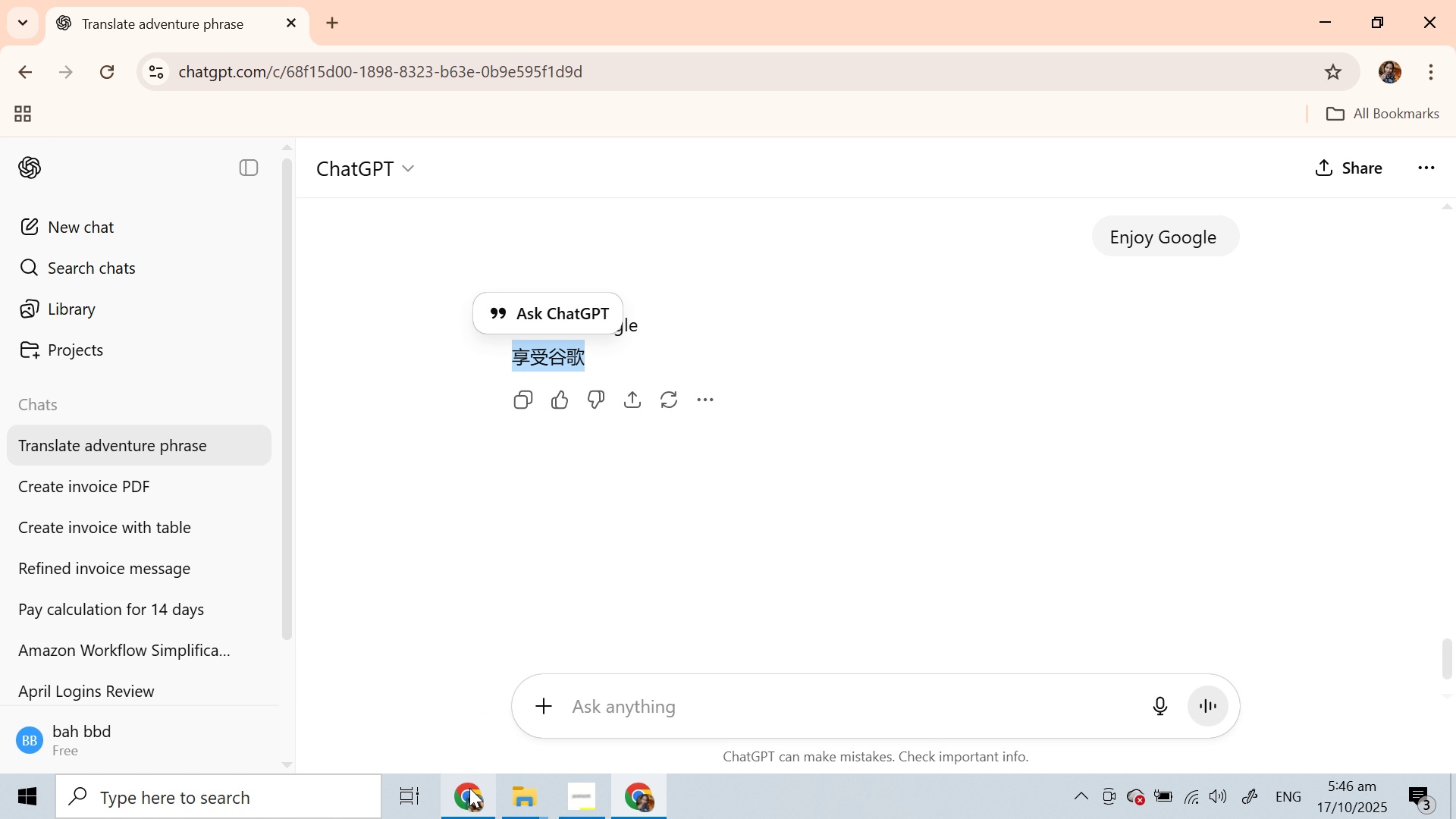 
left_click([469, 788])
 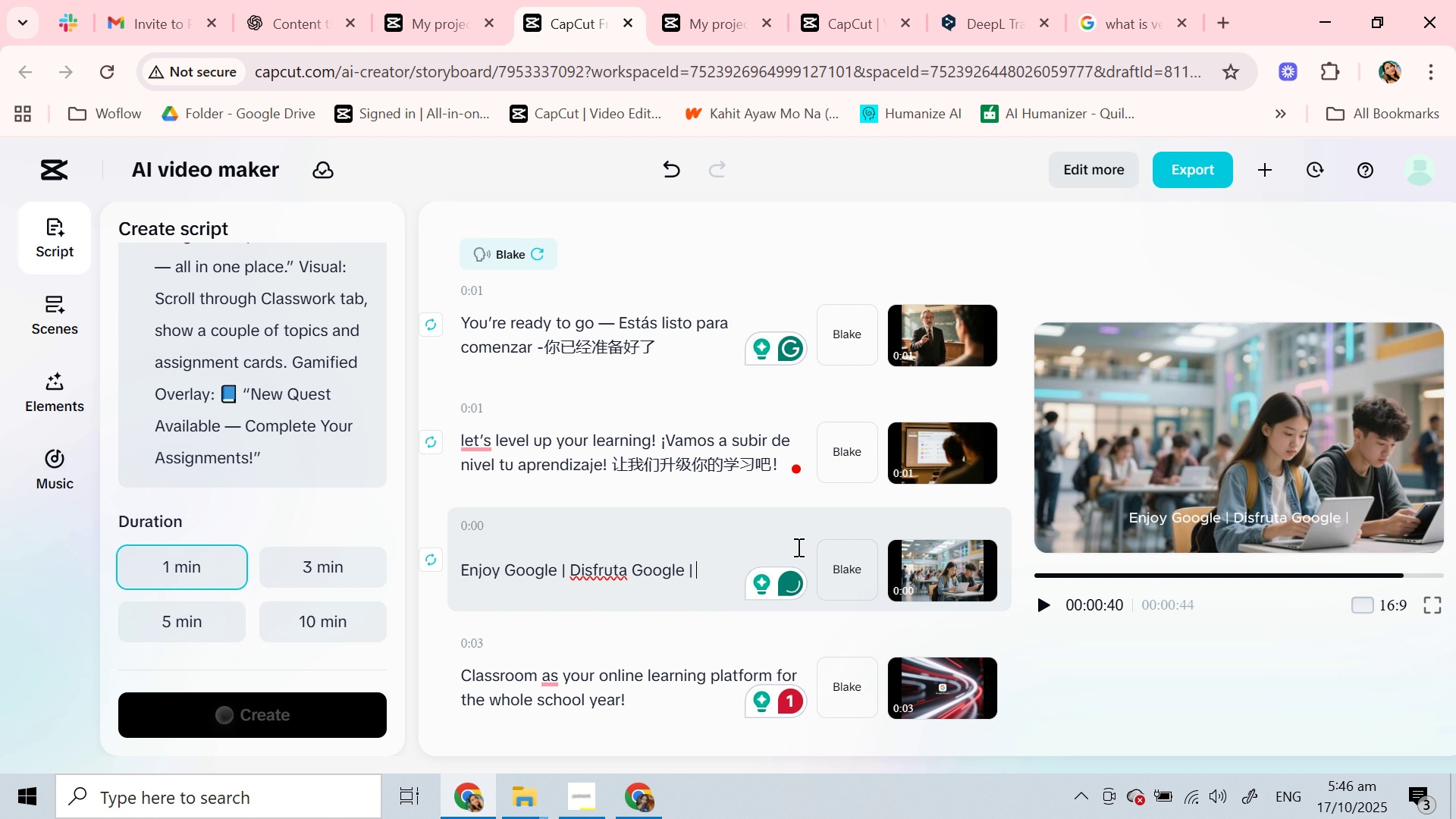 
key(Control+V)
 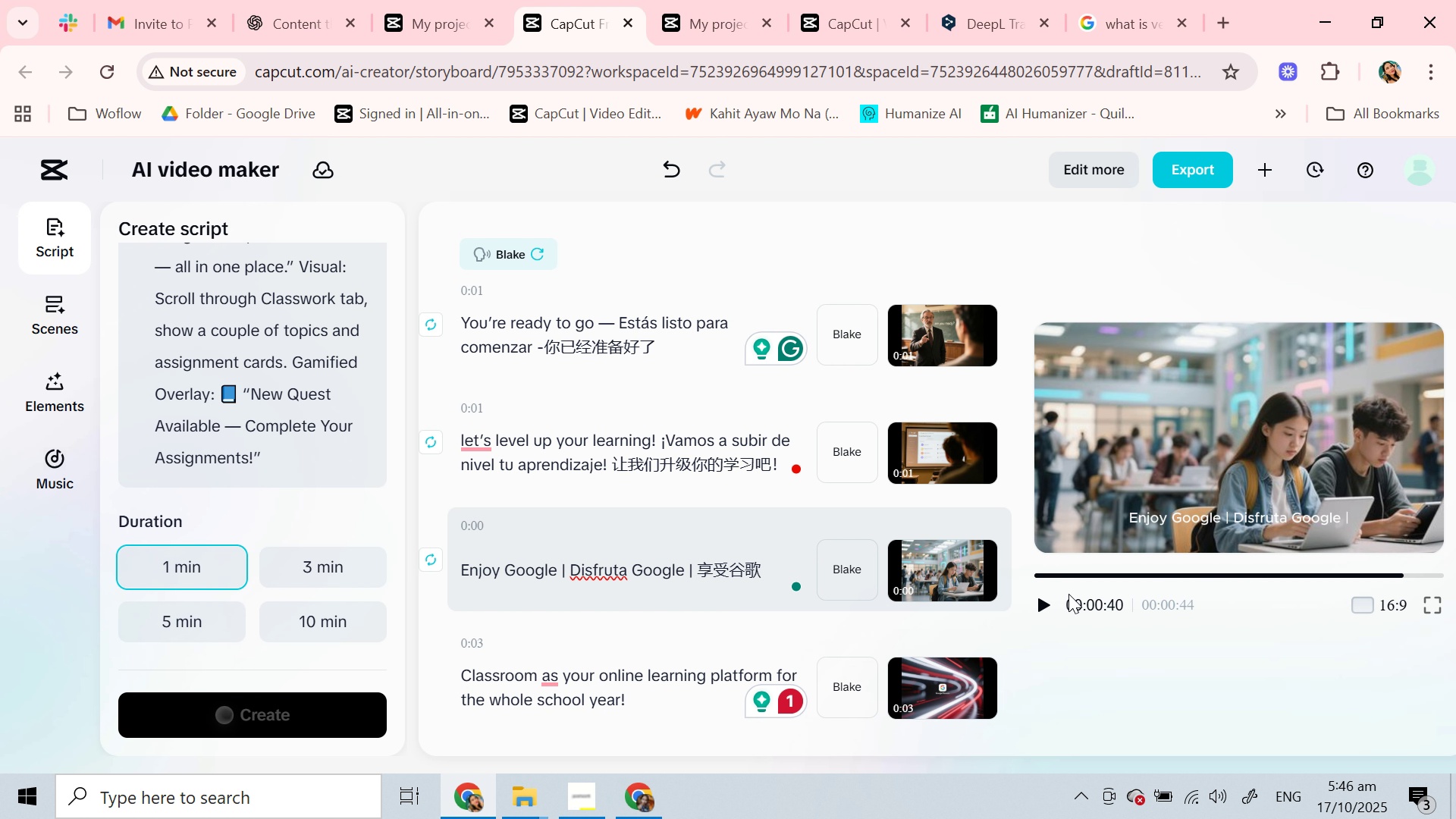 
left_click([1046, 606])
 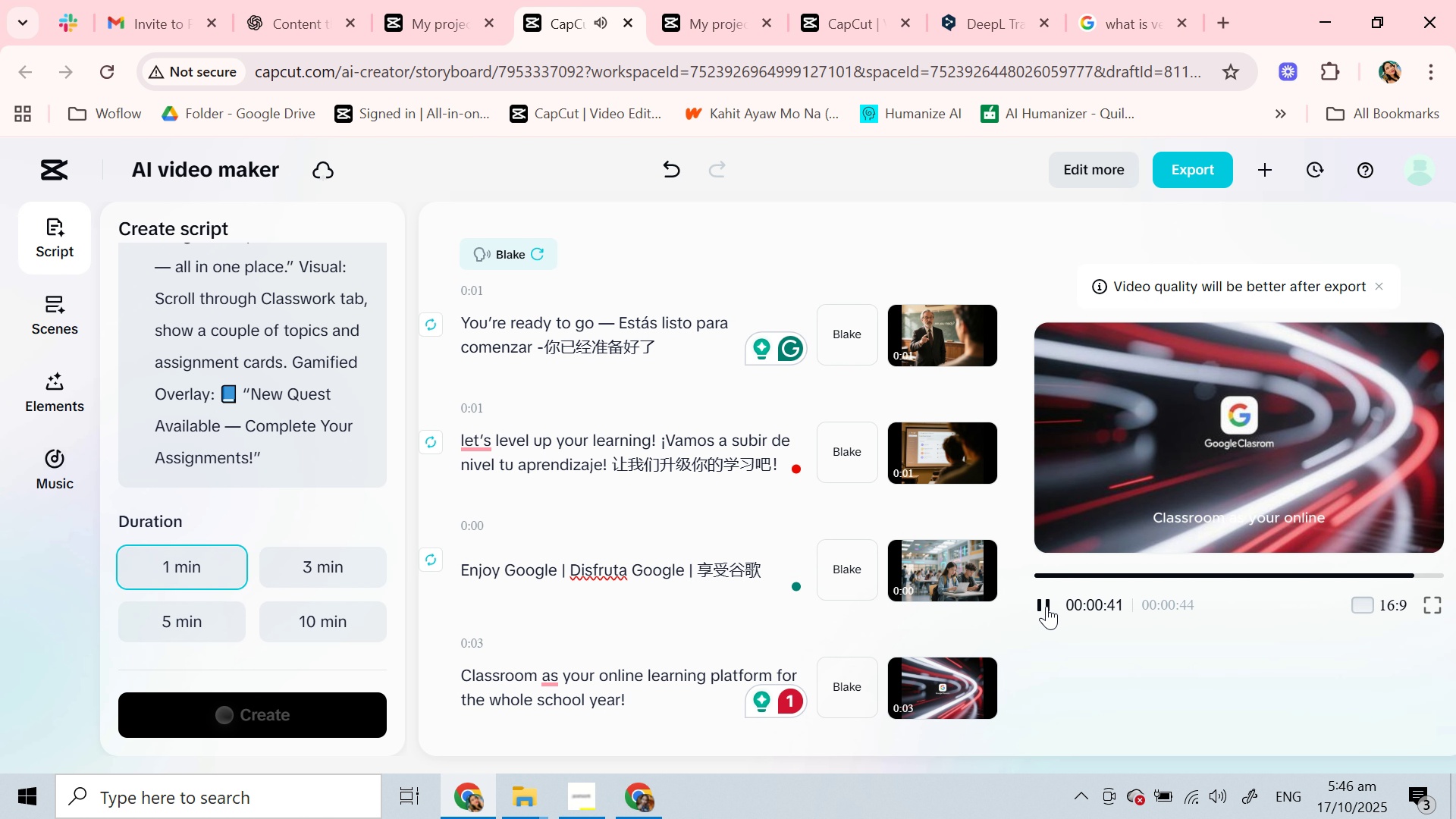 
left_click([1046, 606])
 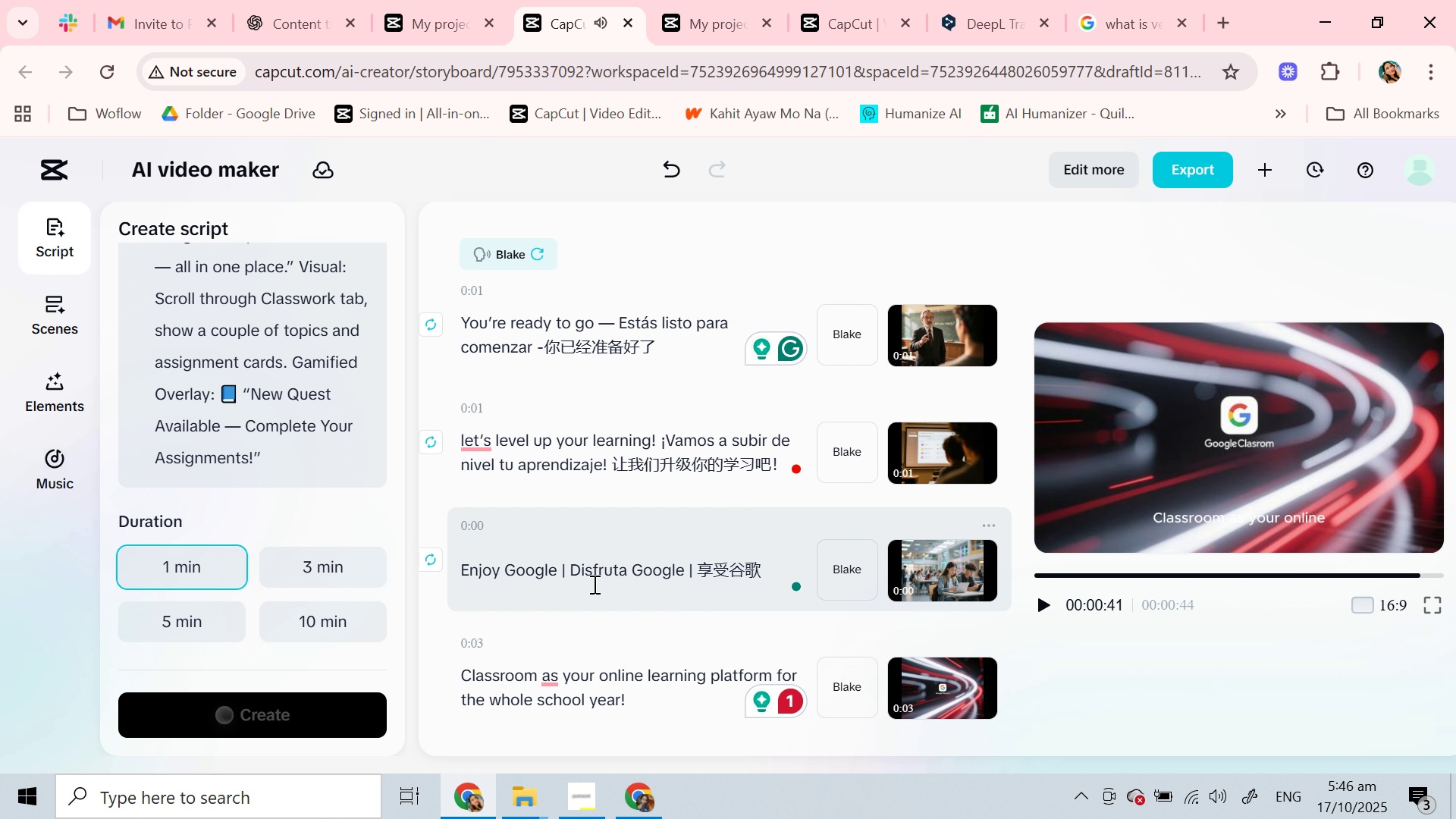 
left_click([593, 584])
 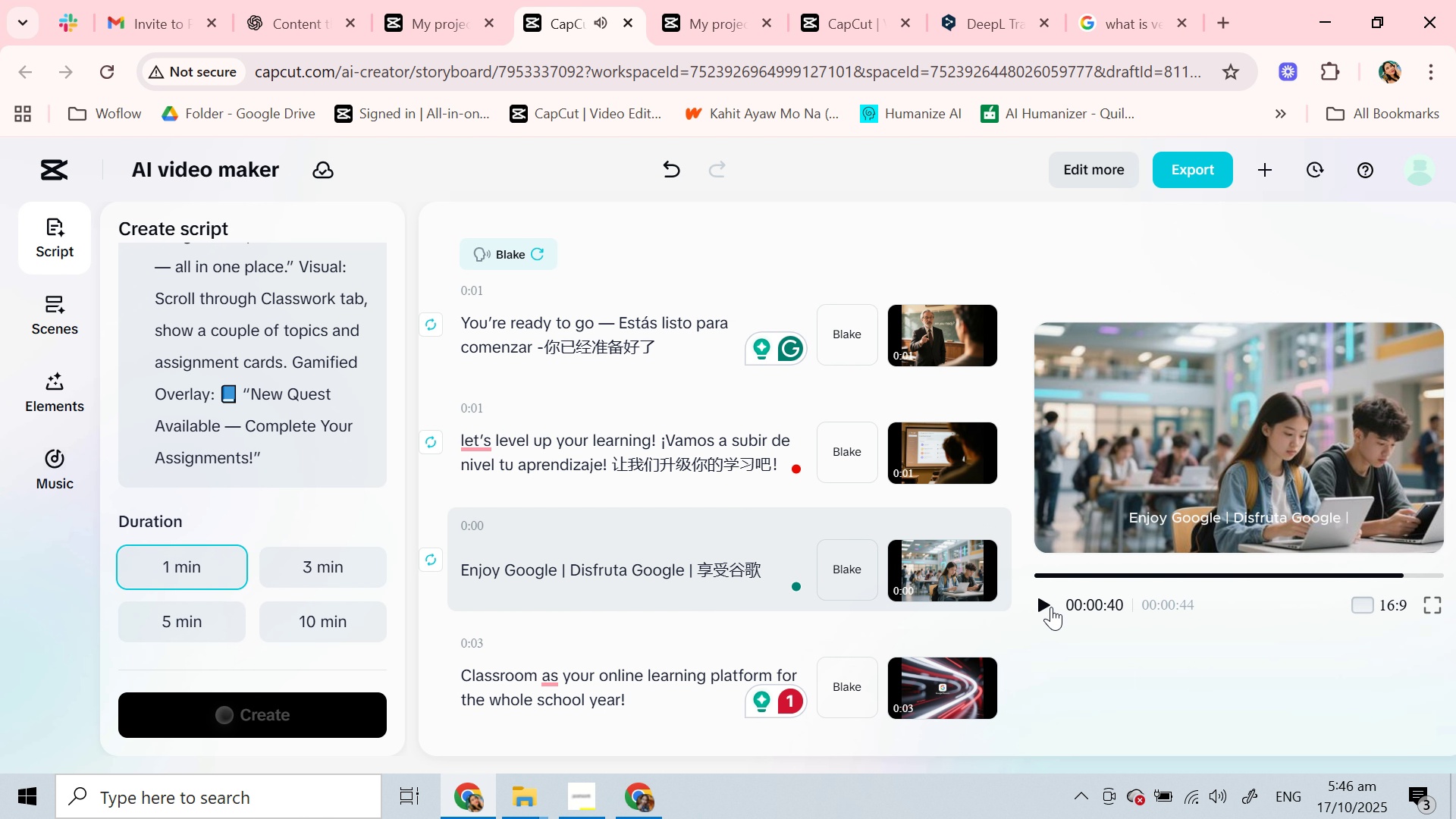 
left_click([1043, 604])
 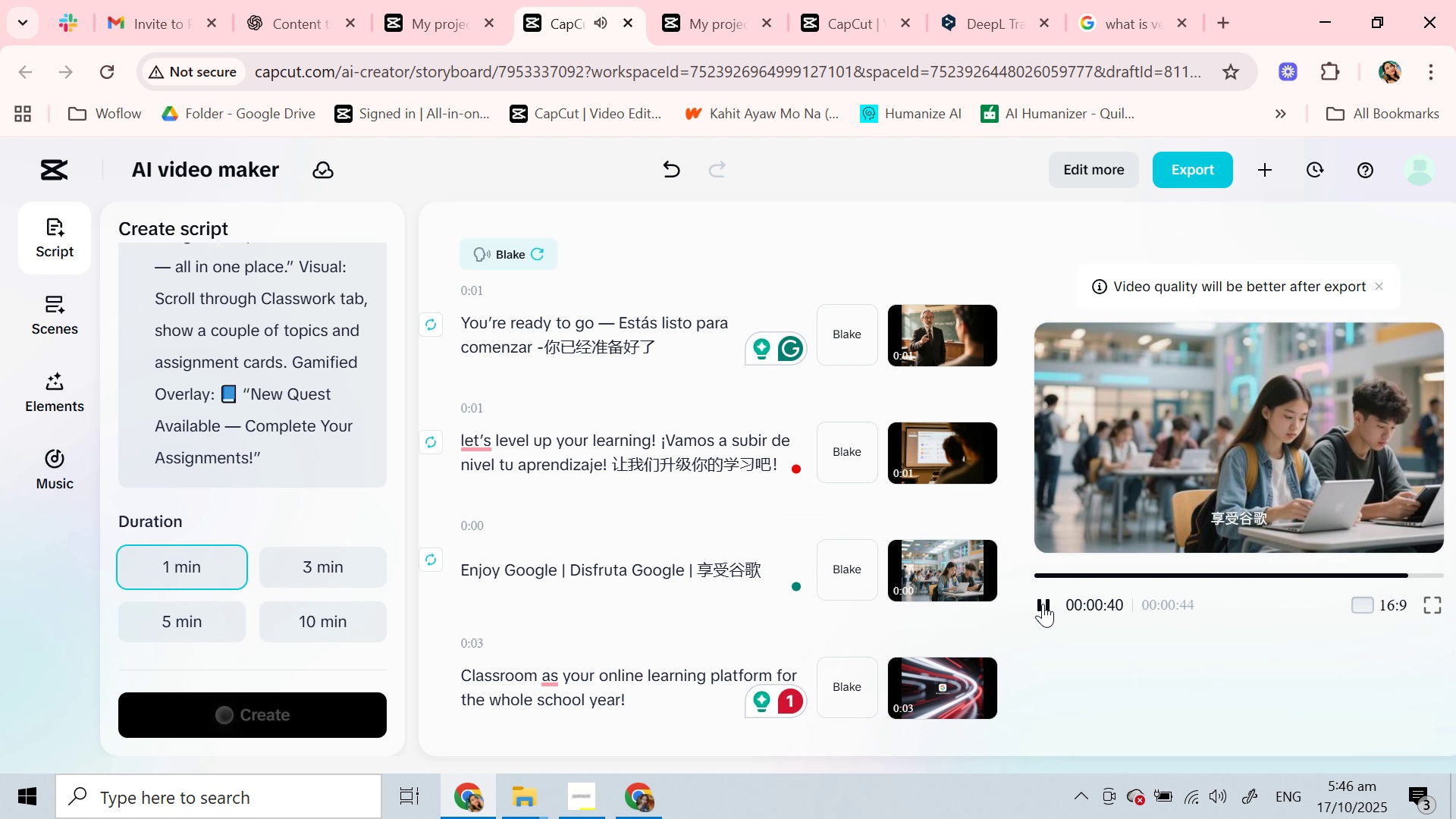 
left_click([1043, 604])
 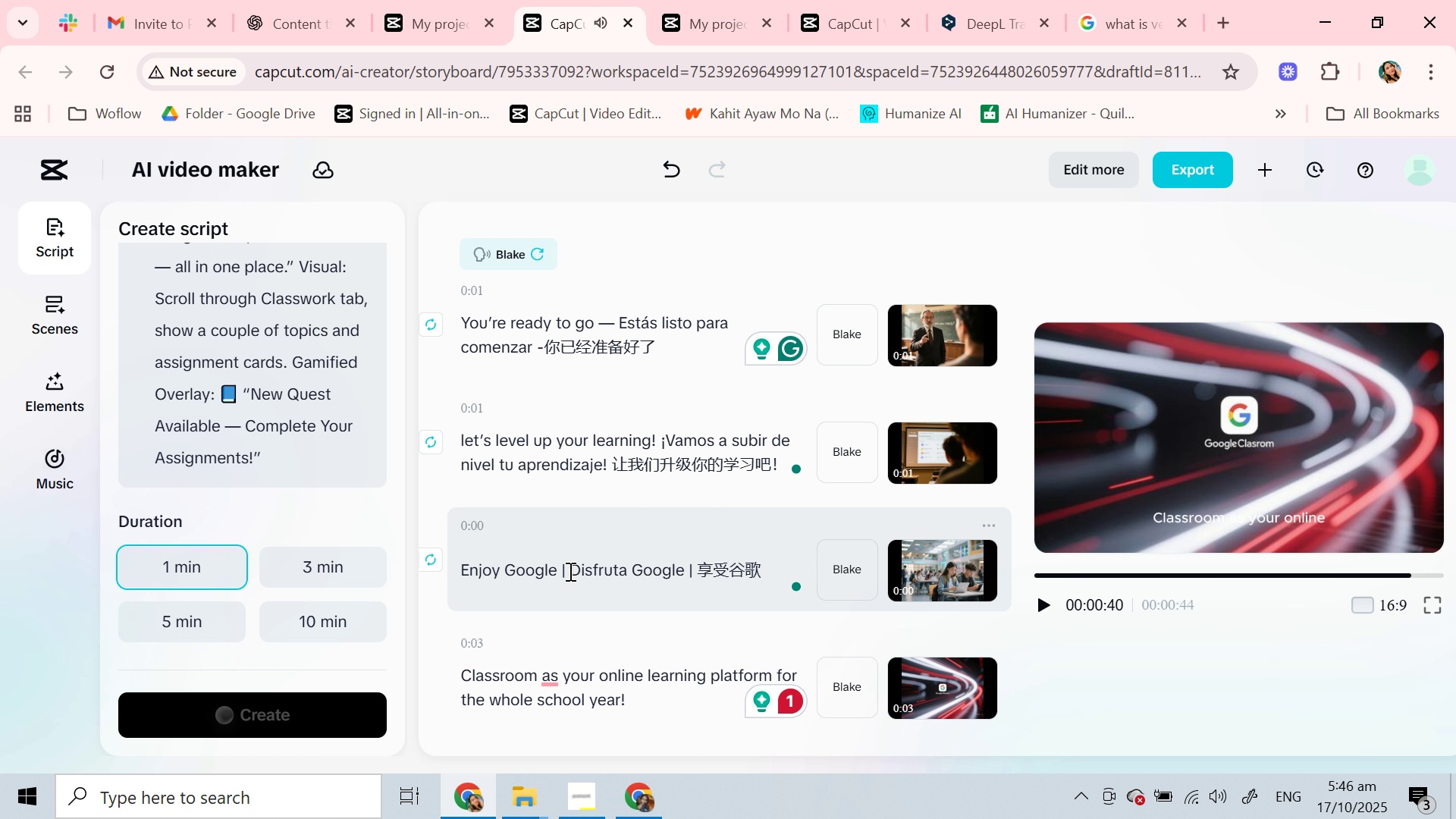 
left_click([571, 571])
 